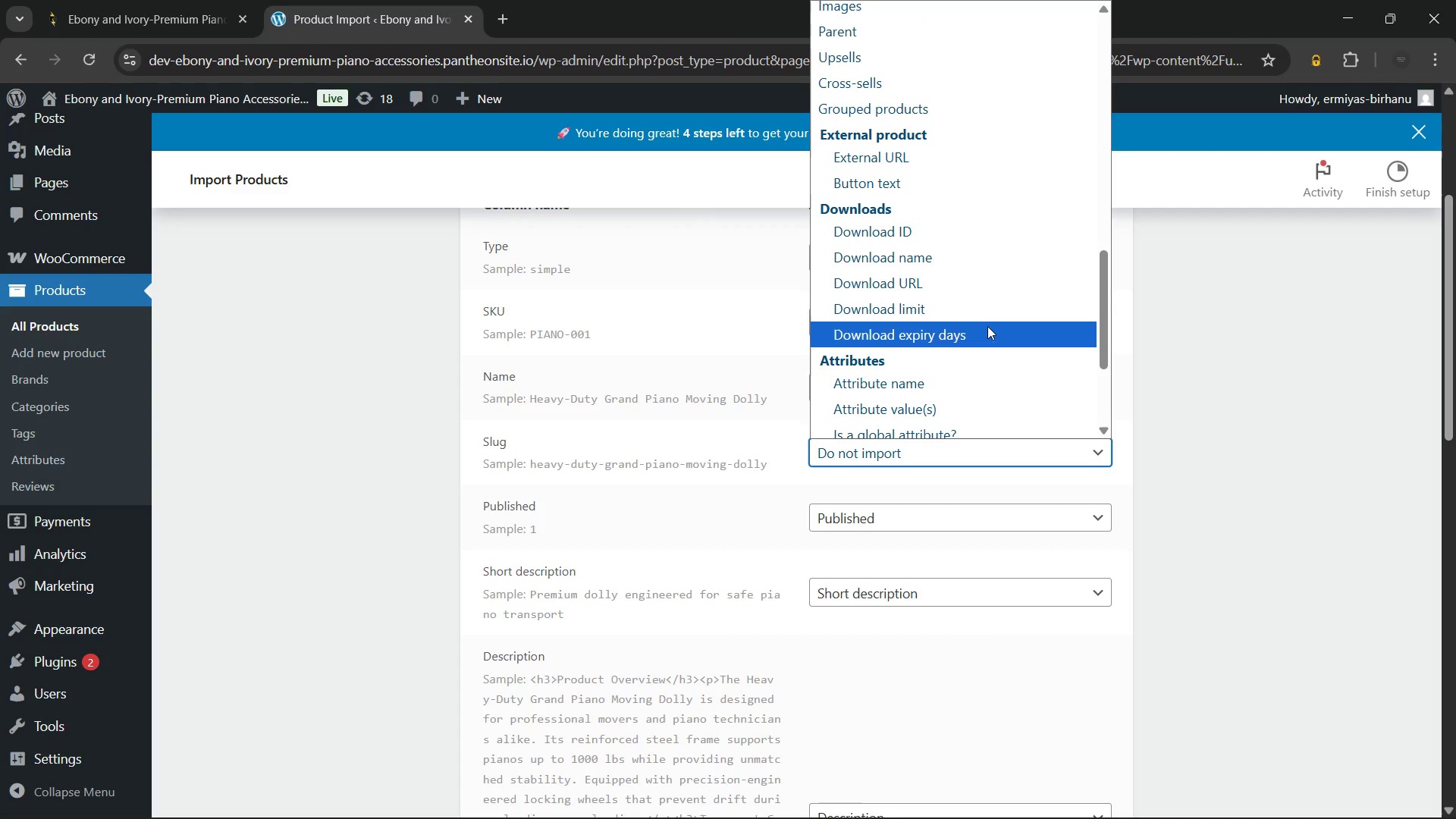 
scroll: coordinate [987, 325], scroll_direction: up, amount: 5.0
 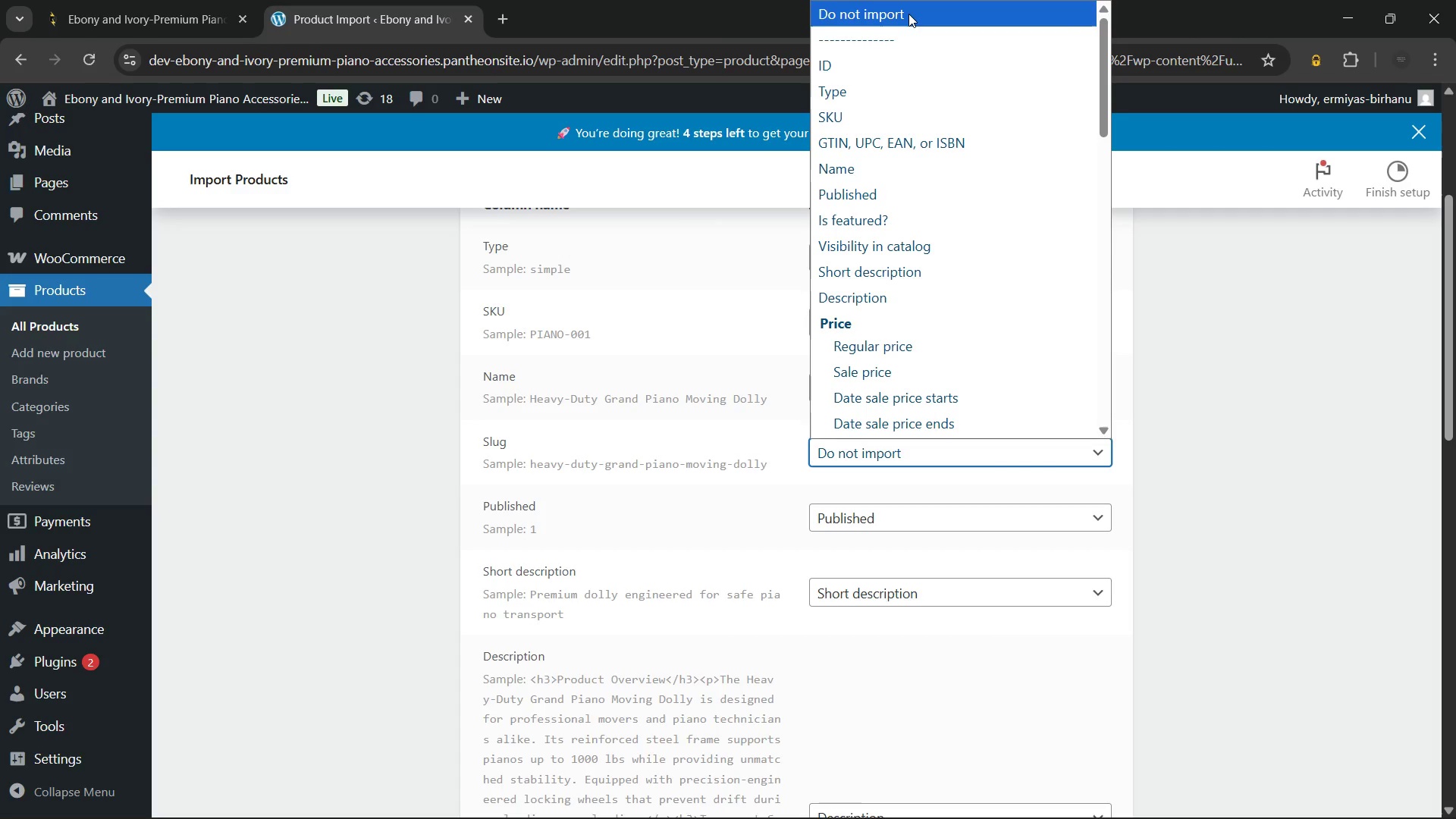 
left_click([908, 14])
 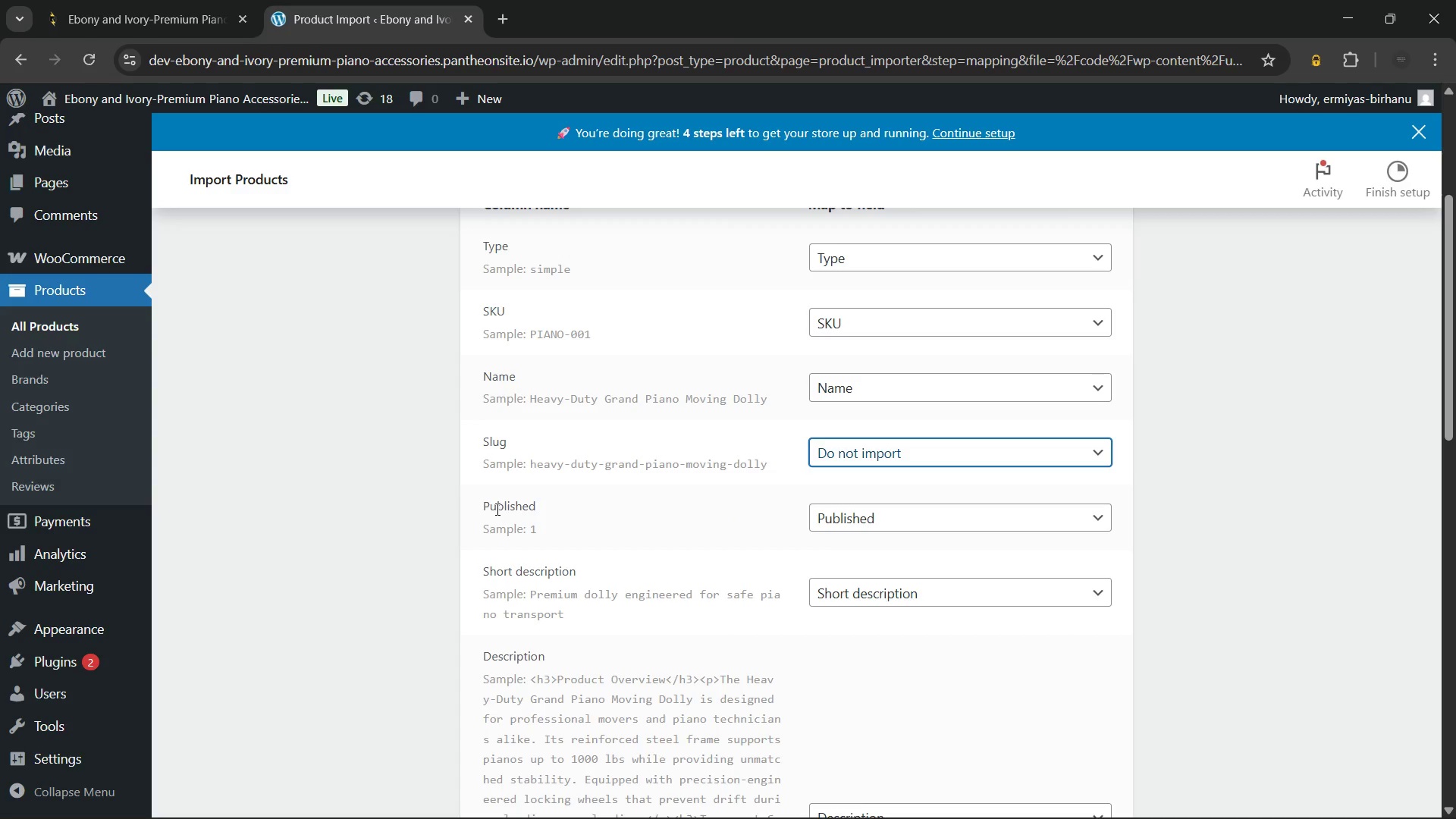 
left_click_drag(start_coordinate=[482, 506], to_coordinate=[607, 547])
 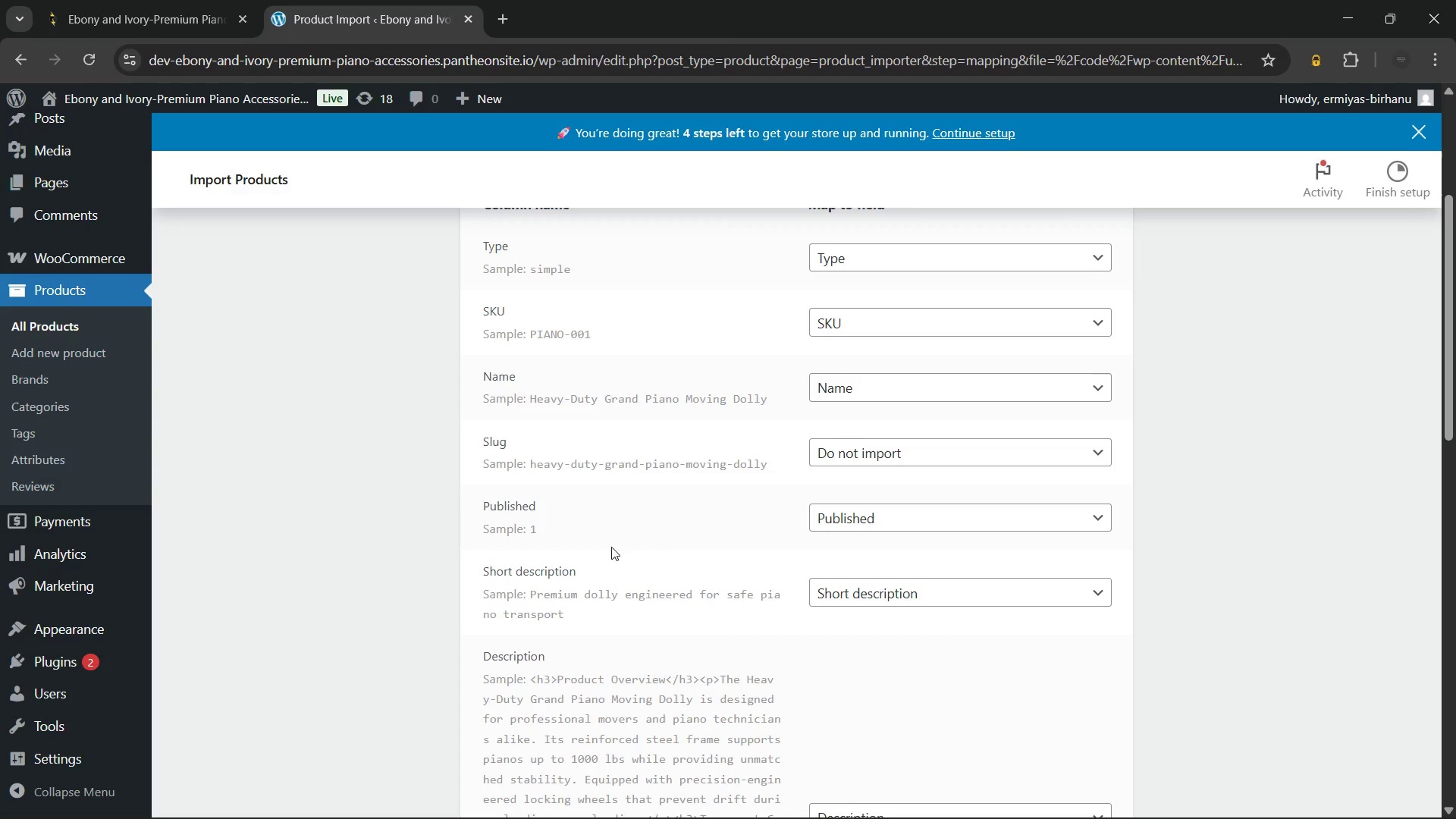 
left_click([607, 547])
 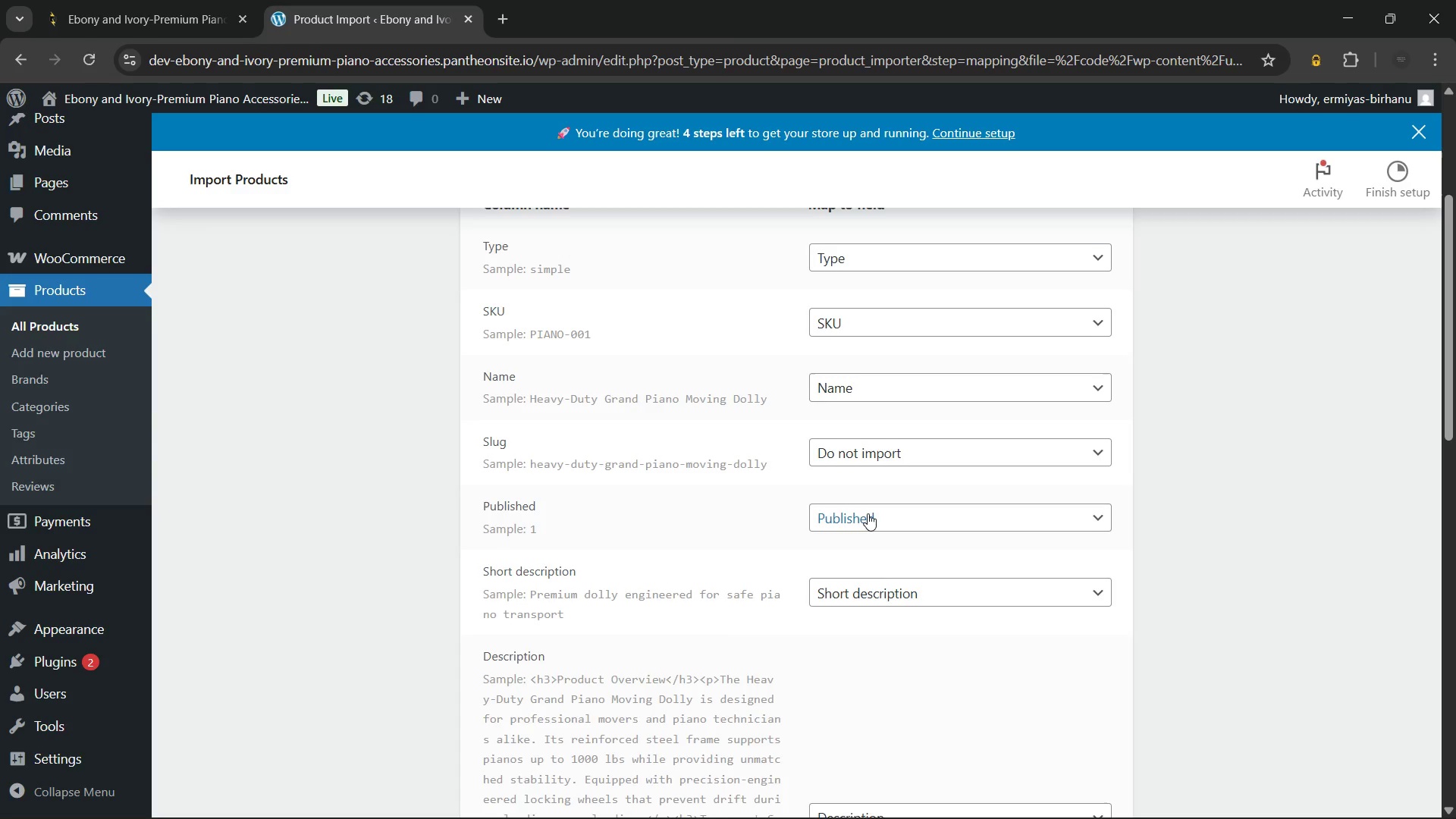 
scroll: coordinate [903, 441], scroll_direction: down, amount: 7.0
 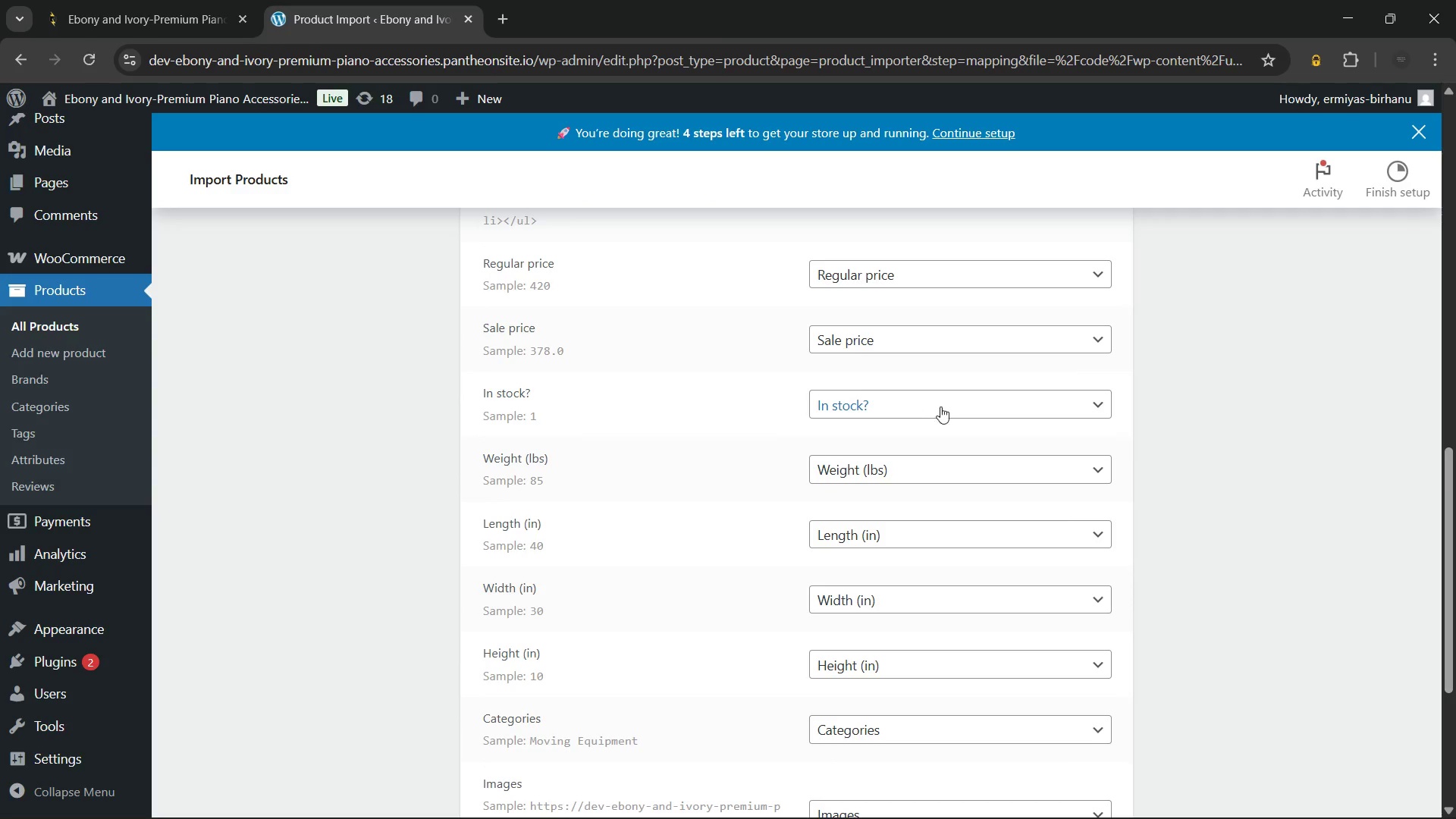 
scroll: coordinate [951, 406], scroll_direction: down, amount: 1.0
 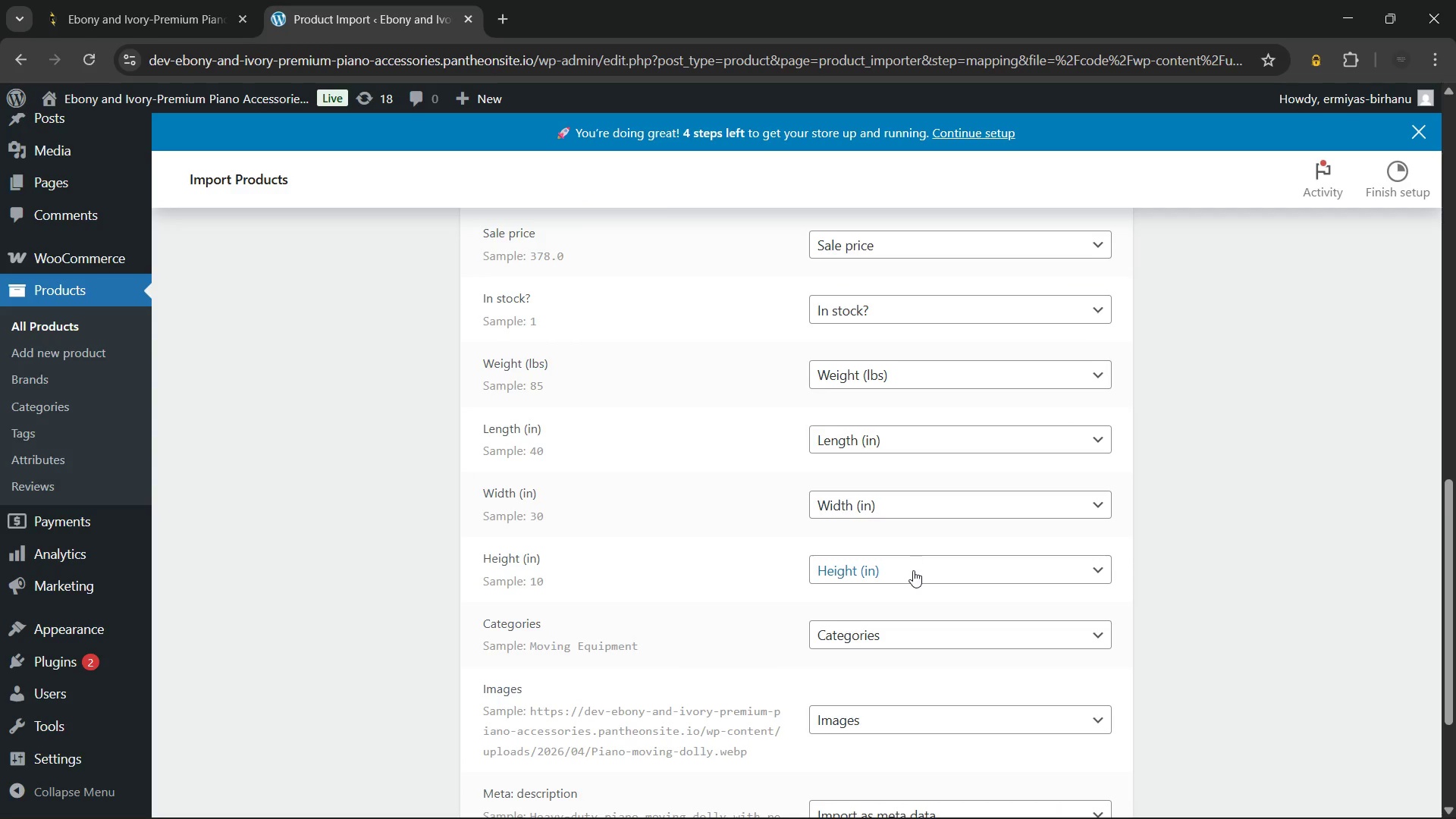 
wait(6.88)
 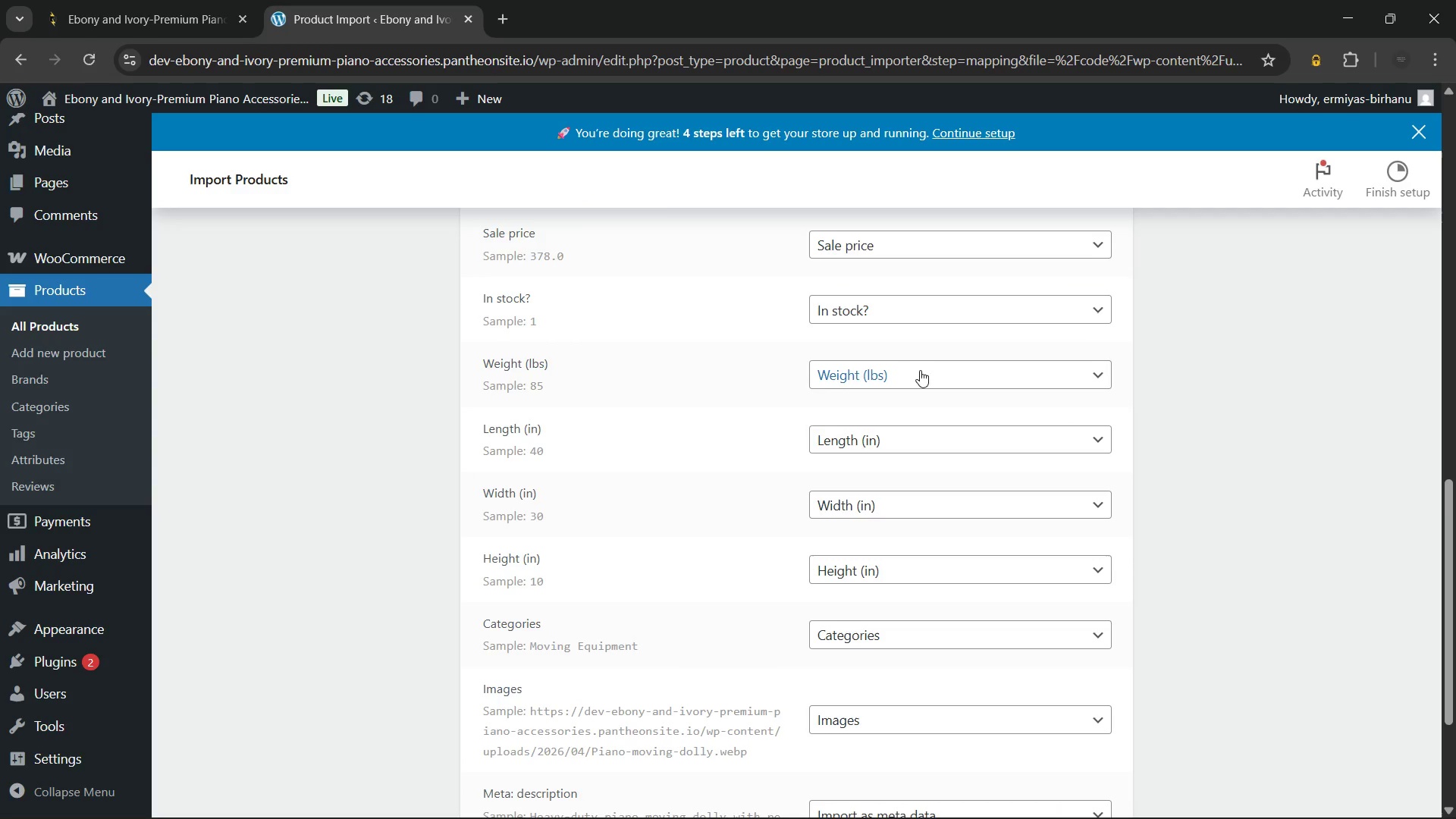 
left_click([900, 500])
 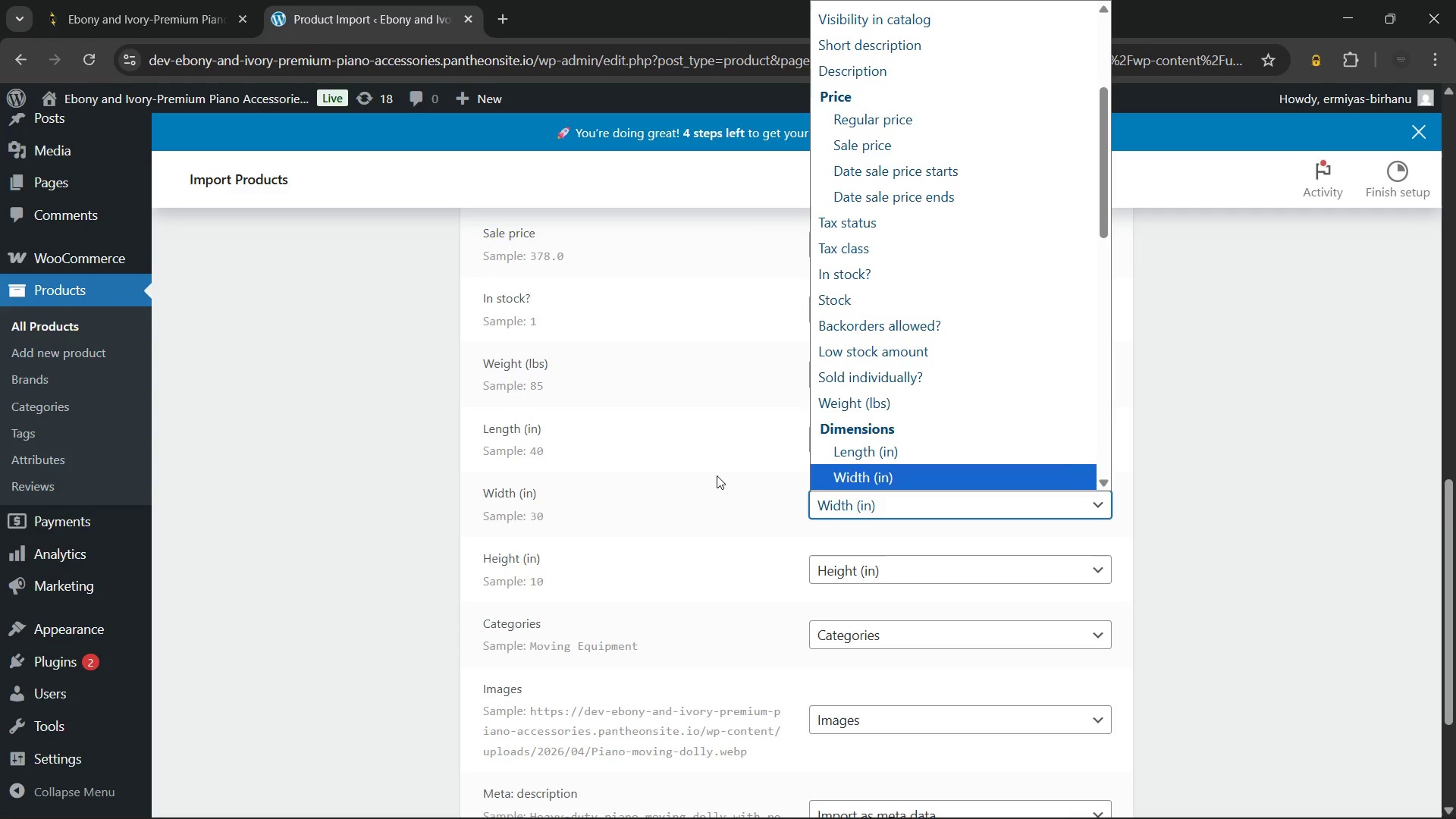 
left_click([717, 475])
 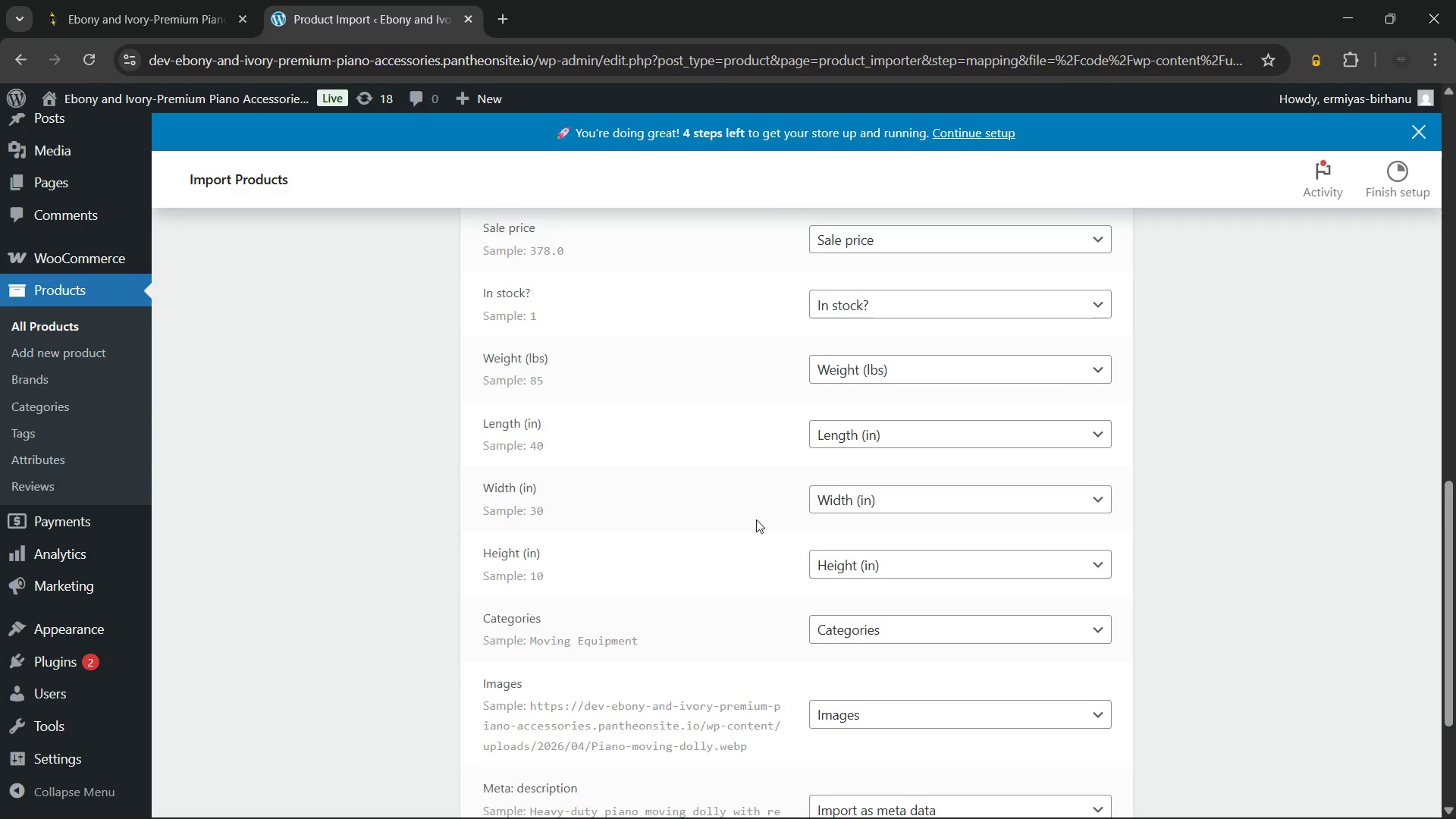 
scroll: coordinate [666, 523], scroll_direction: down, amount: 6.0
 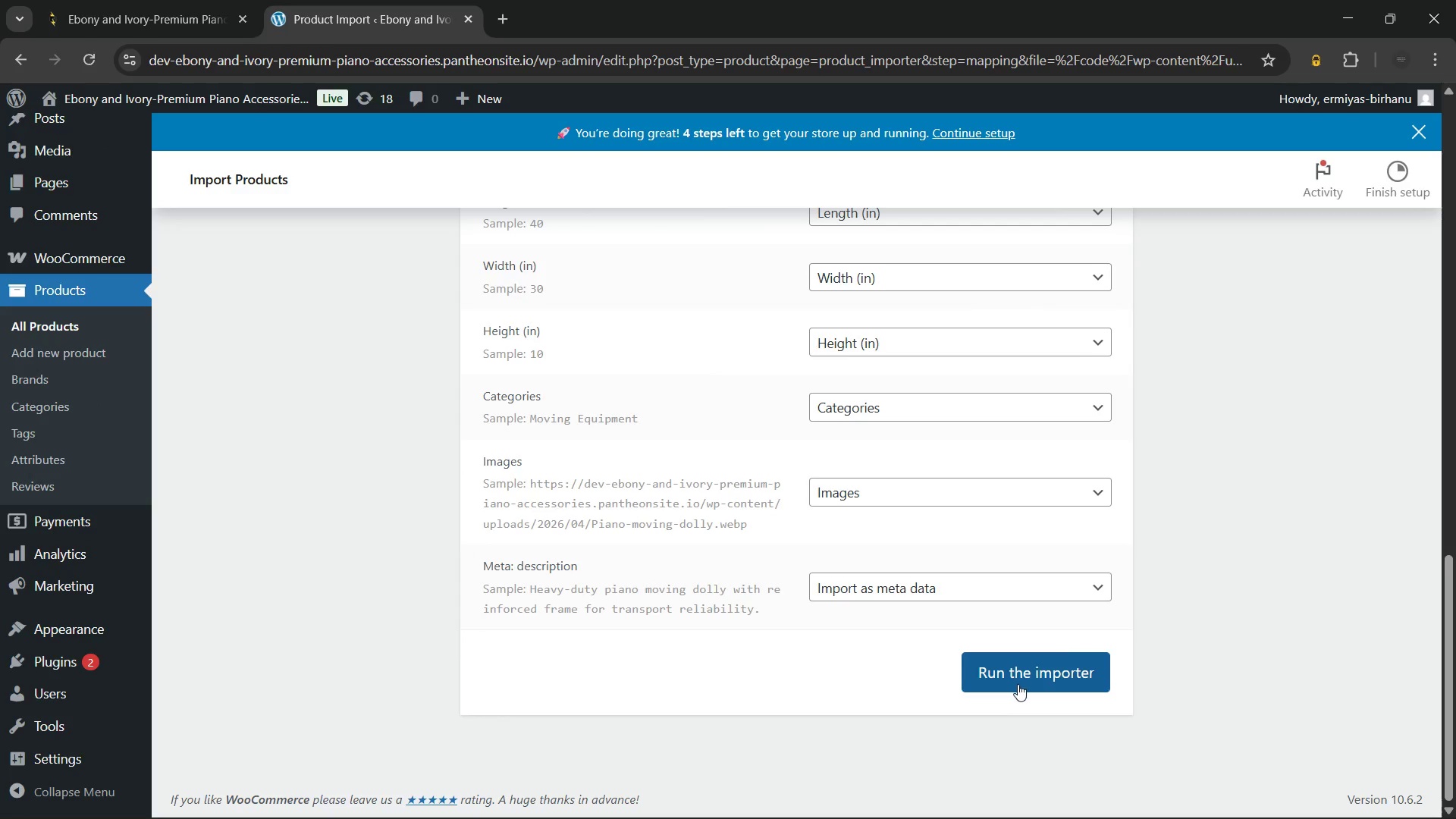 
left_click([1021, 675])
 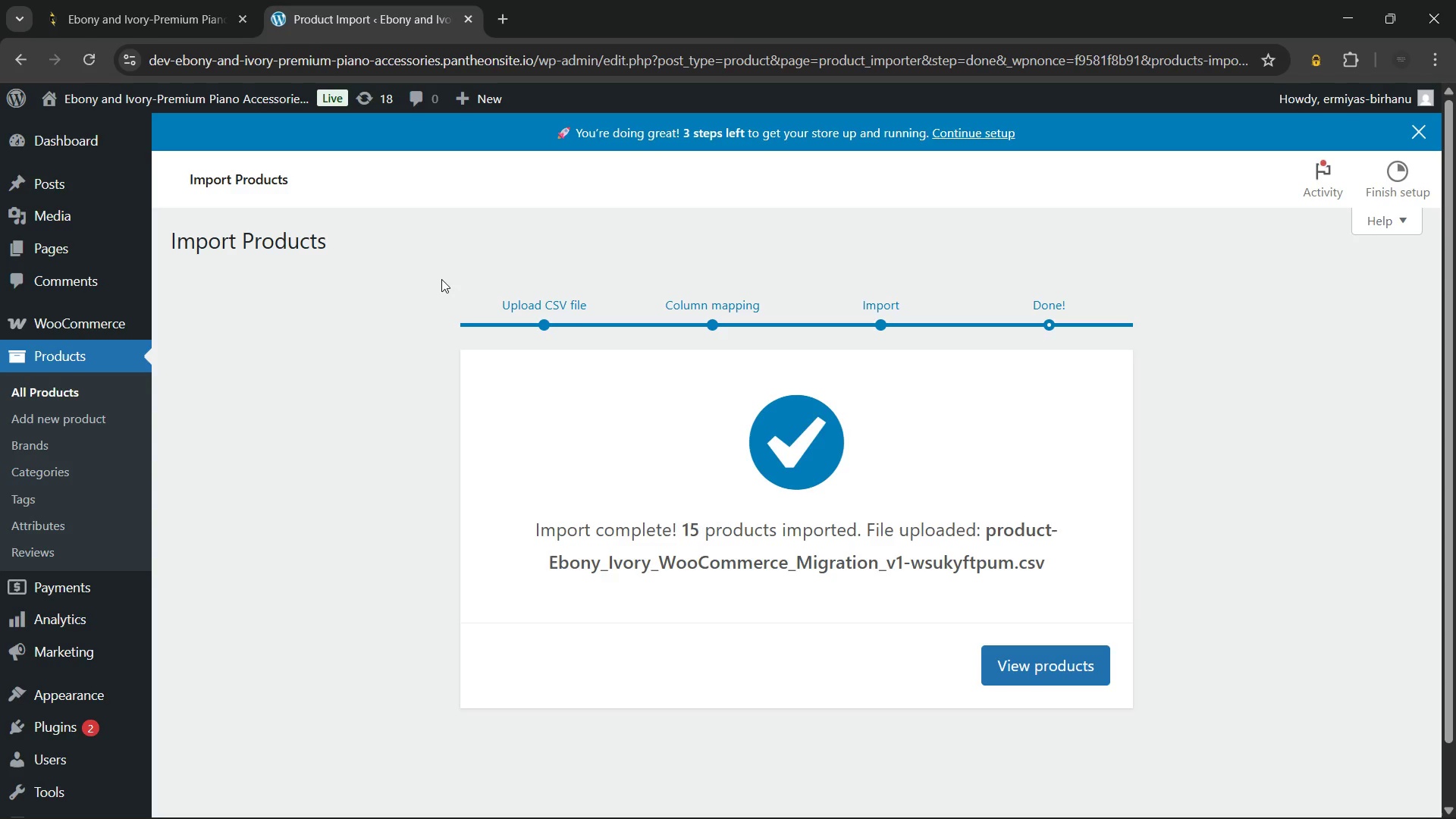 
wait(59.58)
 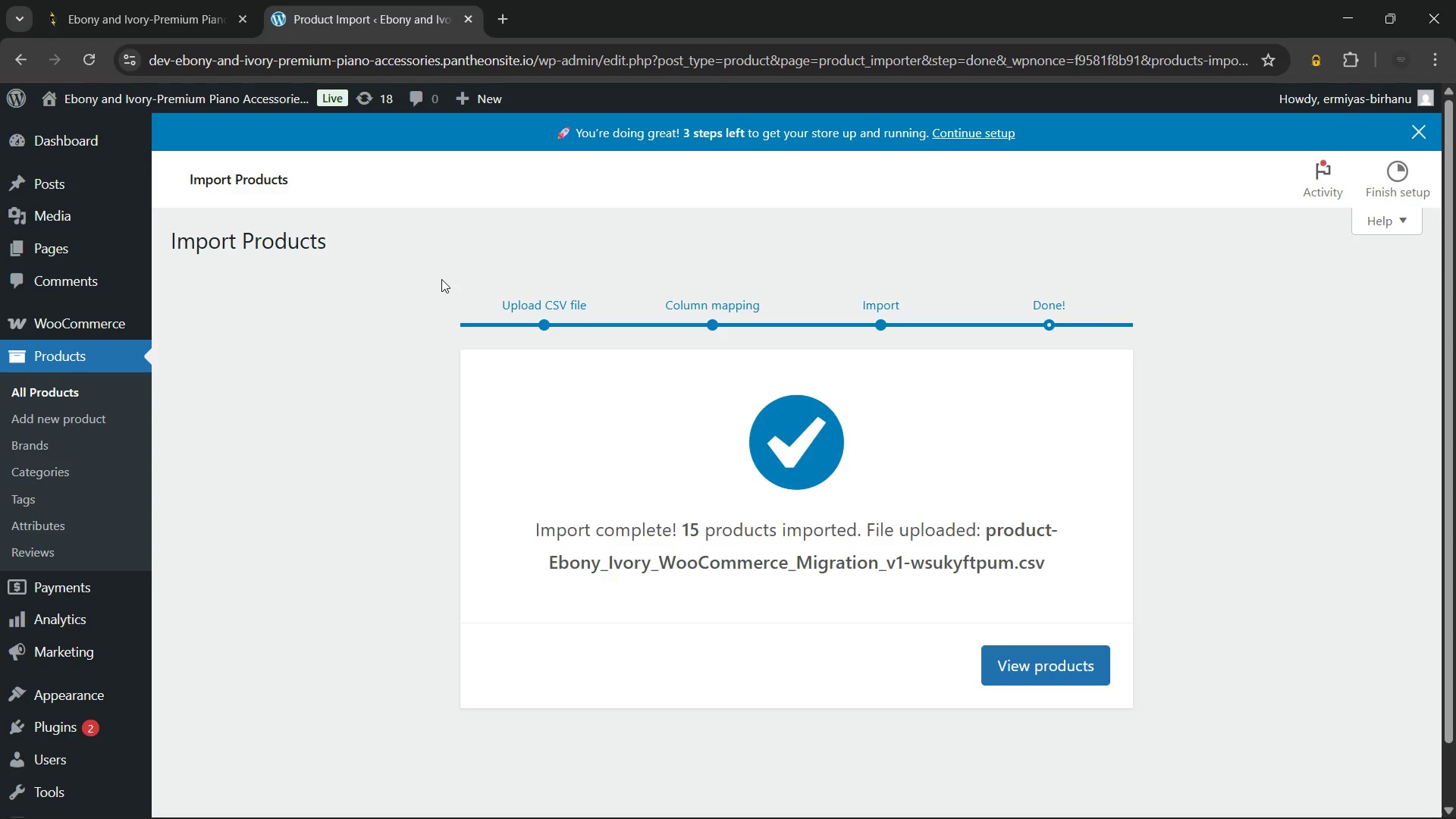 
left_click_drag(start_coordinate=[519, 530], to_coordinate=[1075, 594])
 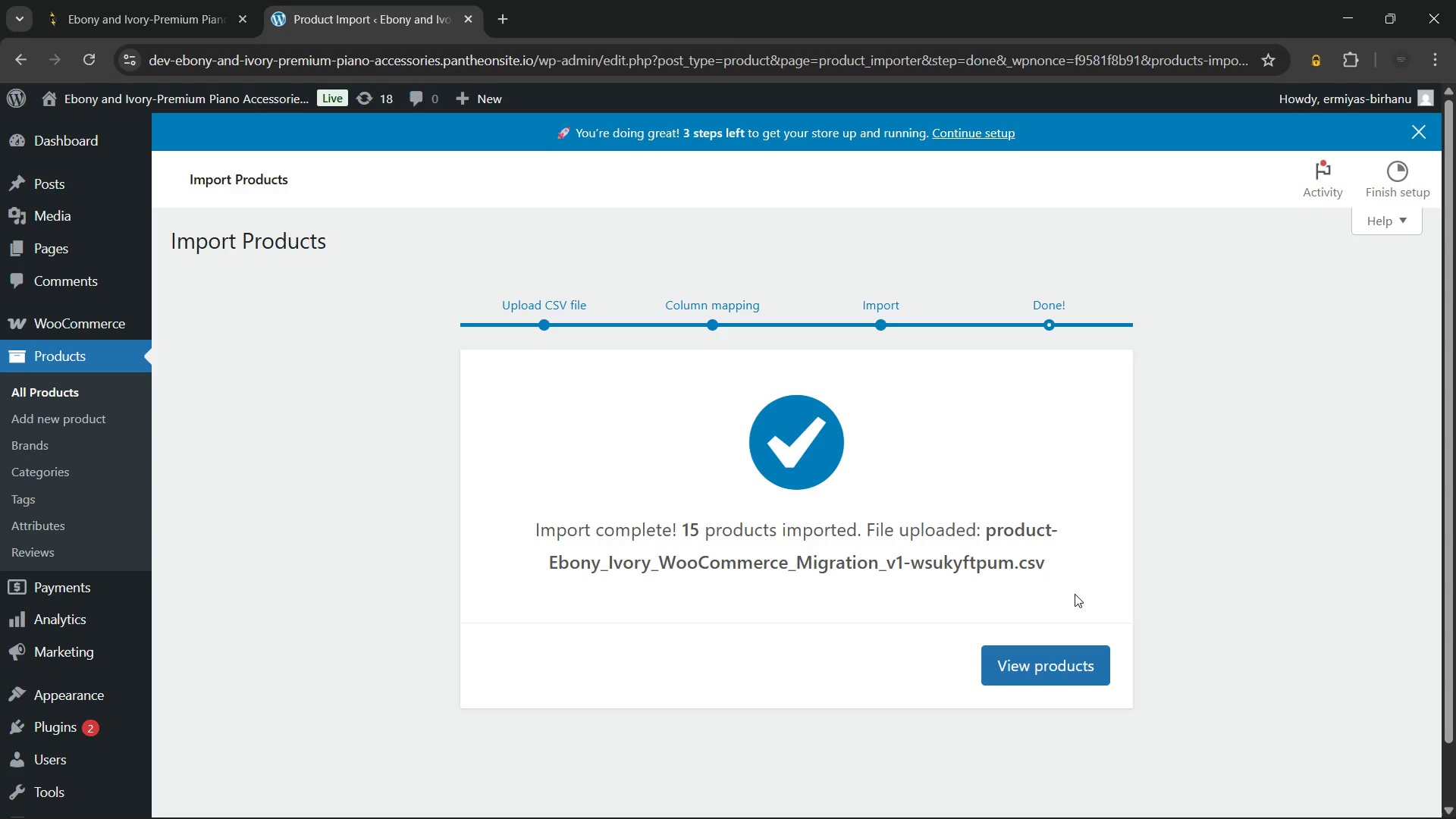 
left_click([1075, 594])
 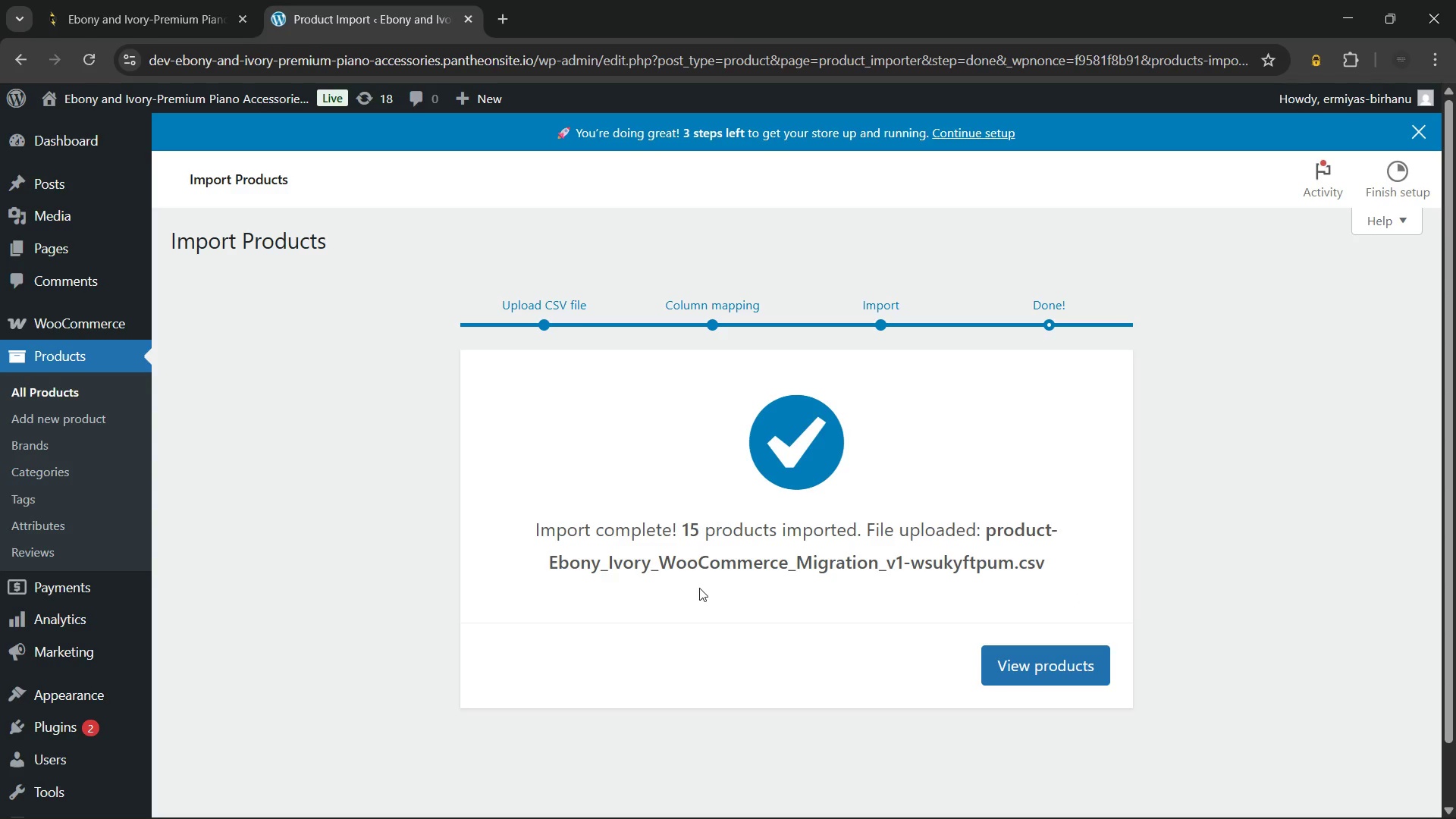 
wait(15.77)
 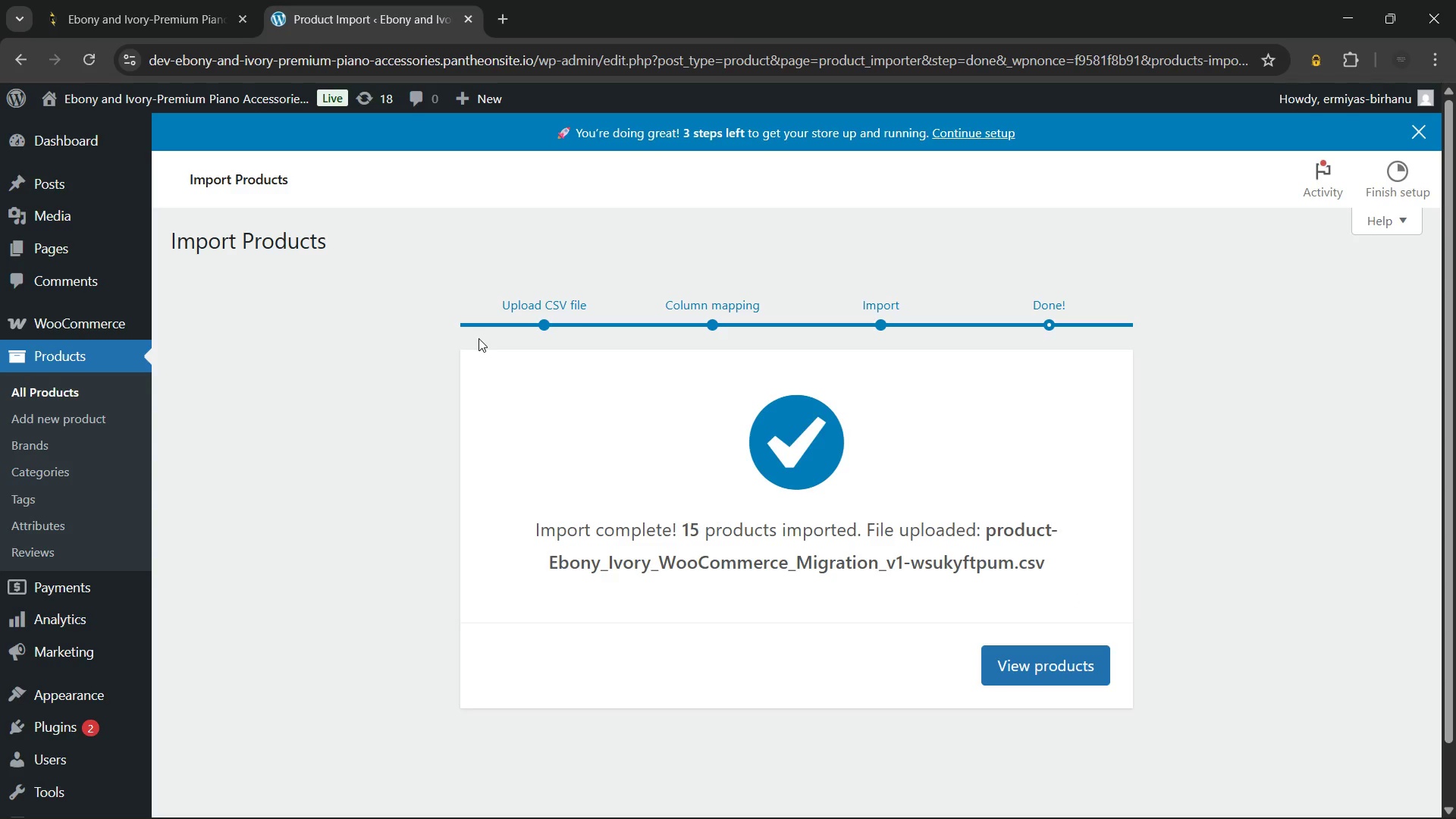 
key(Meta+Shift+S)
 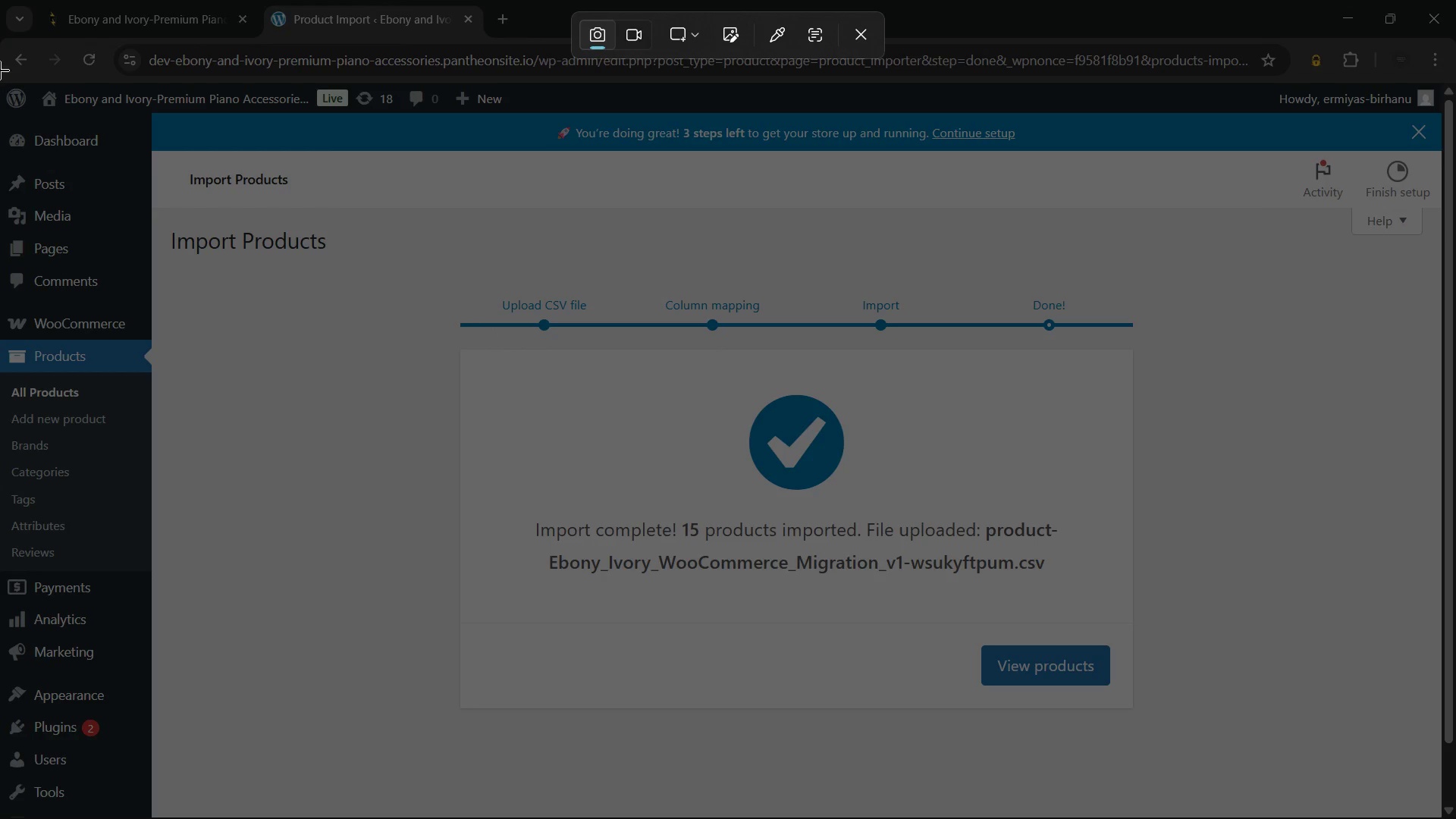 
left_click_drag(start_coordinate=[0, 0], to_coordinate=[1455, 818])
 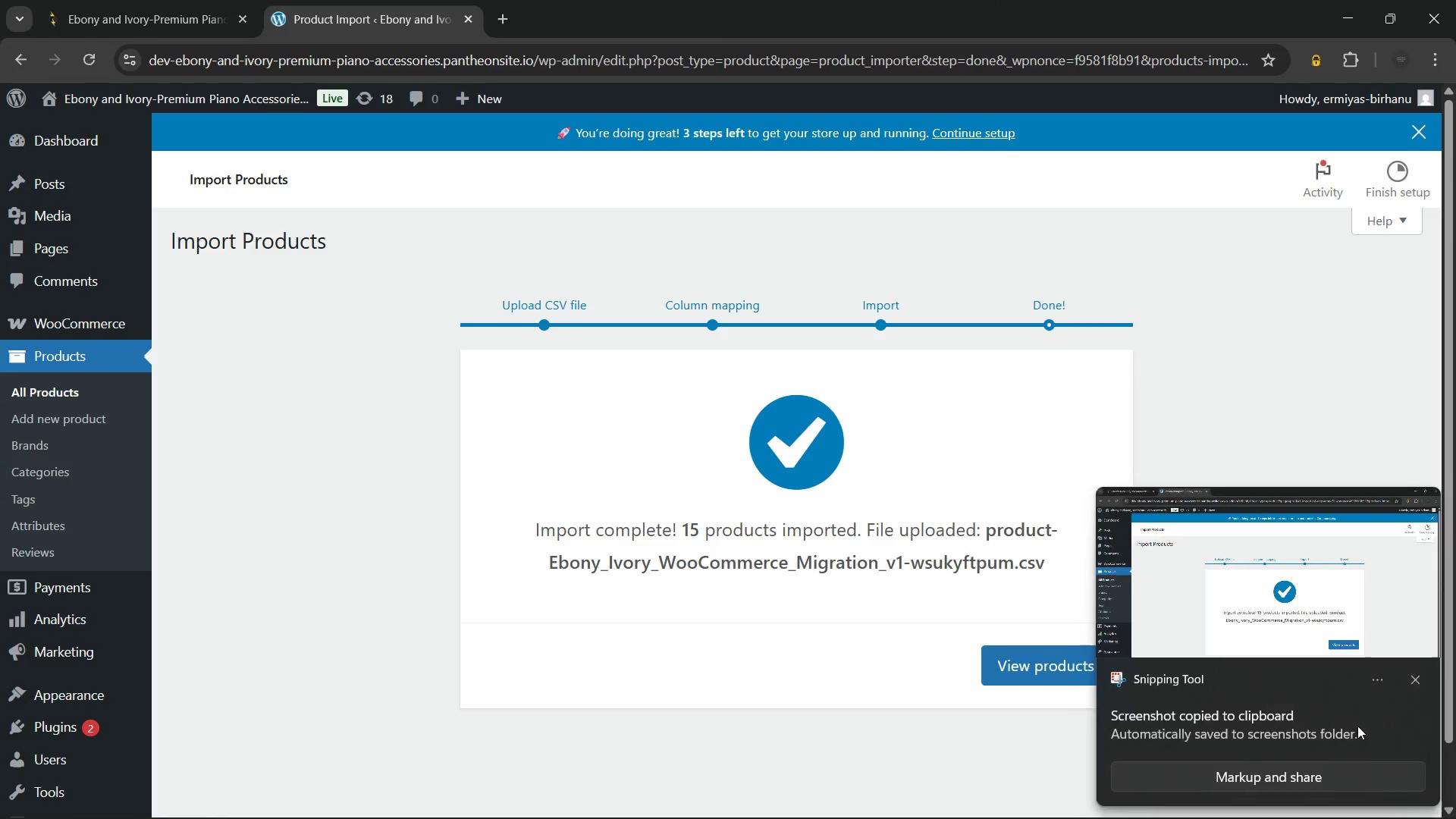 
left_click([1411, 681])
 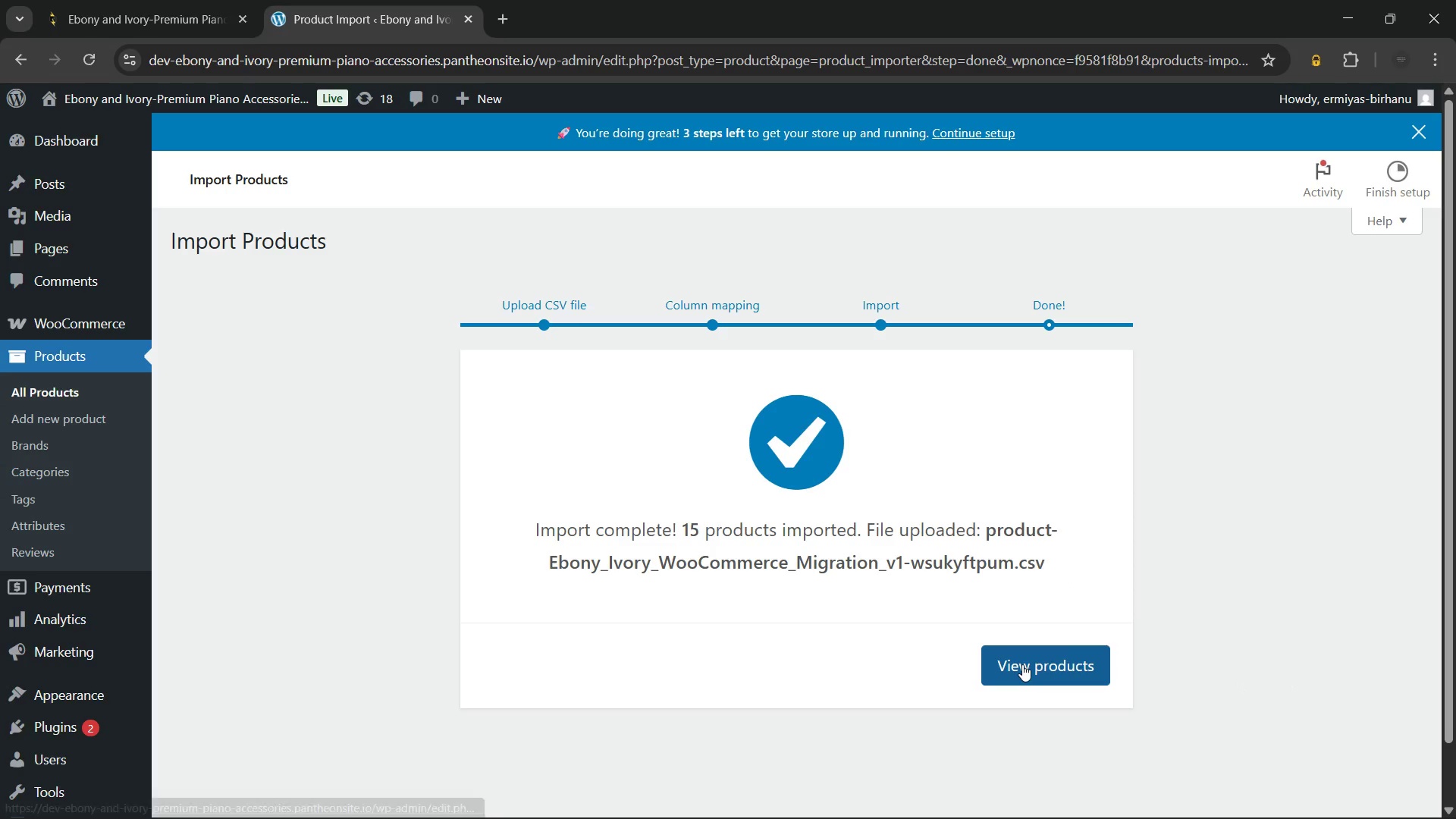 
left_click([1022, 664])
 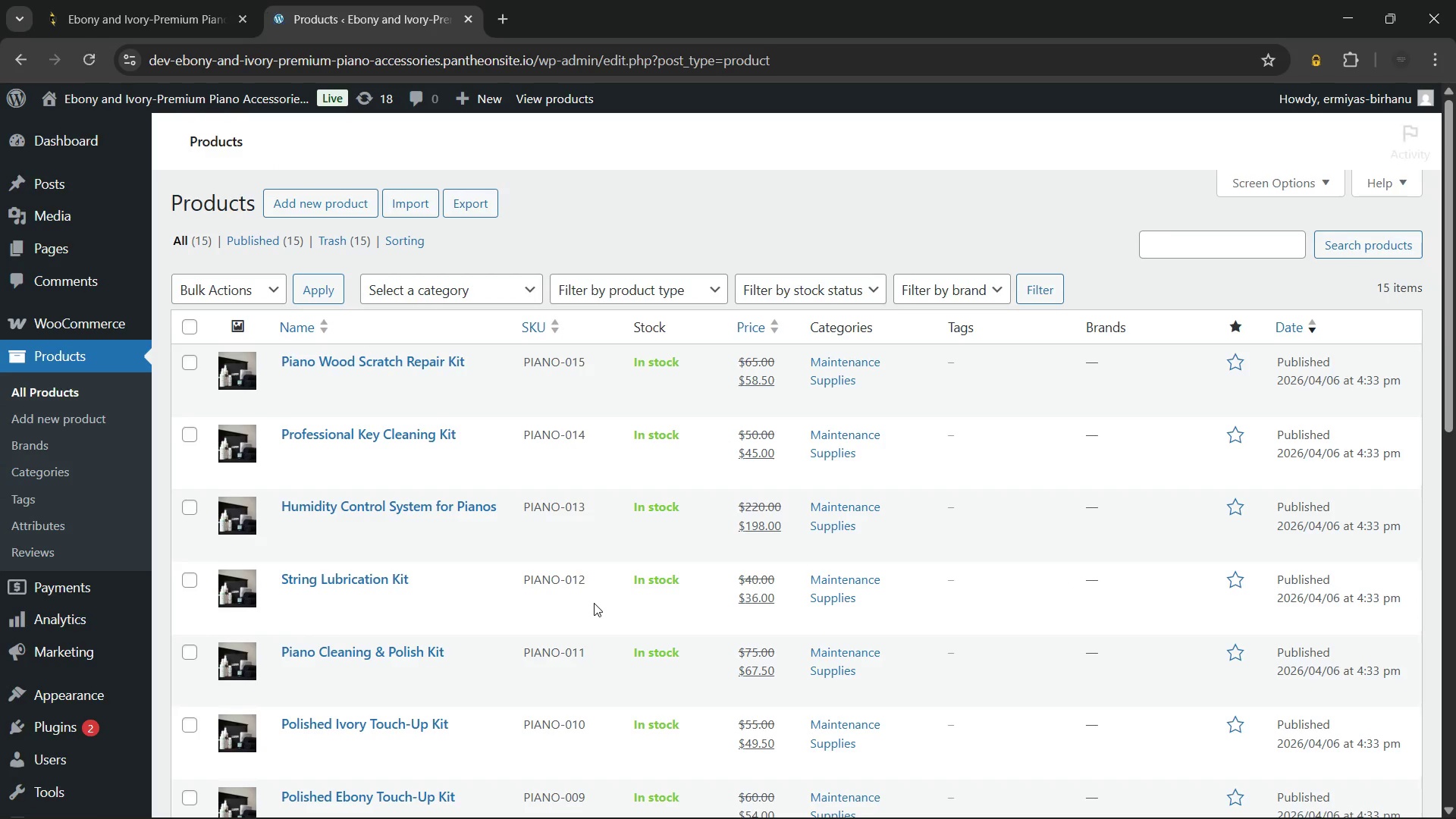 
scroll: coordinate [534, 536], scroll_direction: down, amount: 3.0
 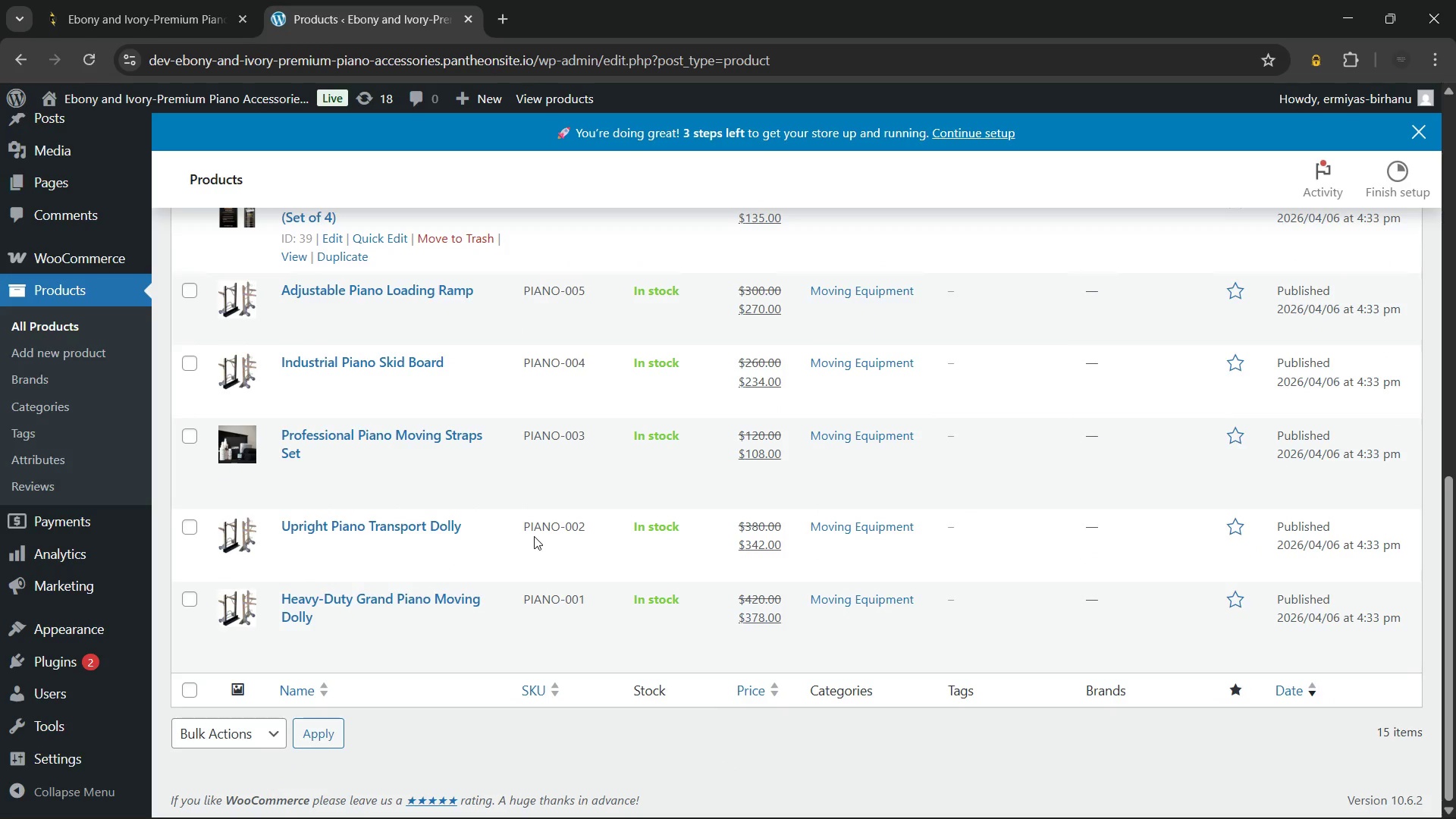 
scroll: coordinate [397, 472], scroll_direction: up, amount: 18.0
 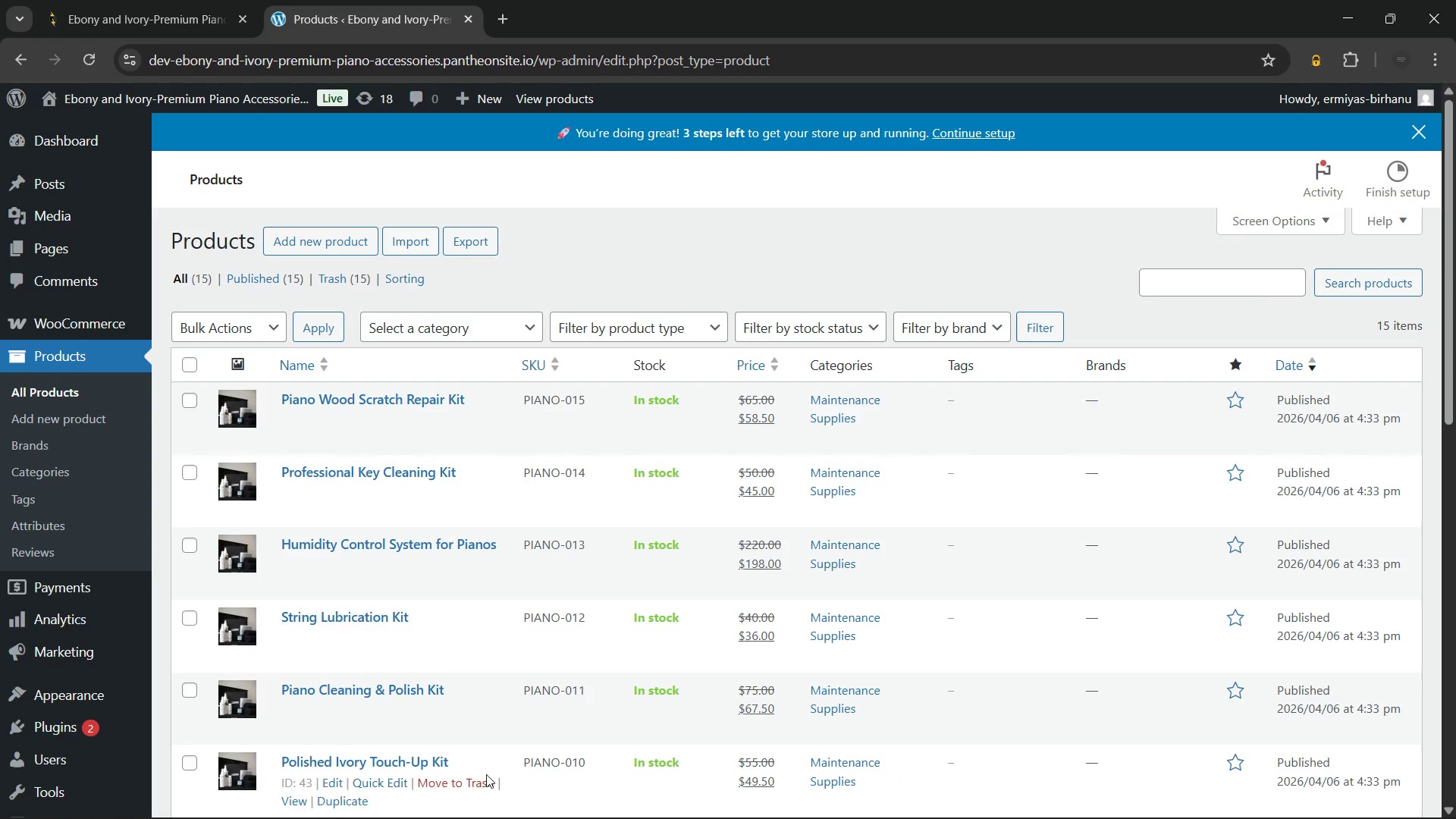 
scroll: coordinate [676, 623], scroll_direction: down, amount: 2.0
 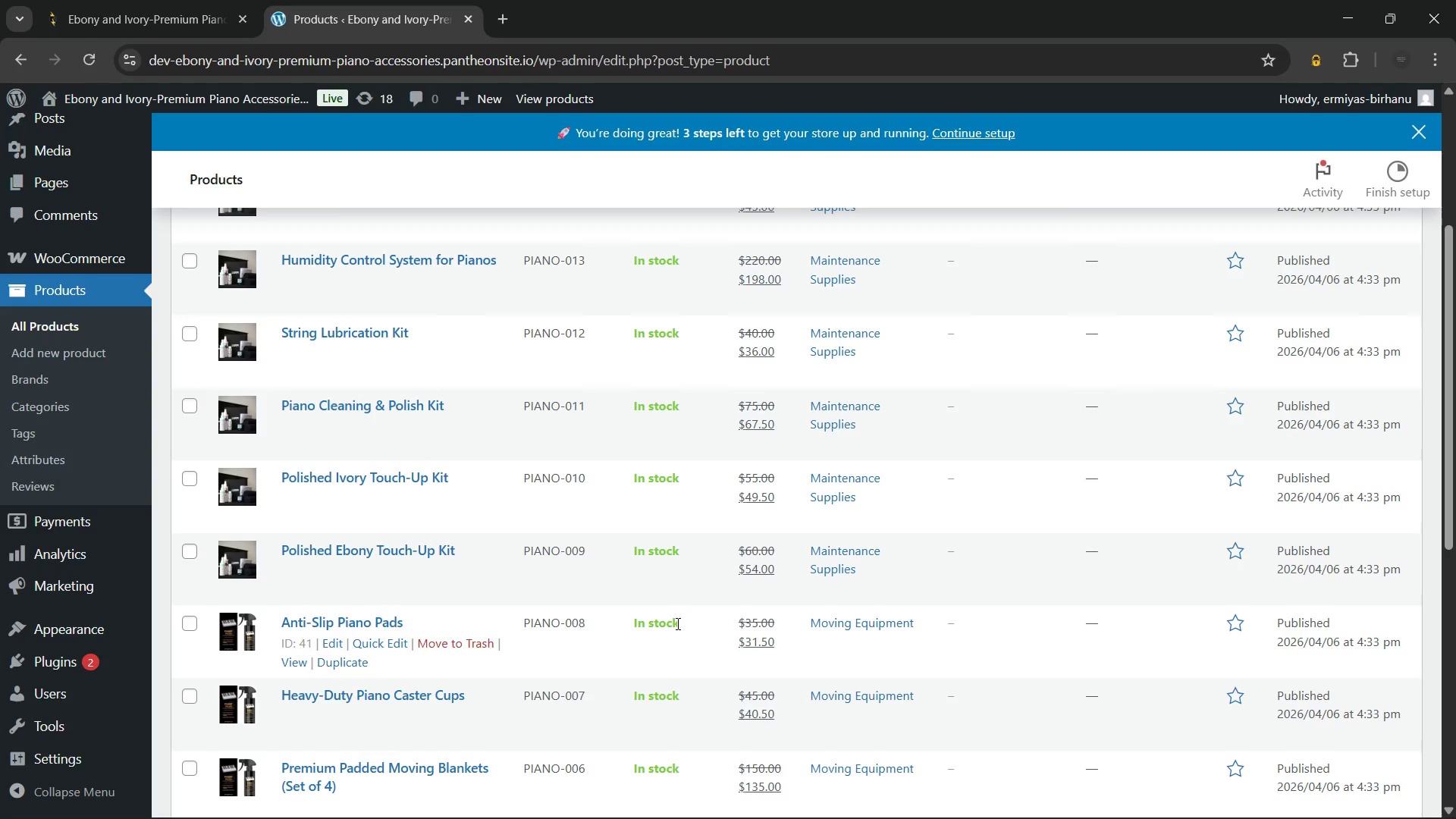 
wait(12.88)
 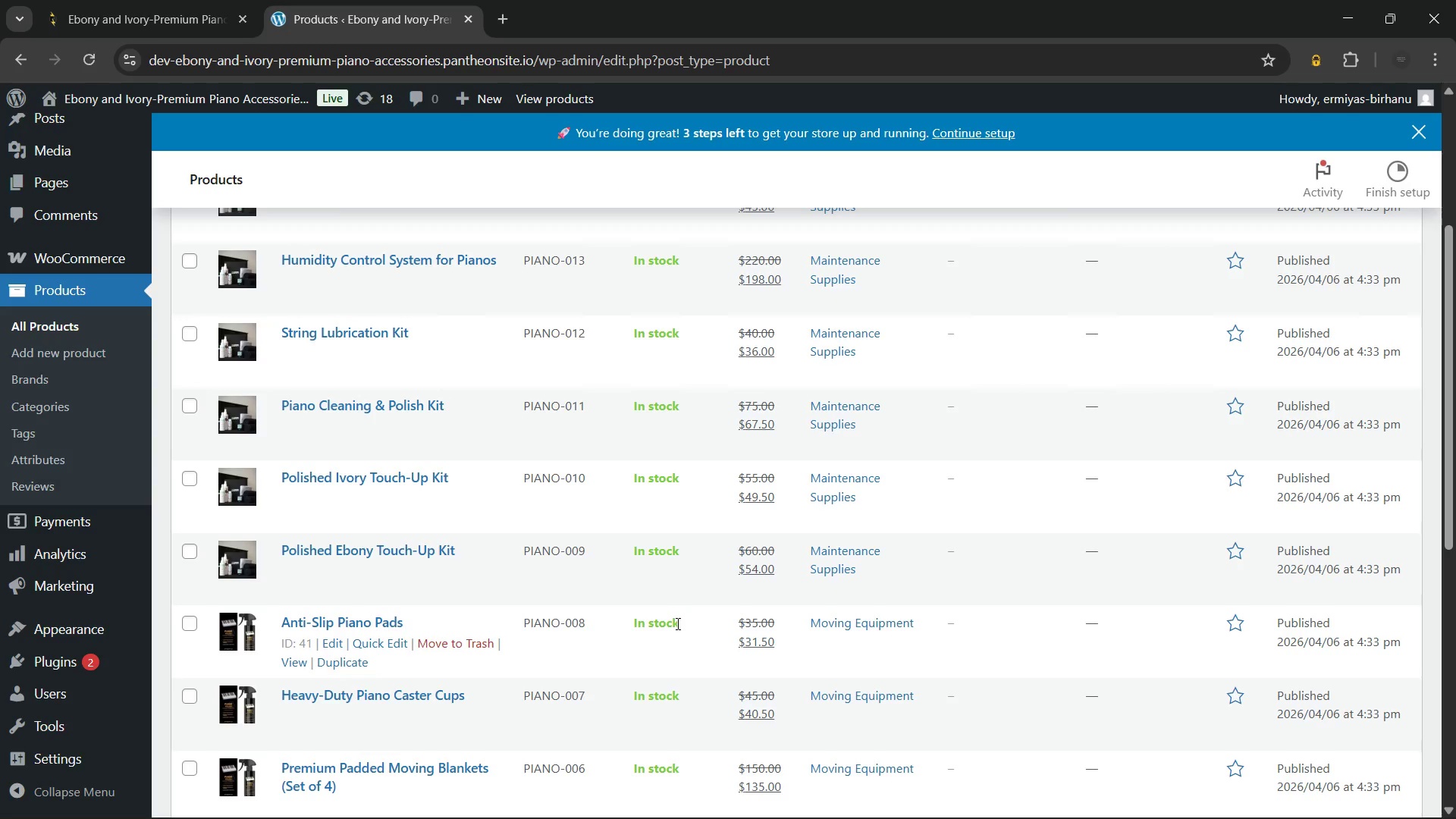 
scroll: coordinate [1052, 414], scroll_direction: up, amount: 4.0
 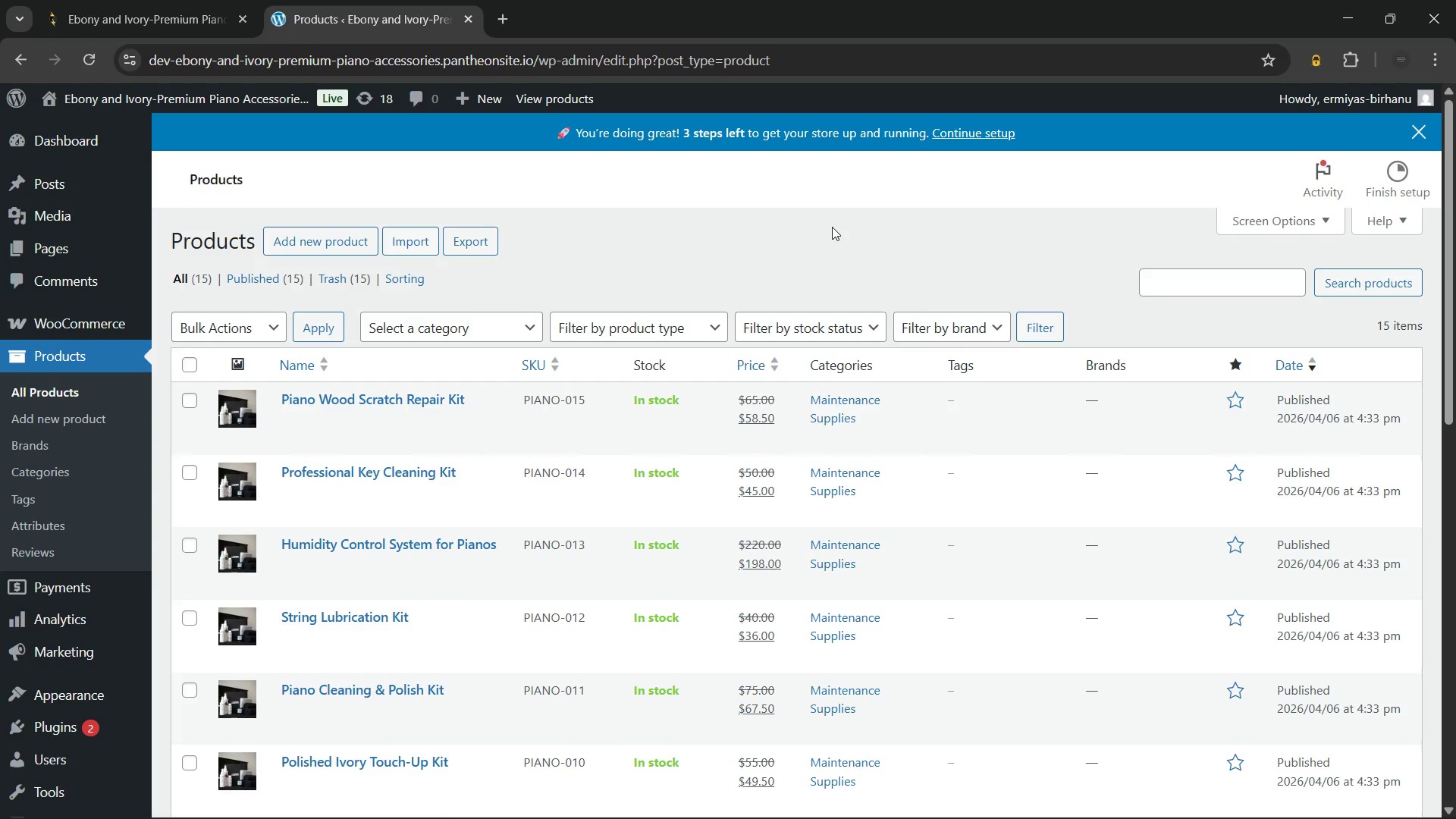 
key(Meta+Shift+S)
 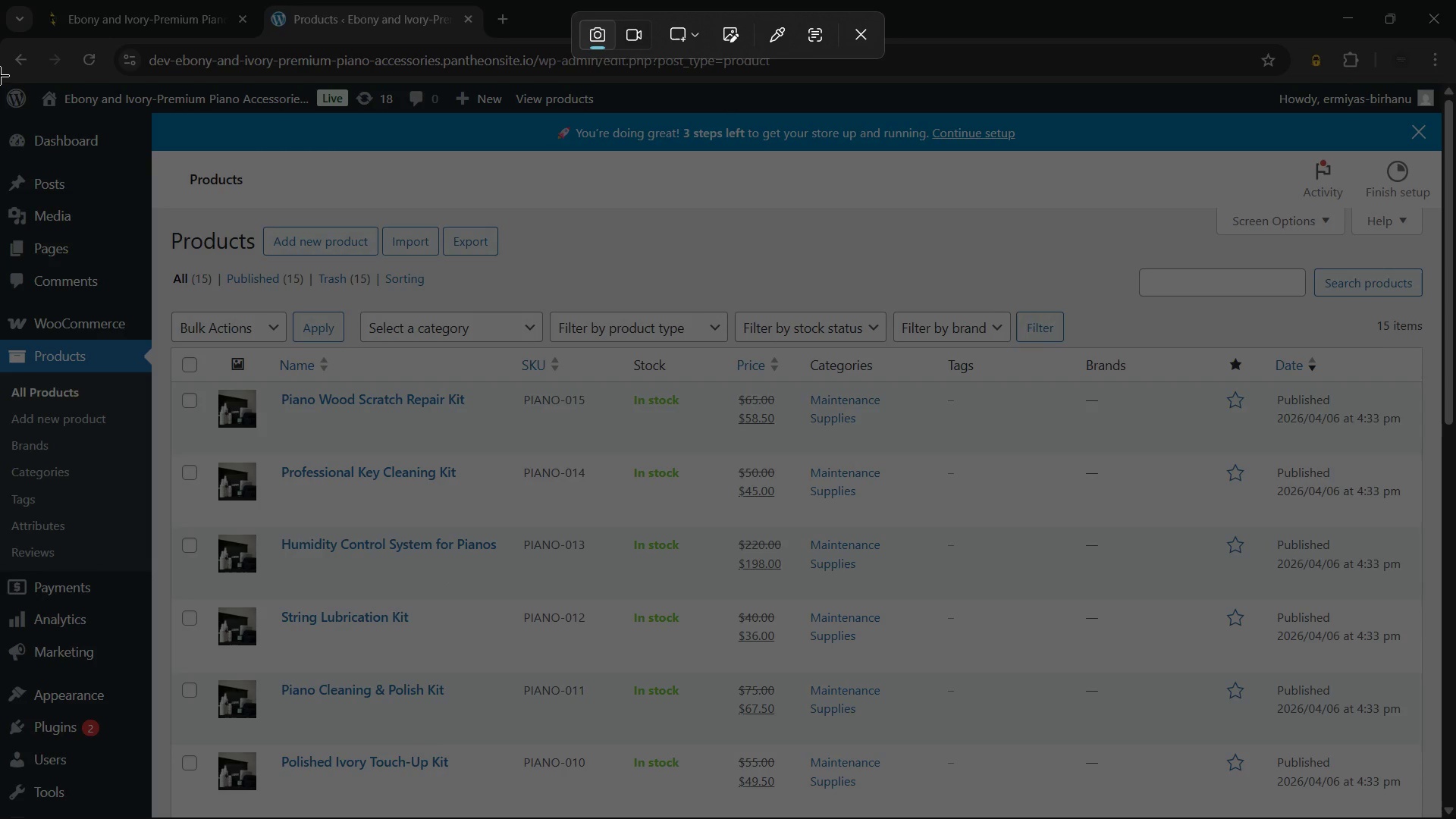 
left_click_drag(start_coordinate=[0, 75], to_coordinate=[1455, 818])
 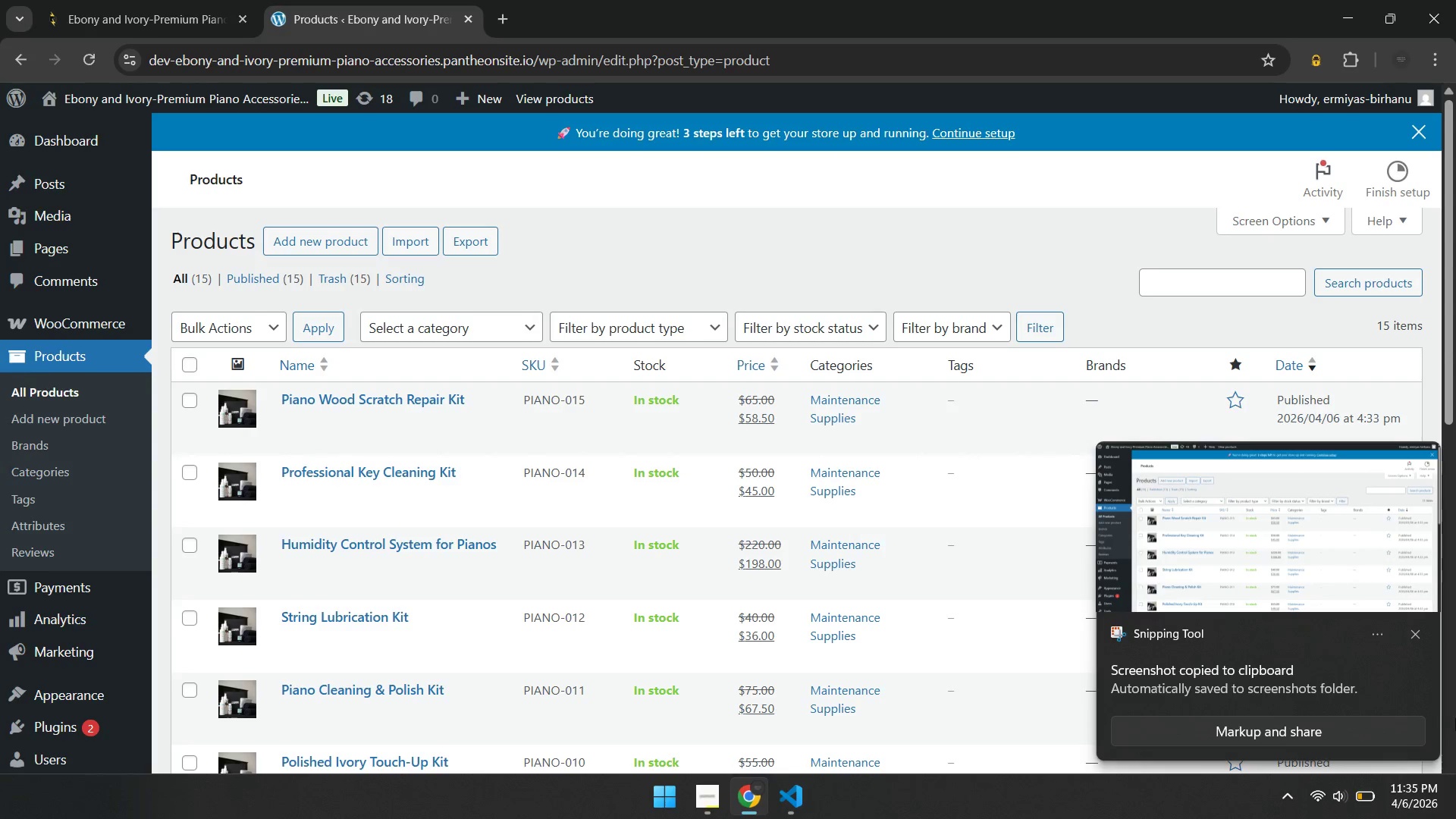 
left_click([1412, 635])
 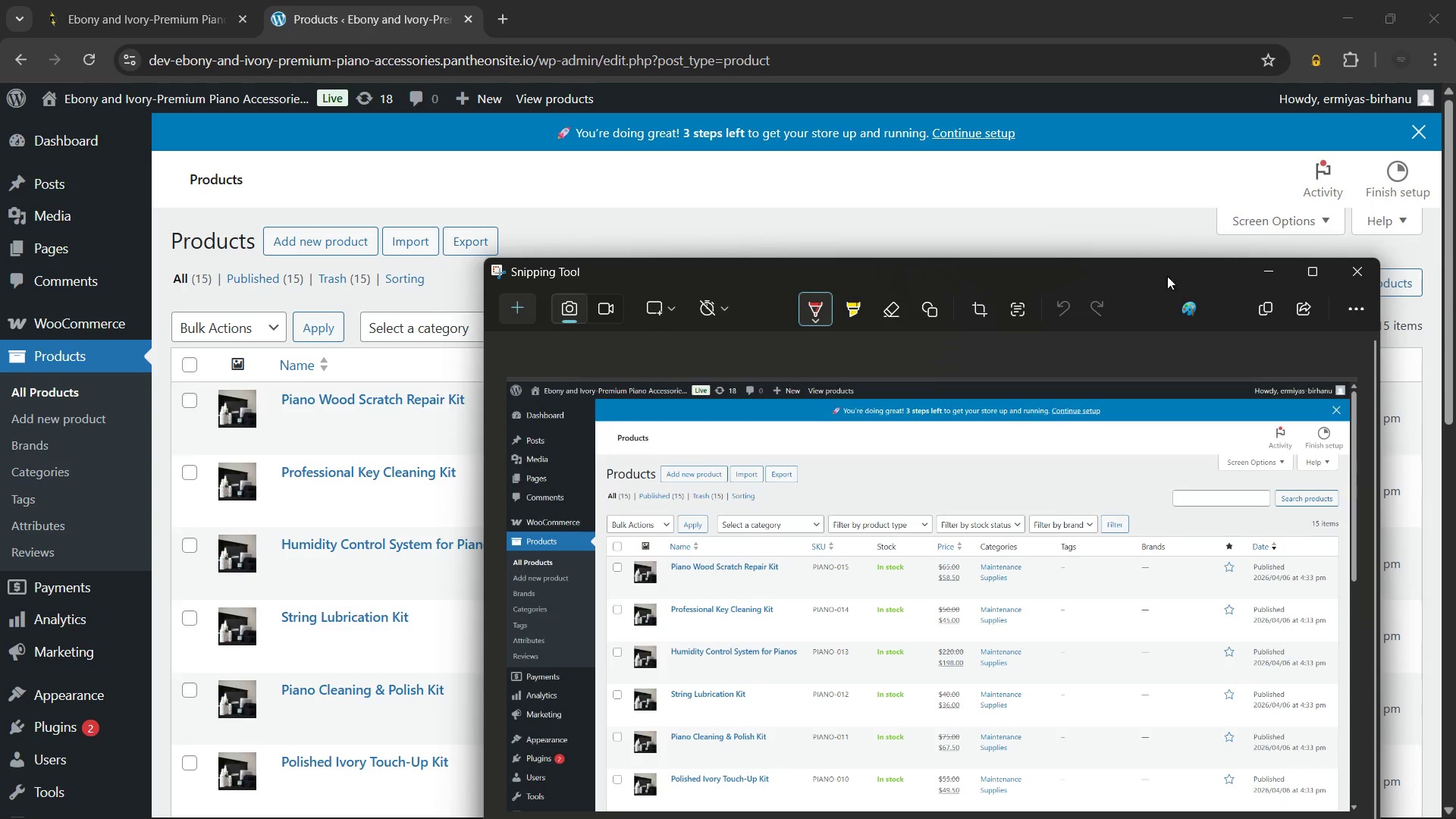 
left_click([1345, 281])
 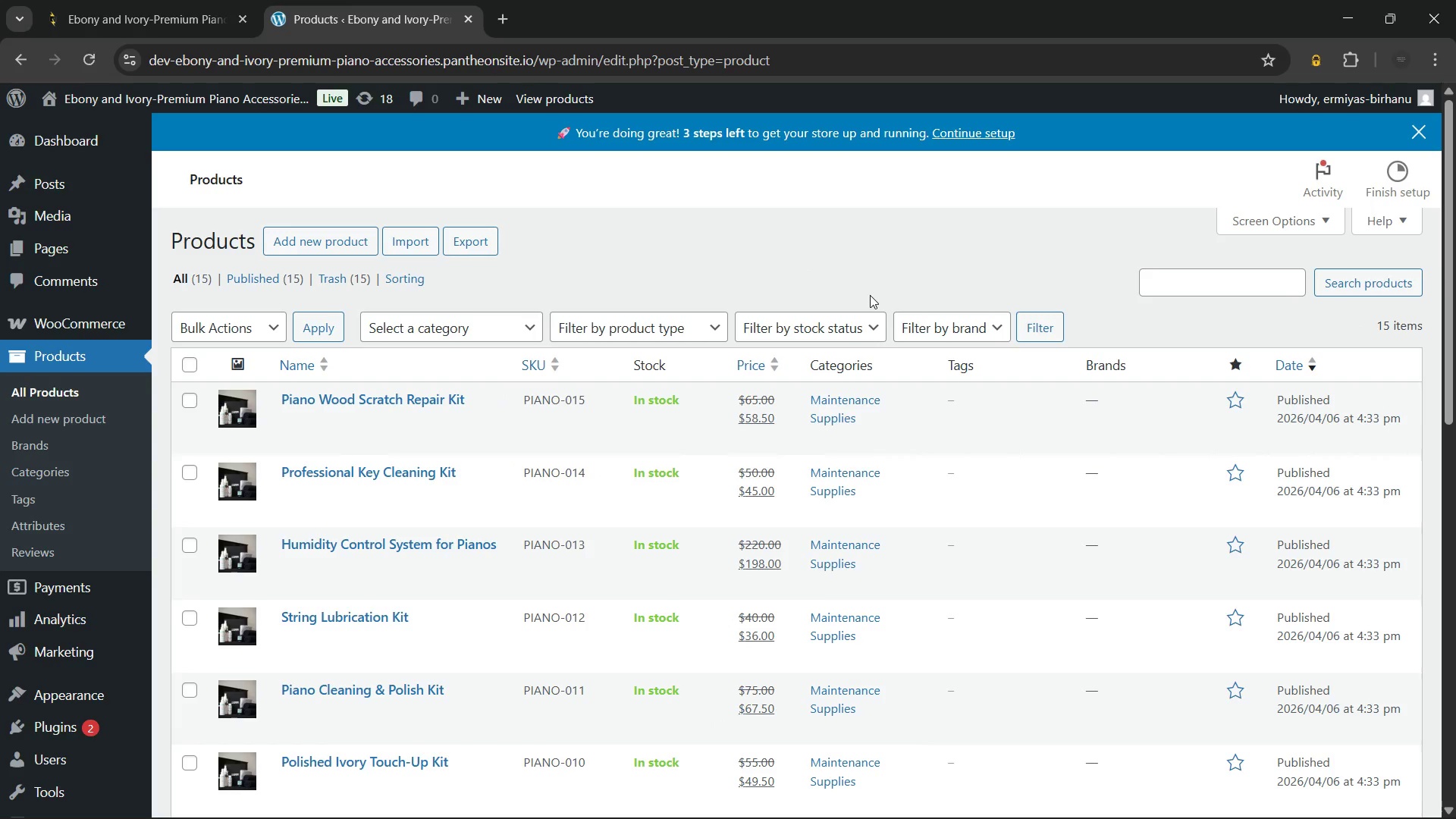 
key(Meta+Shift+S)
 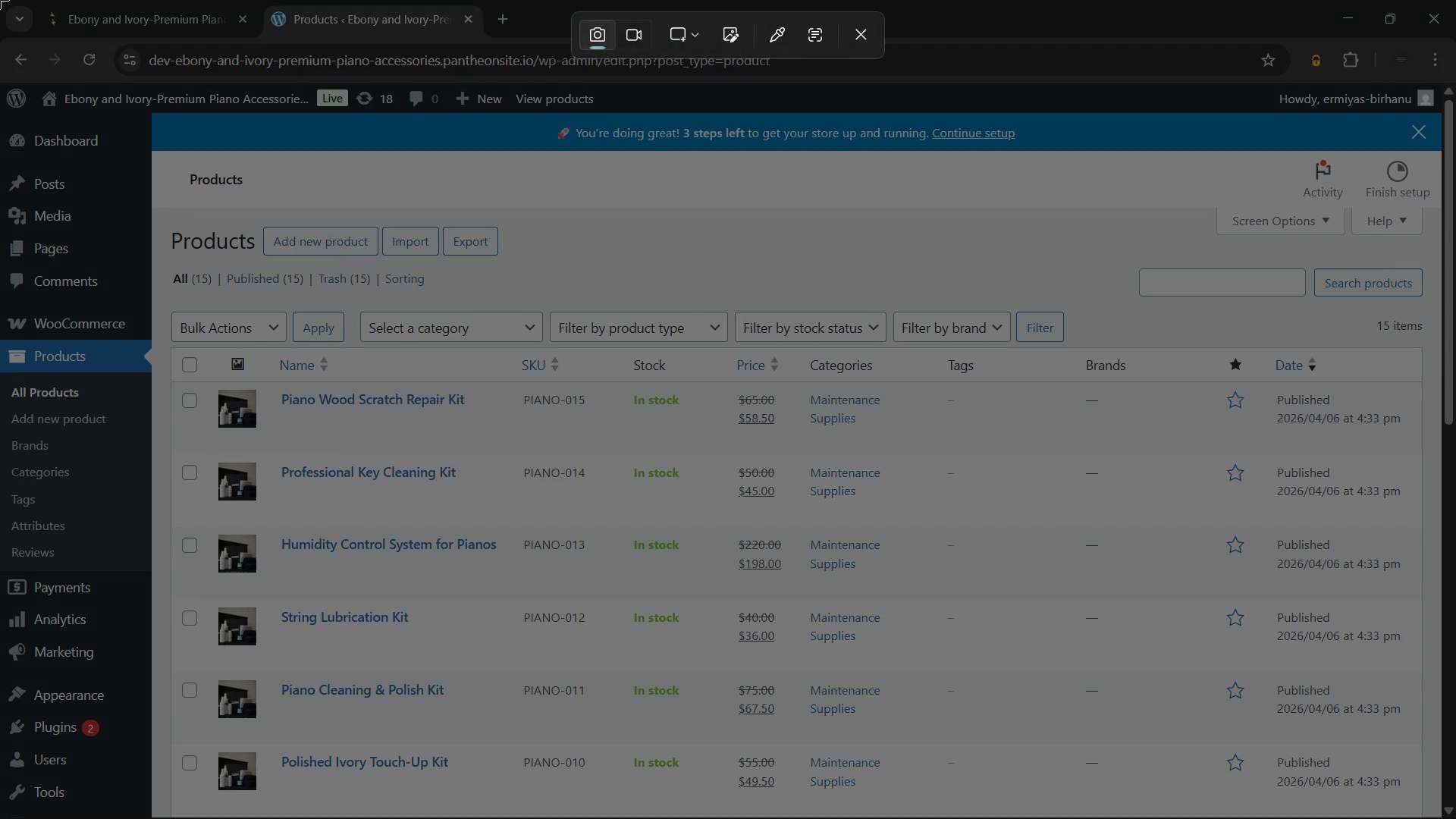 
left_click_drag(start_coordinate=[0, 0], to_coordinate=[1455, 818])
 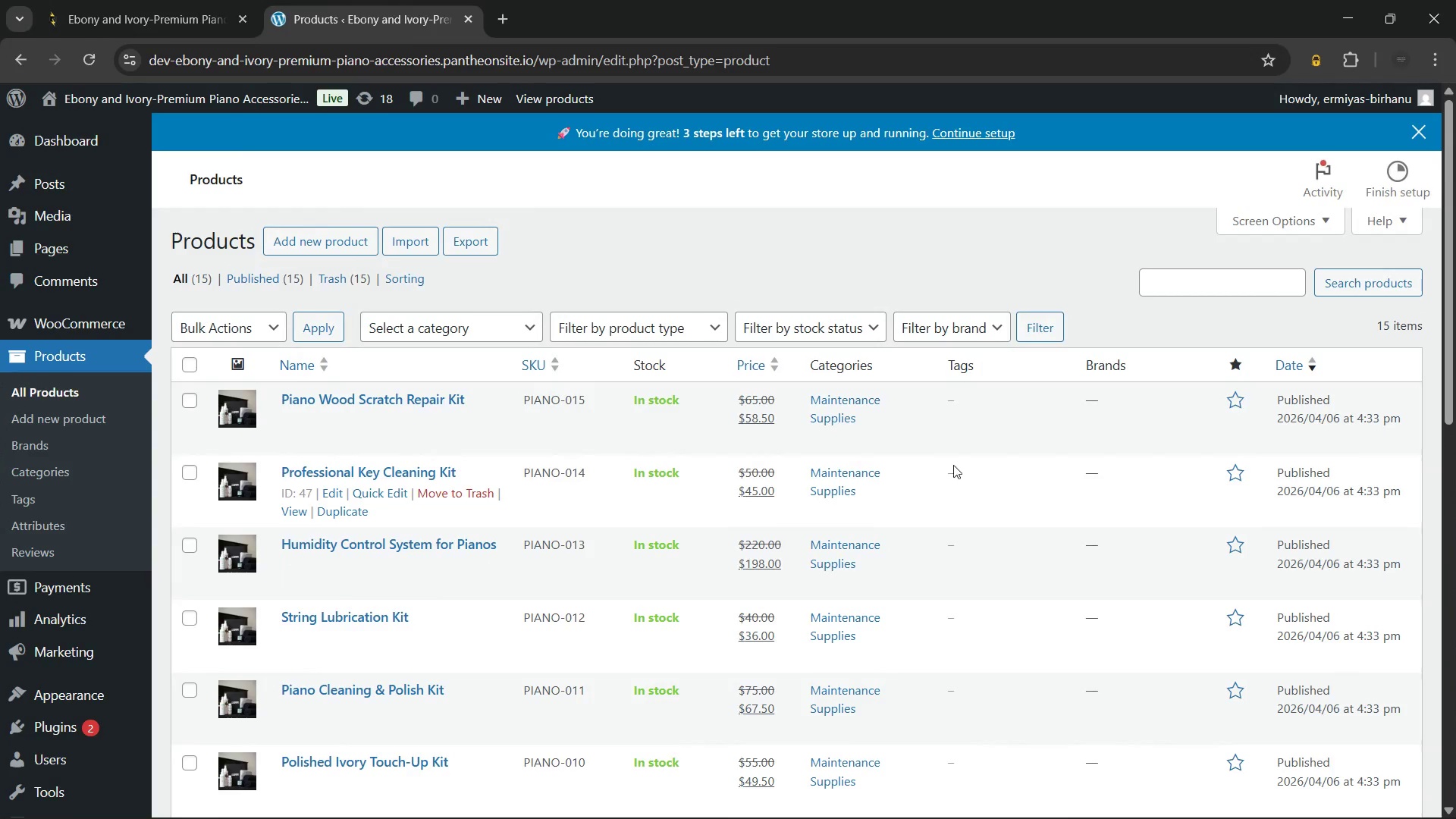 
mouse_move([941, 469])
 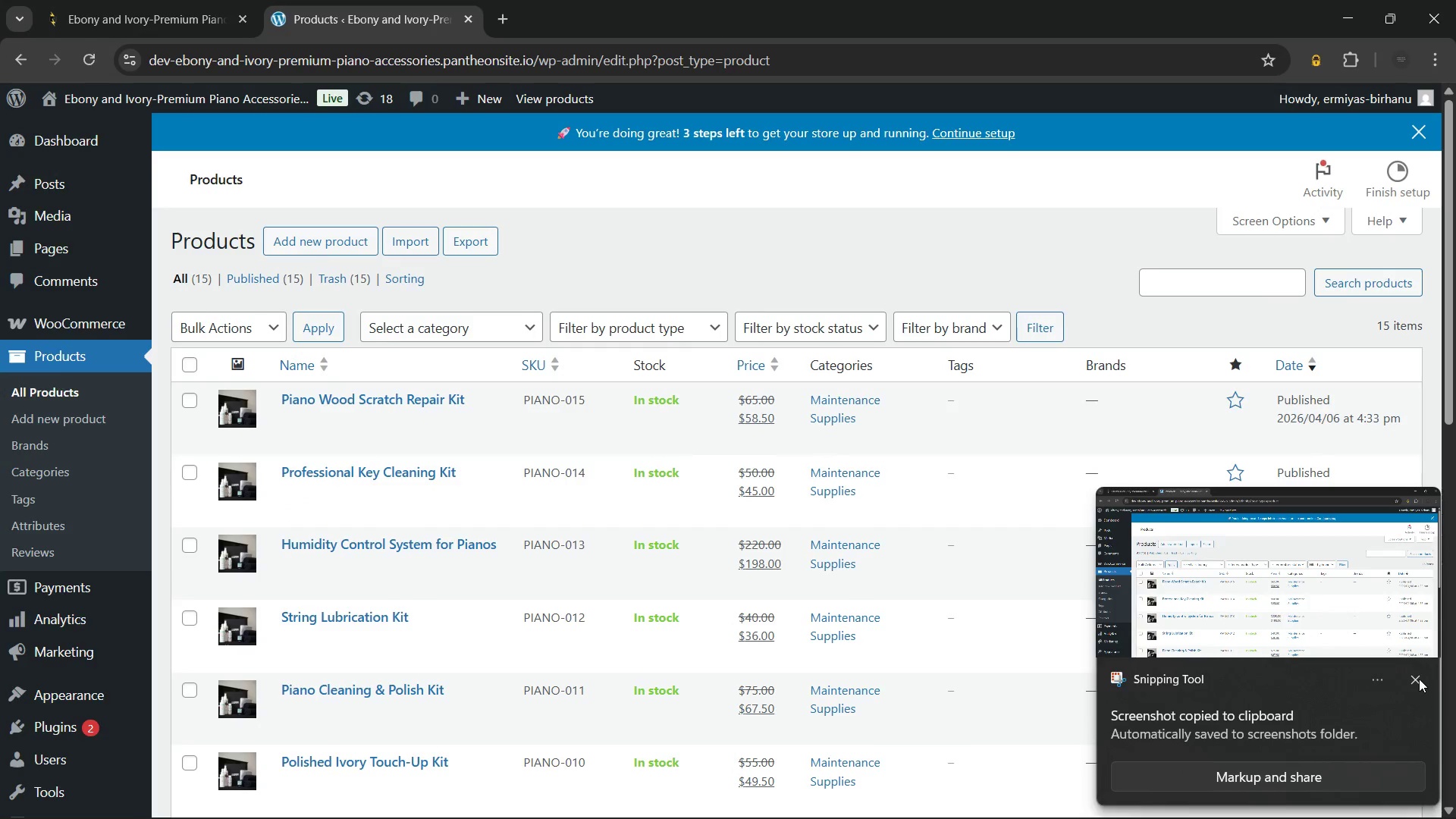 
left_click([1419, 679])
 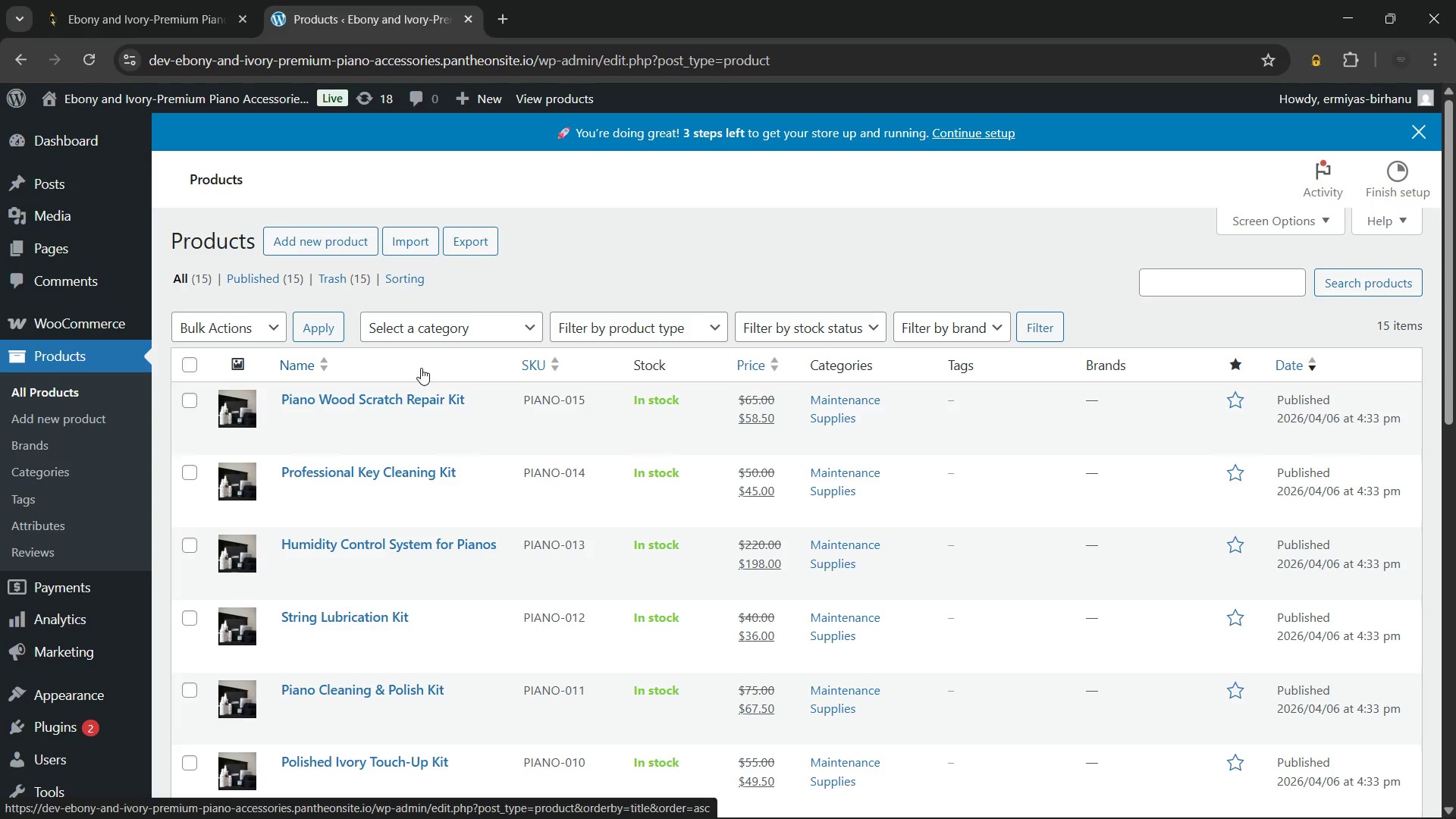 
wait(13.95)
 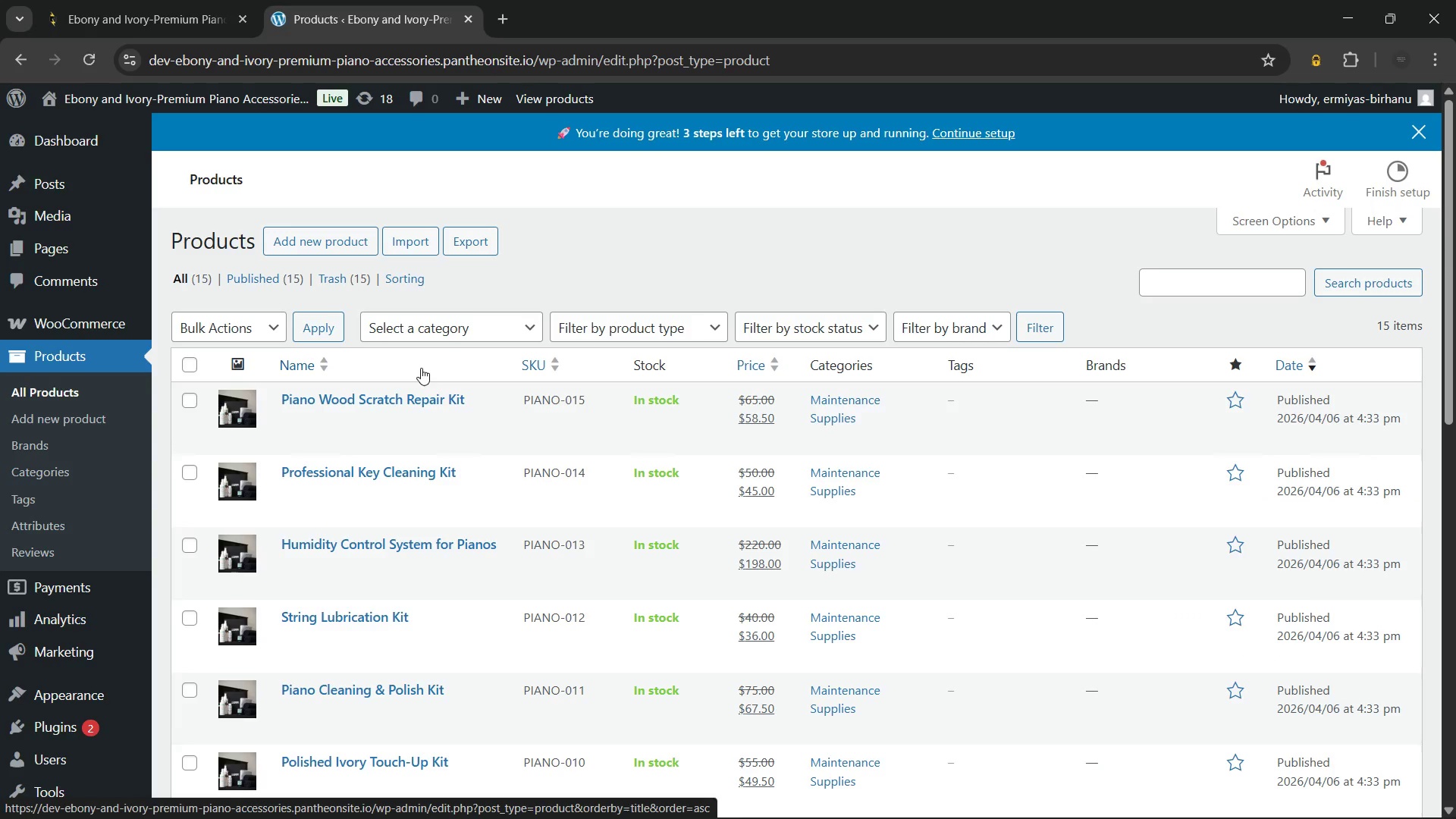 
left_click([377, 399])
 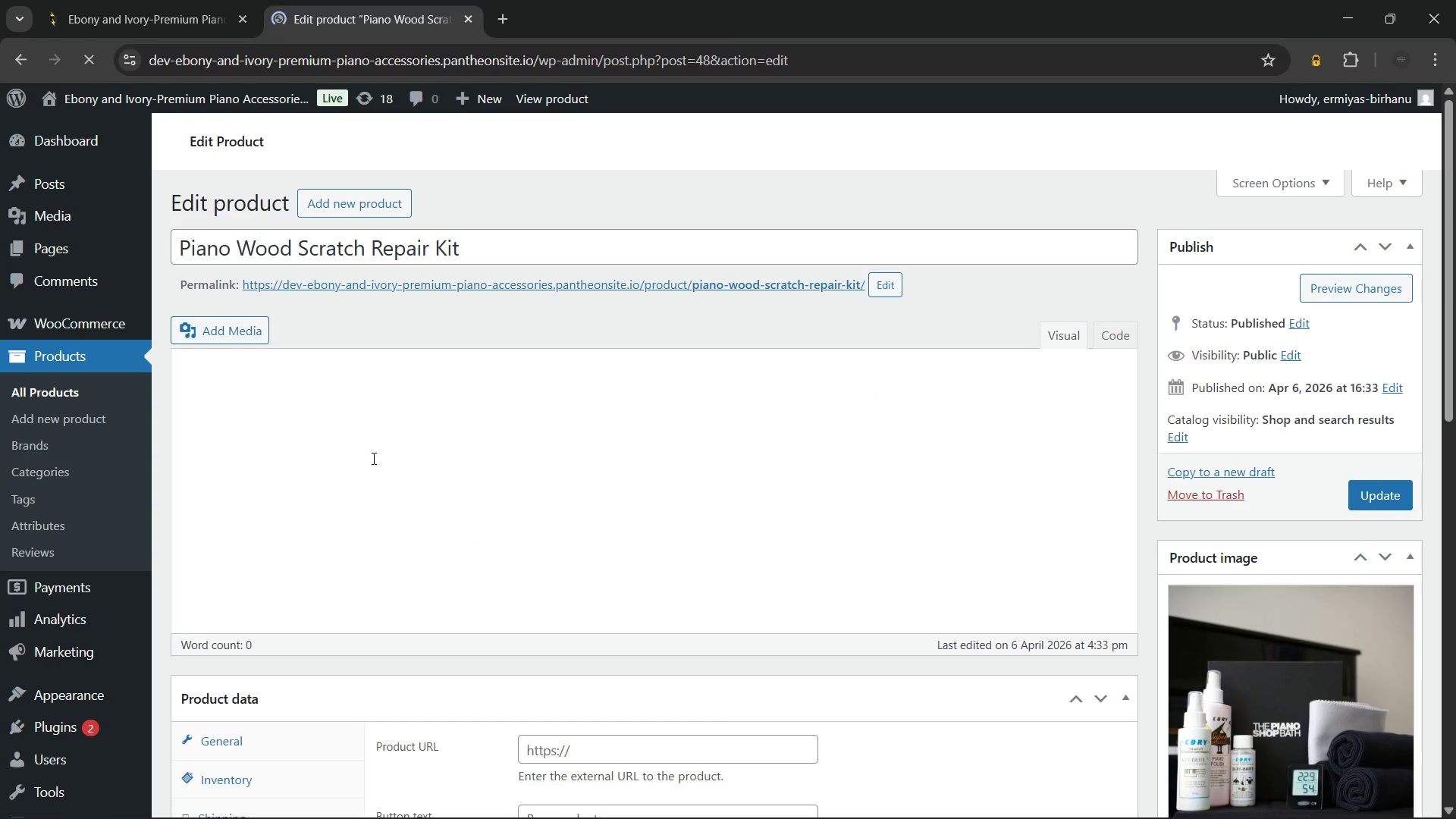 
wait(8.33)
 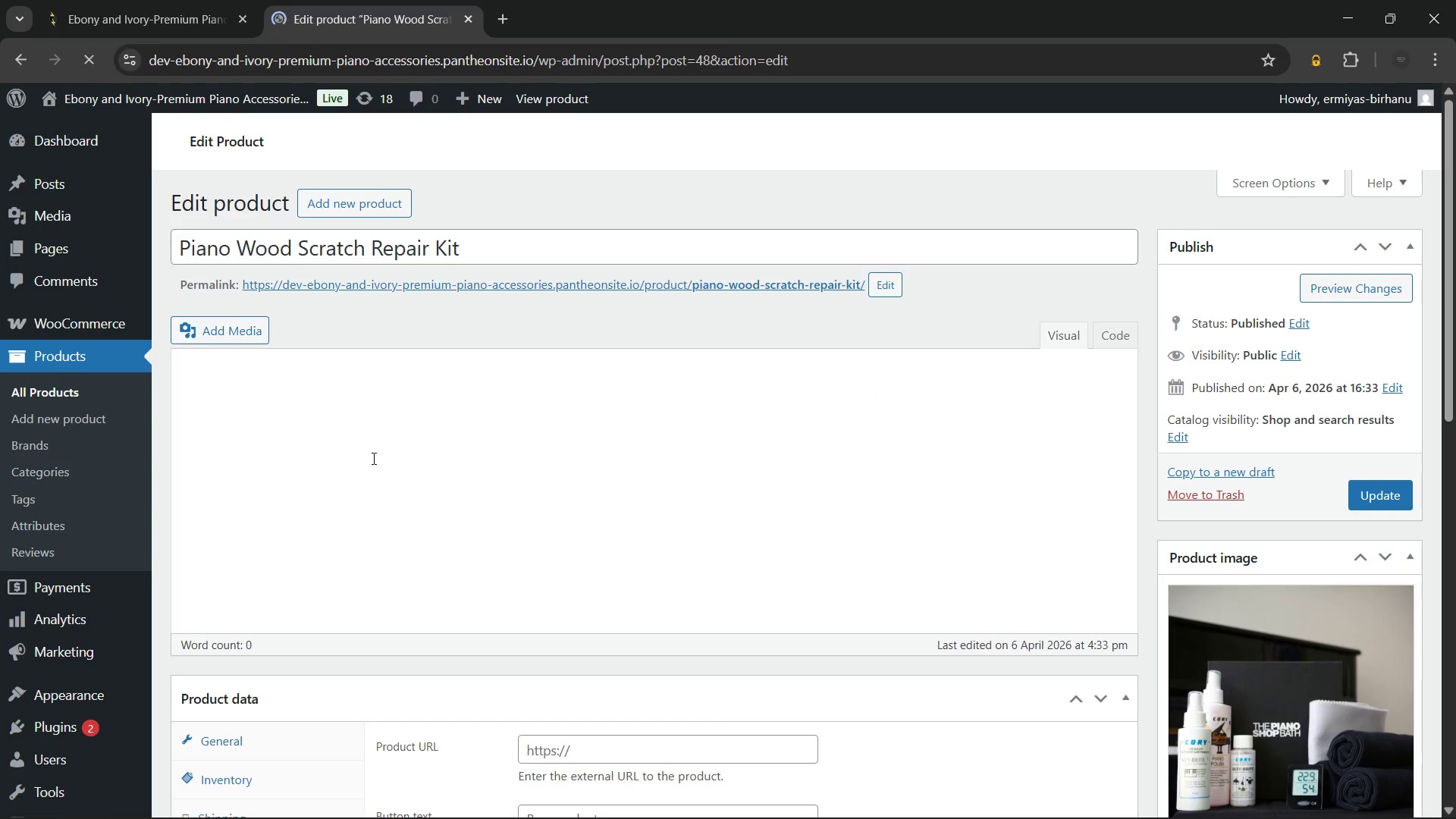 
scroll: coordinate [472, 518], scroll_direction: down, amount: 1.0
 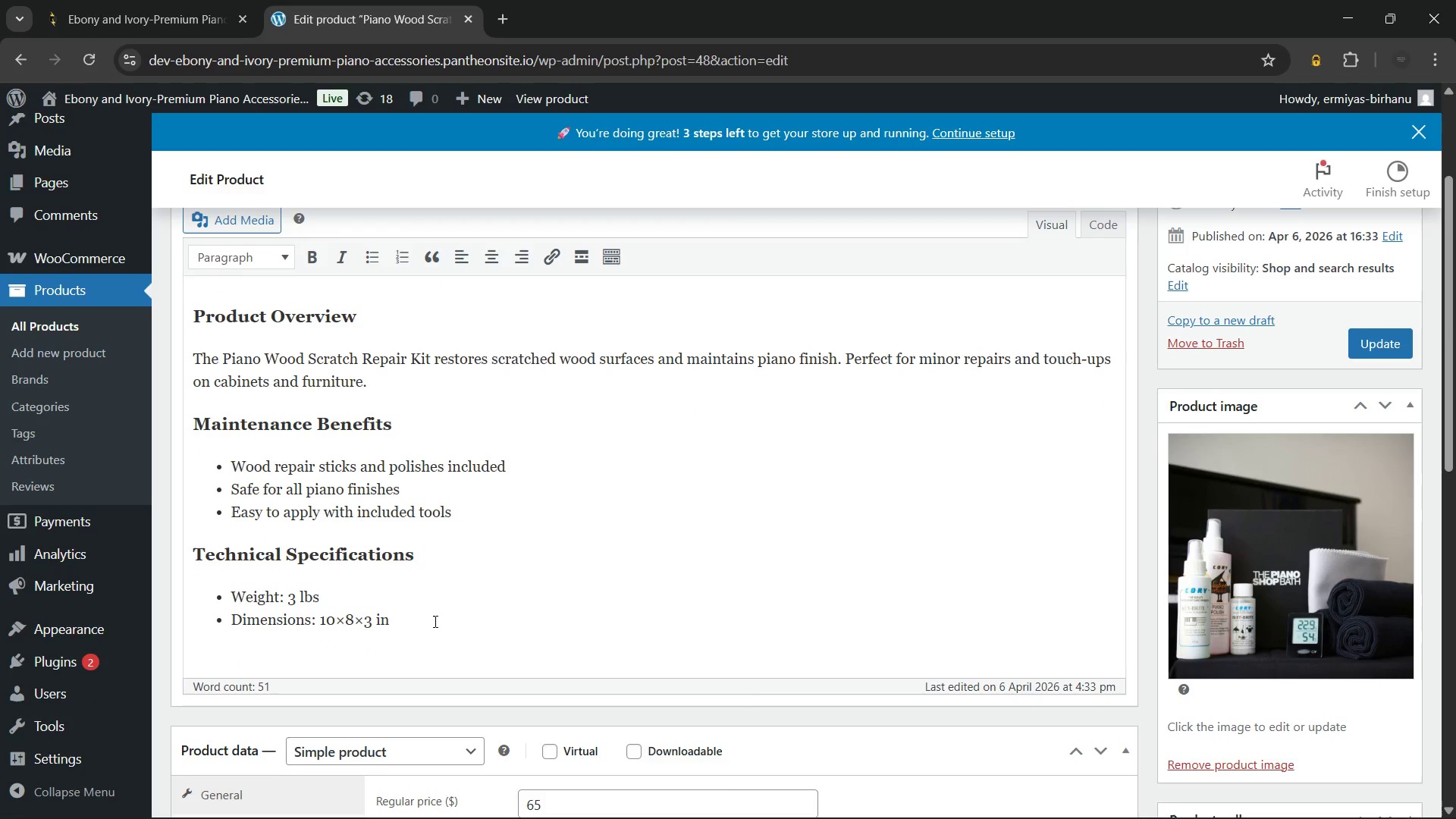 
left_click([416, 619])
 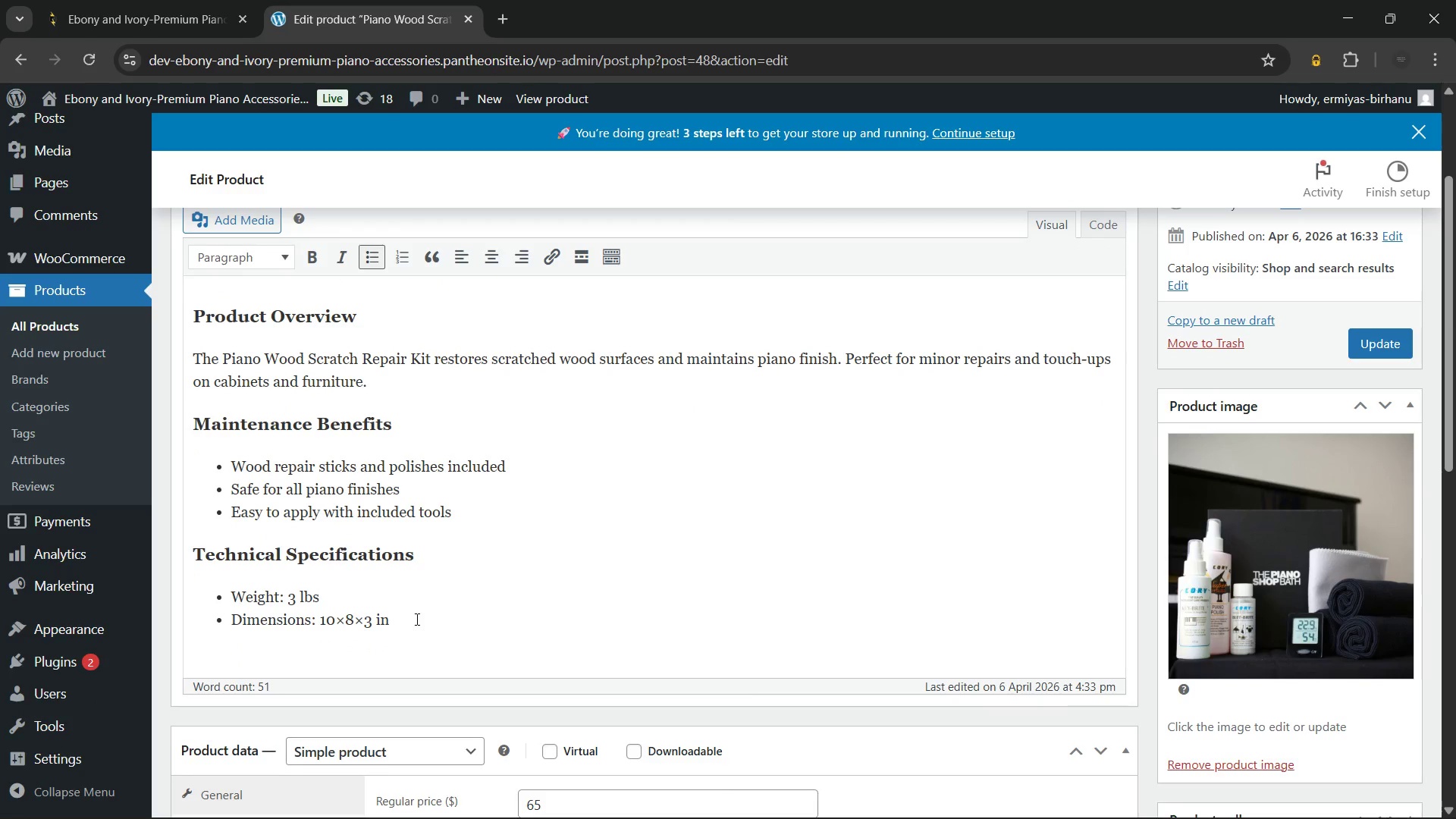 
left_click_drag(start_coordinate=[416, 619], to_coordinate=[196, 309])
 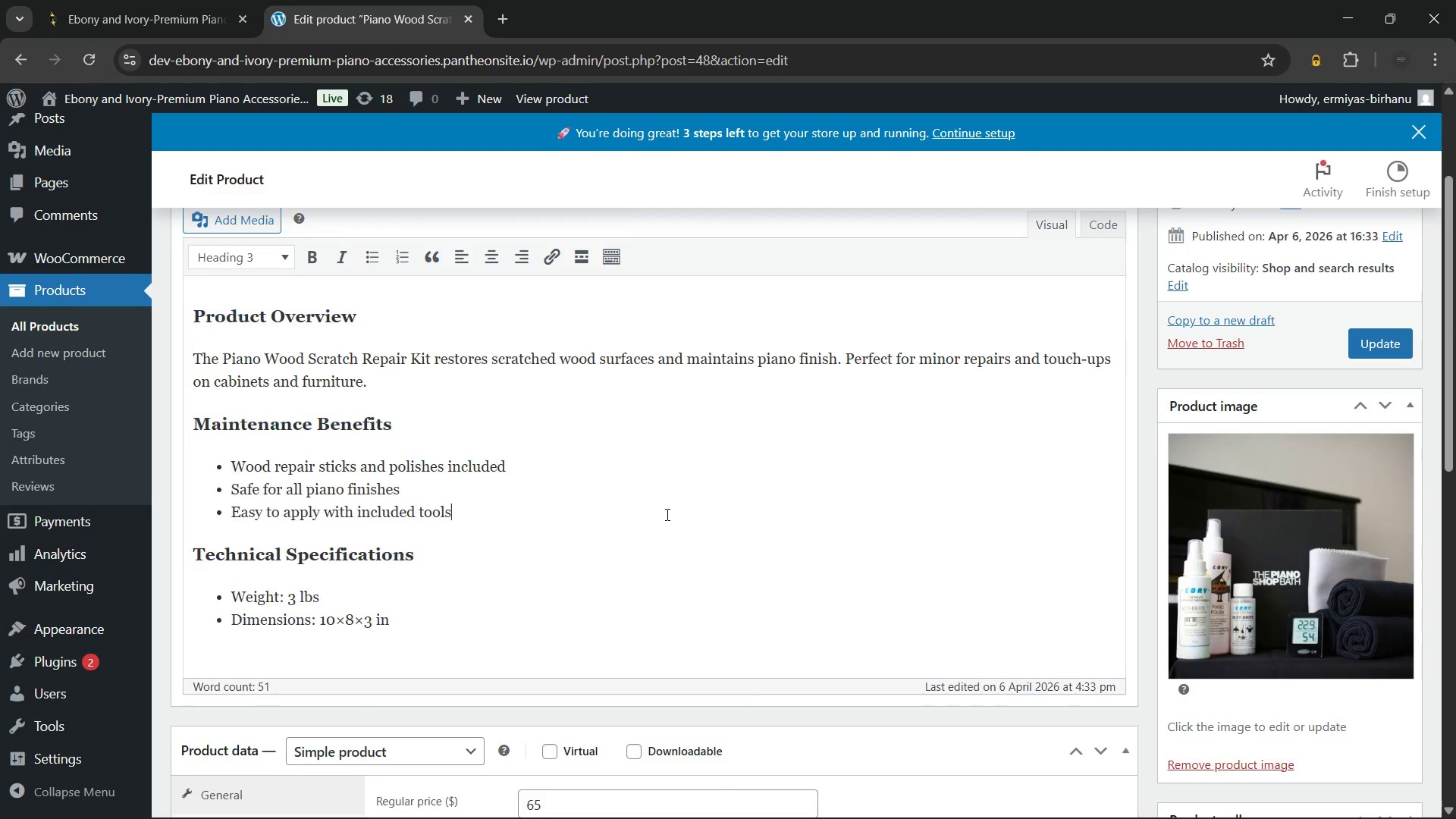 
left_click([666, 514])
 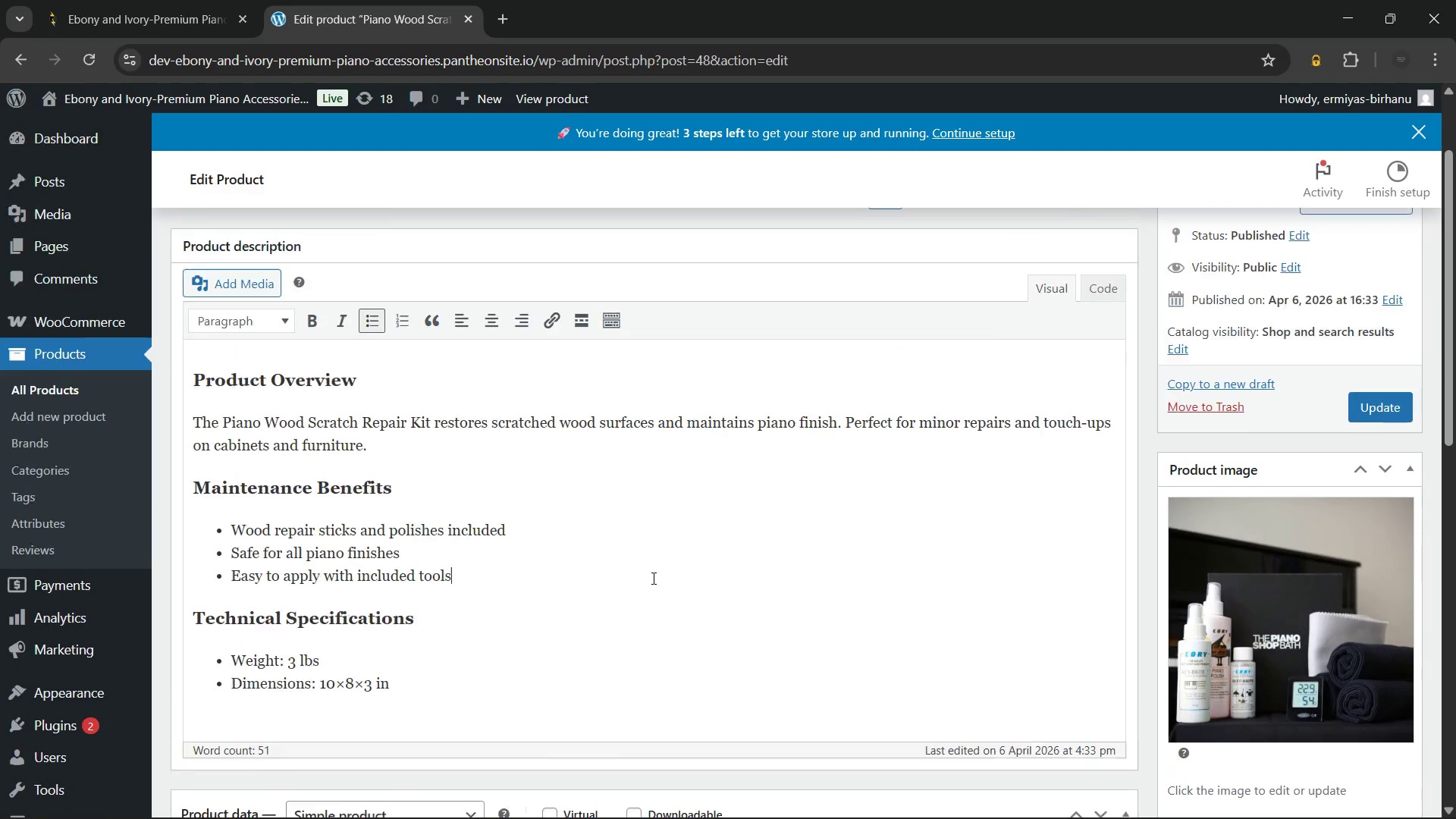 
scroll: coordinate [649, 578], scroll_direction: down, amount: 3.0
 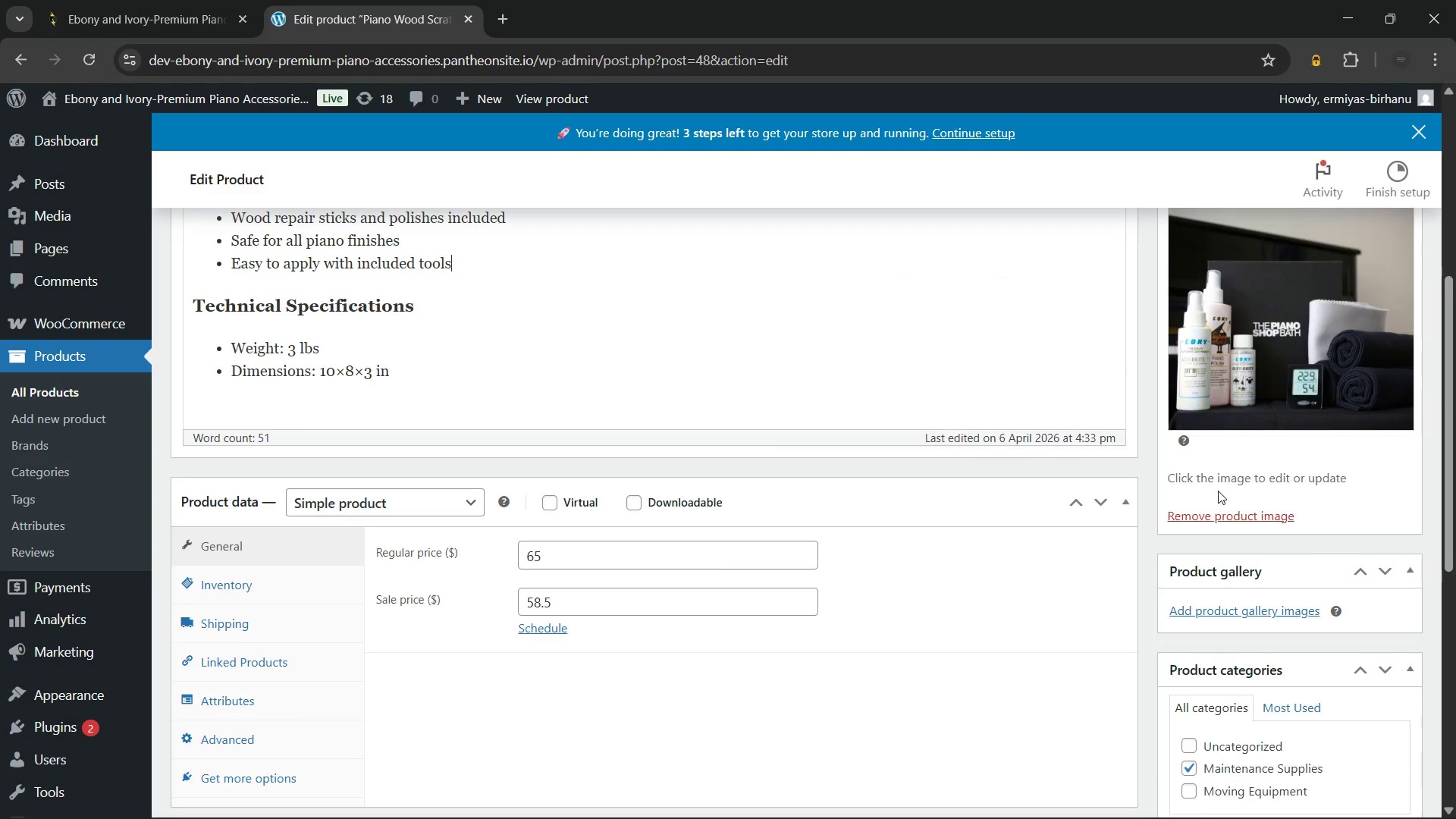 
scroll: coordinate [798, 522], scroll_direction: up, amount: 10.0
 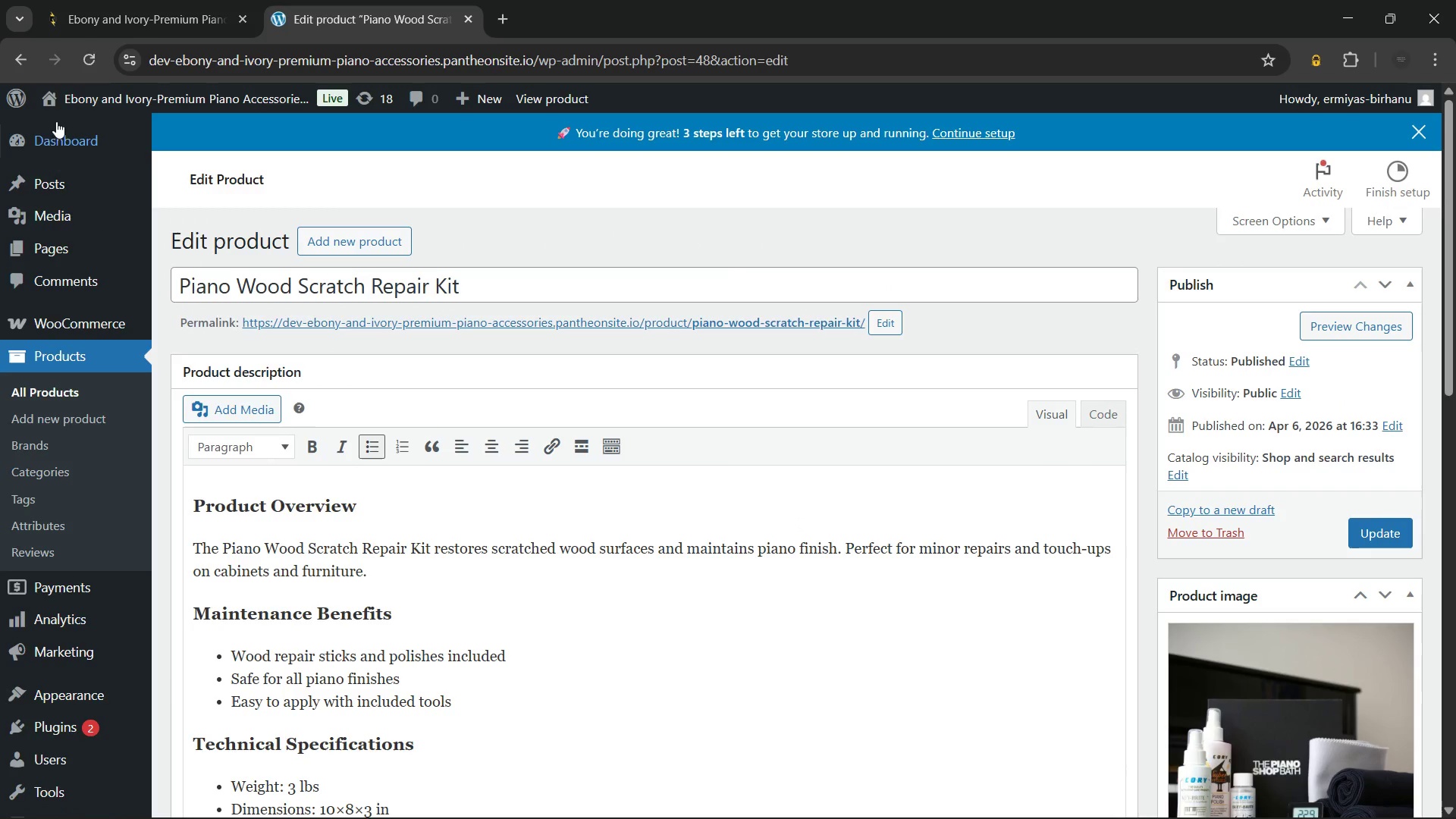 
left_click([23, 65])
 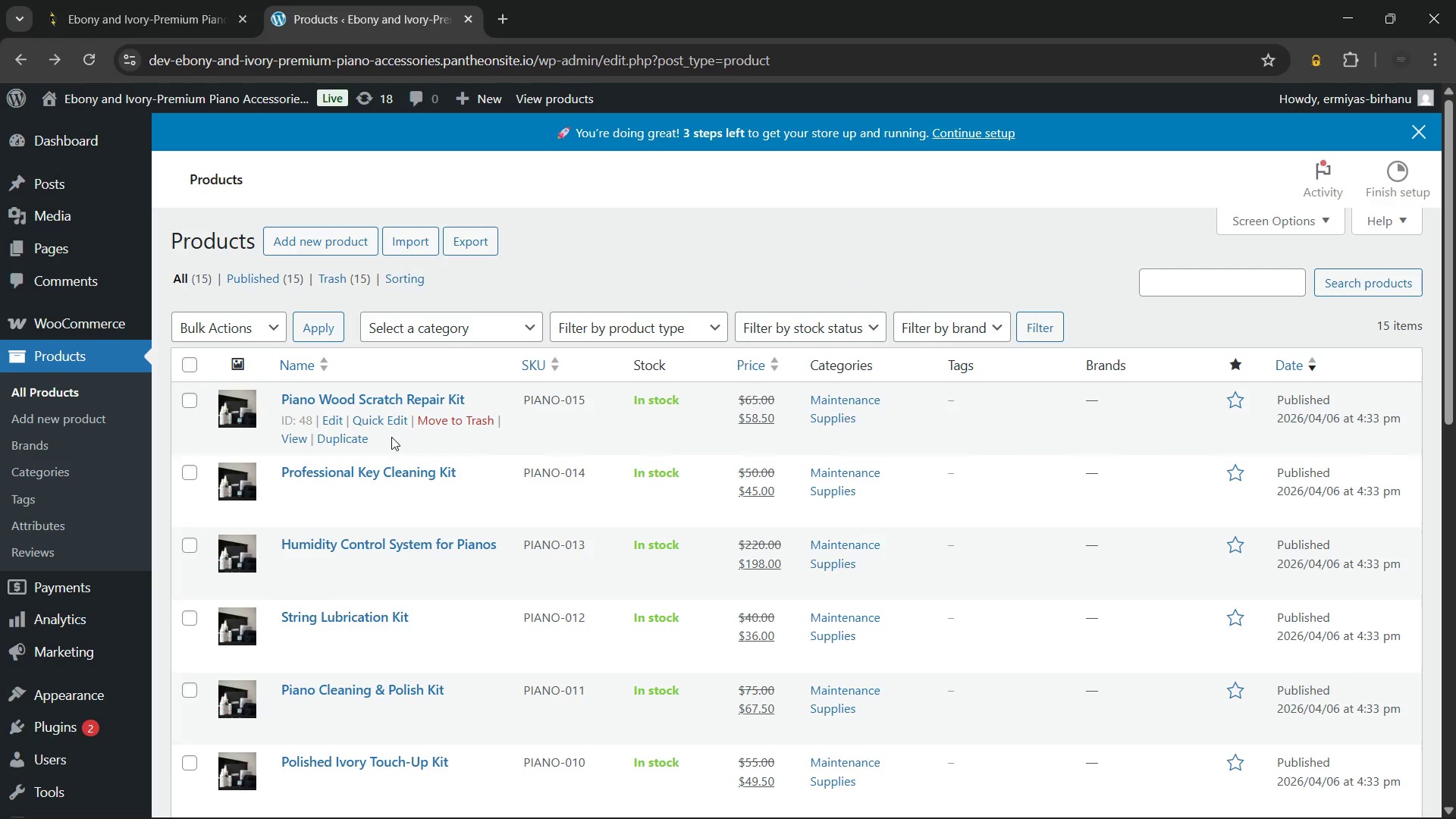 
left_click([362, 469])
 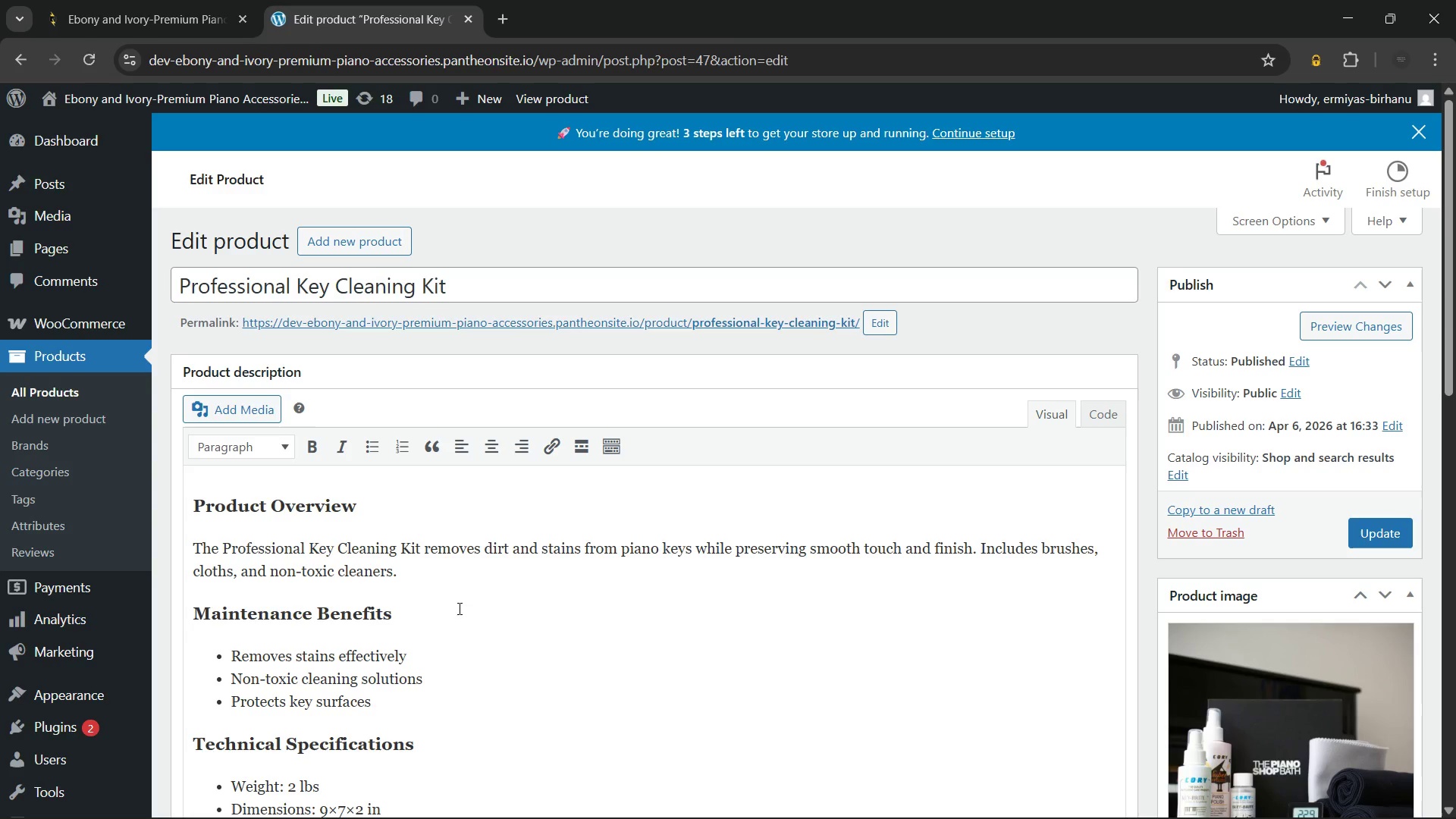 
wait(16.7)
 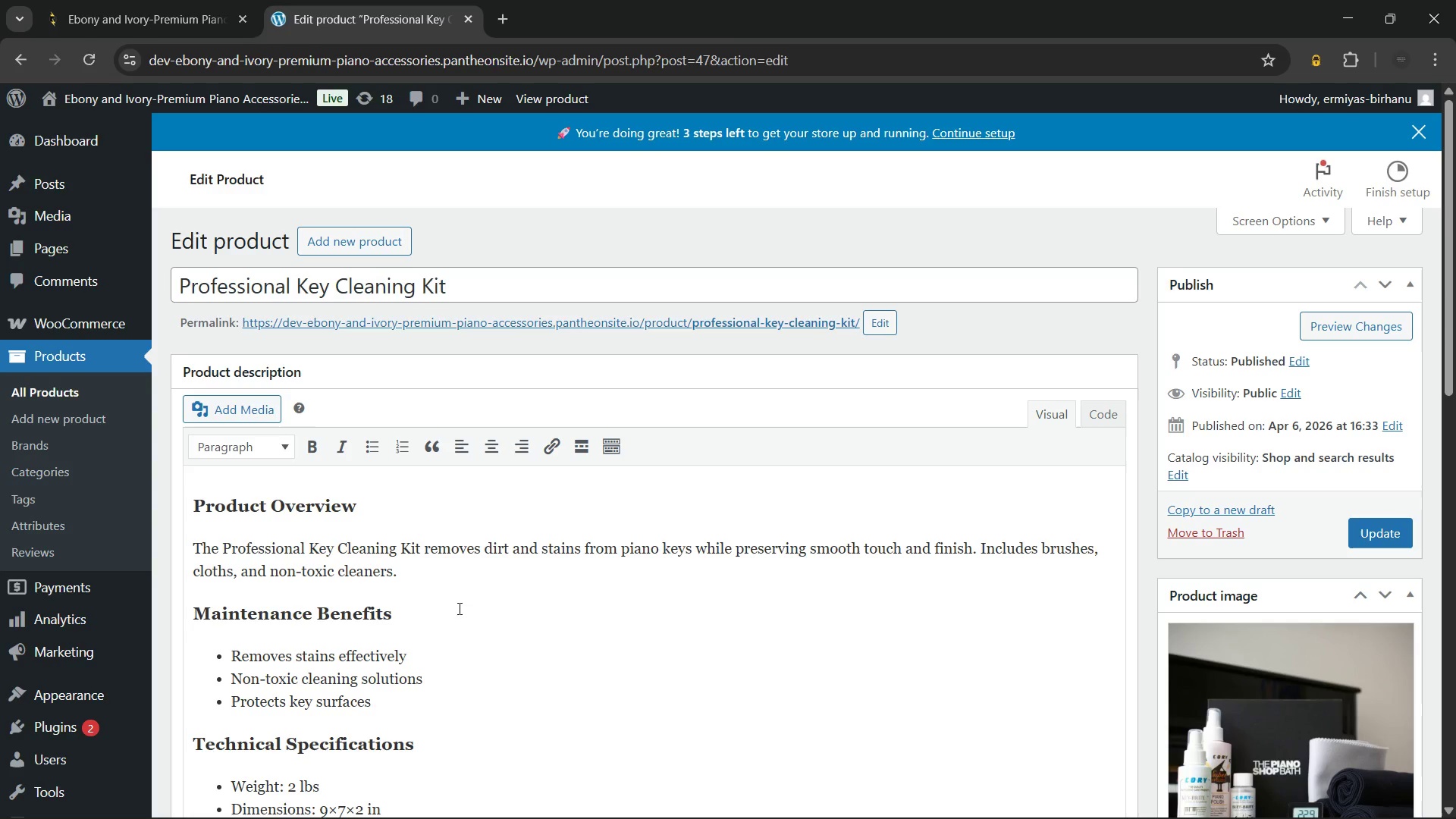 
left_click([26, 63])
 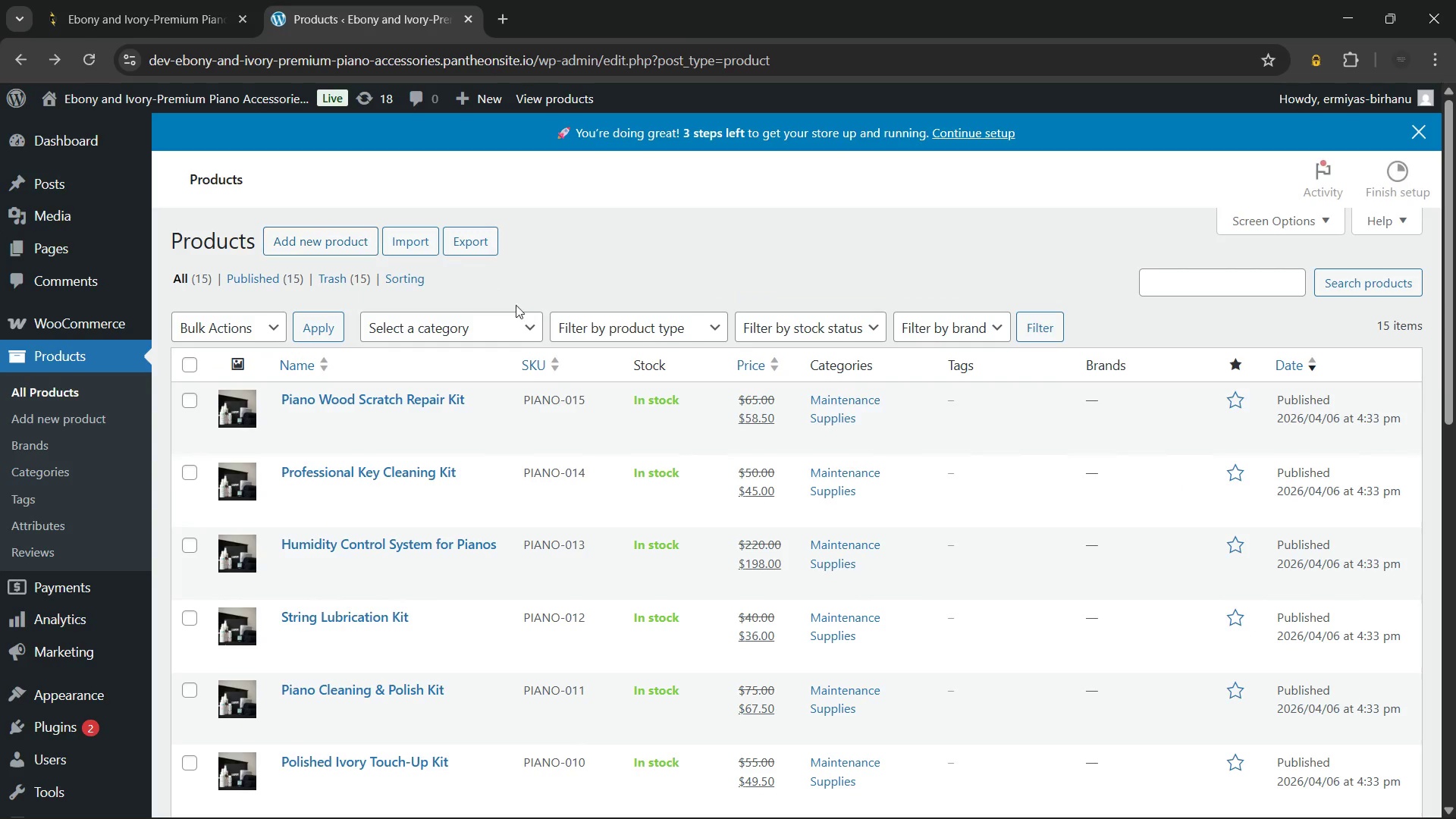 
scroll: coordinate [626, 613], scroll_direction: up, amount: 5.0
 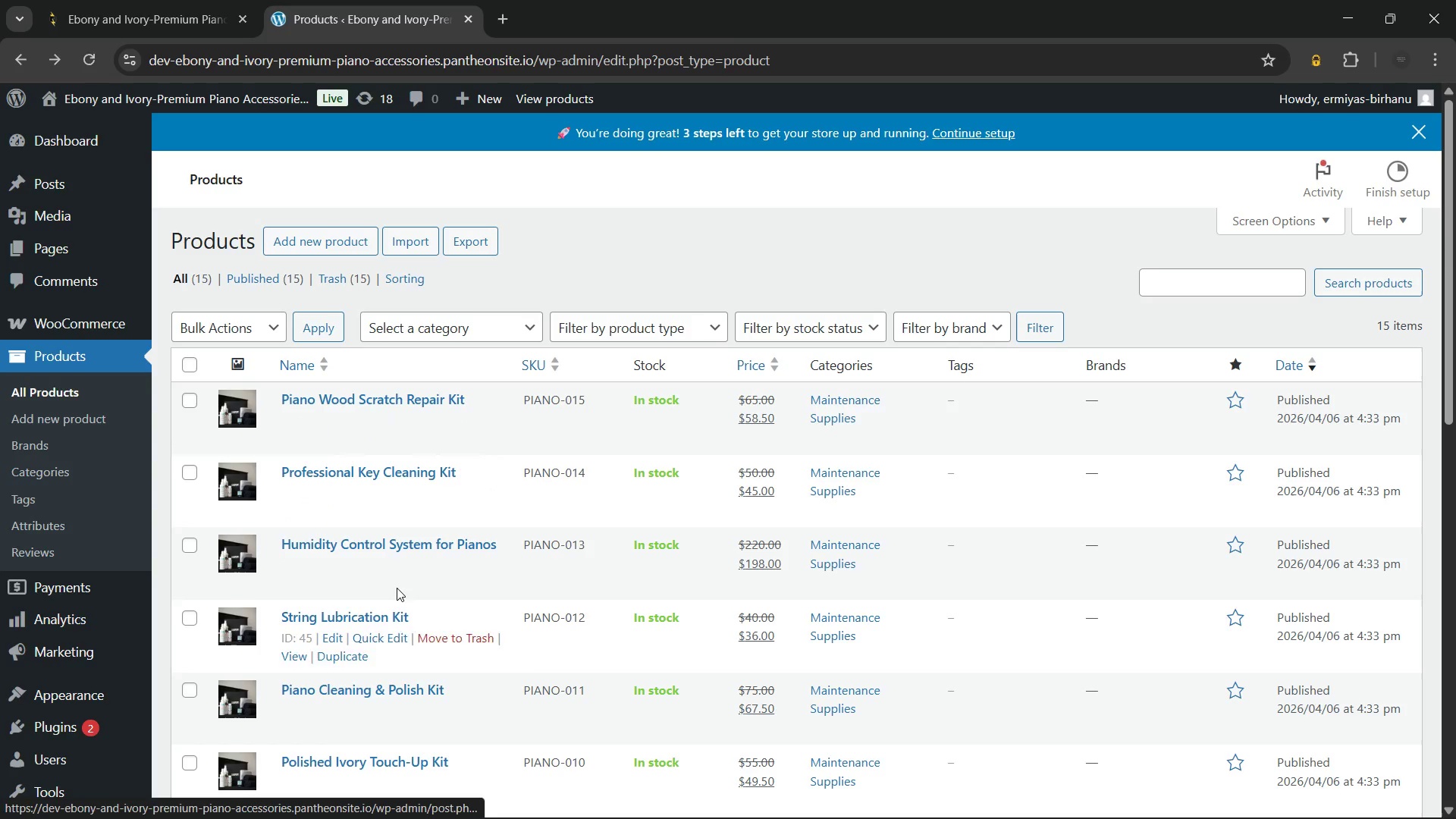 
wait(7.14)
 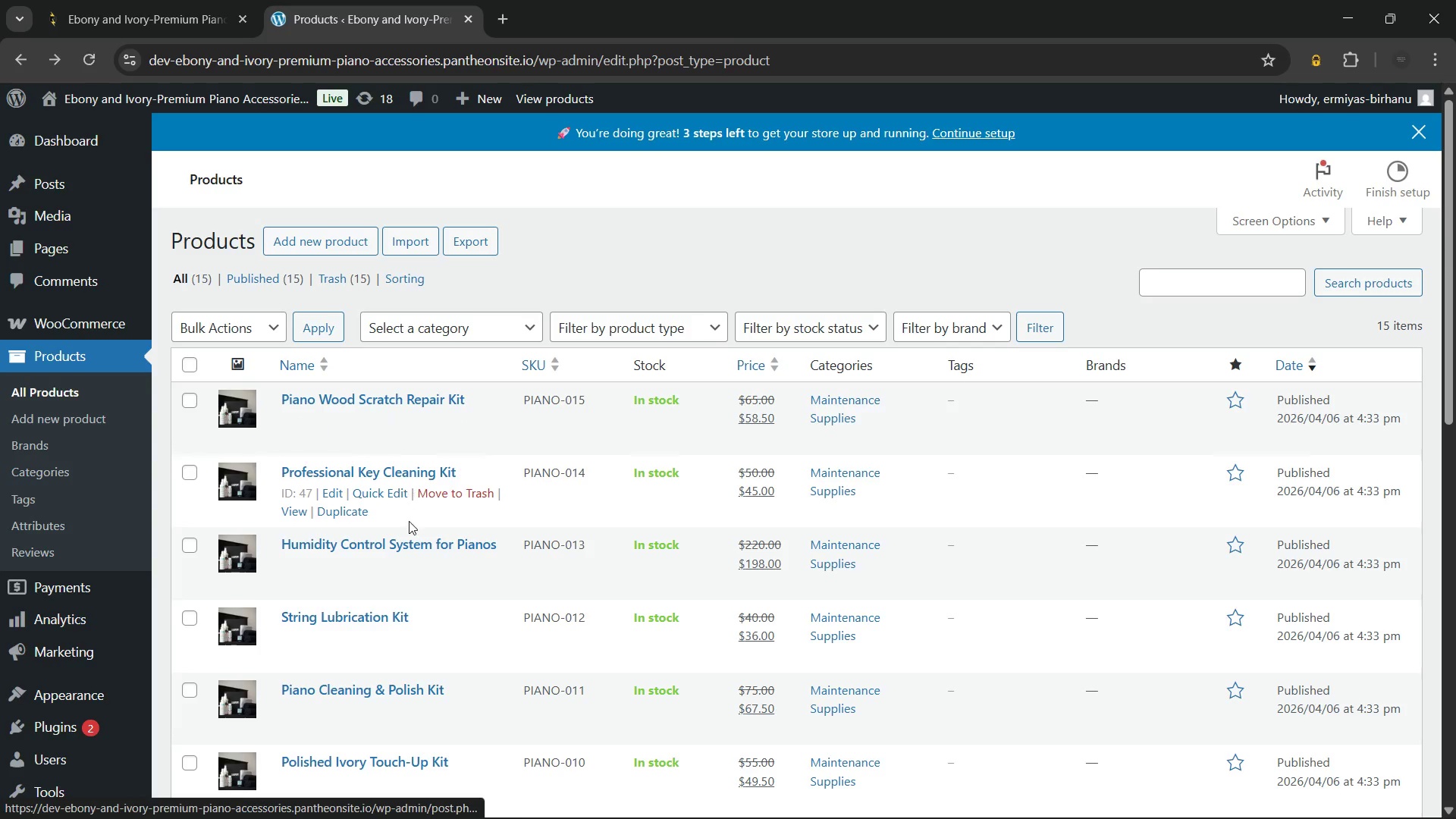 
left_click([369, 397])
 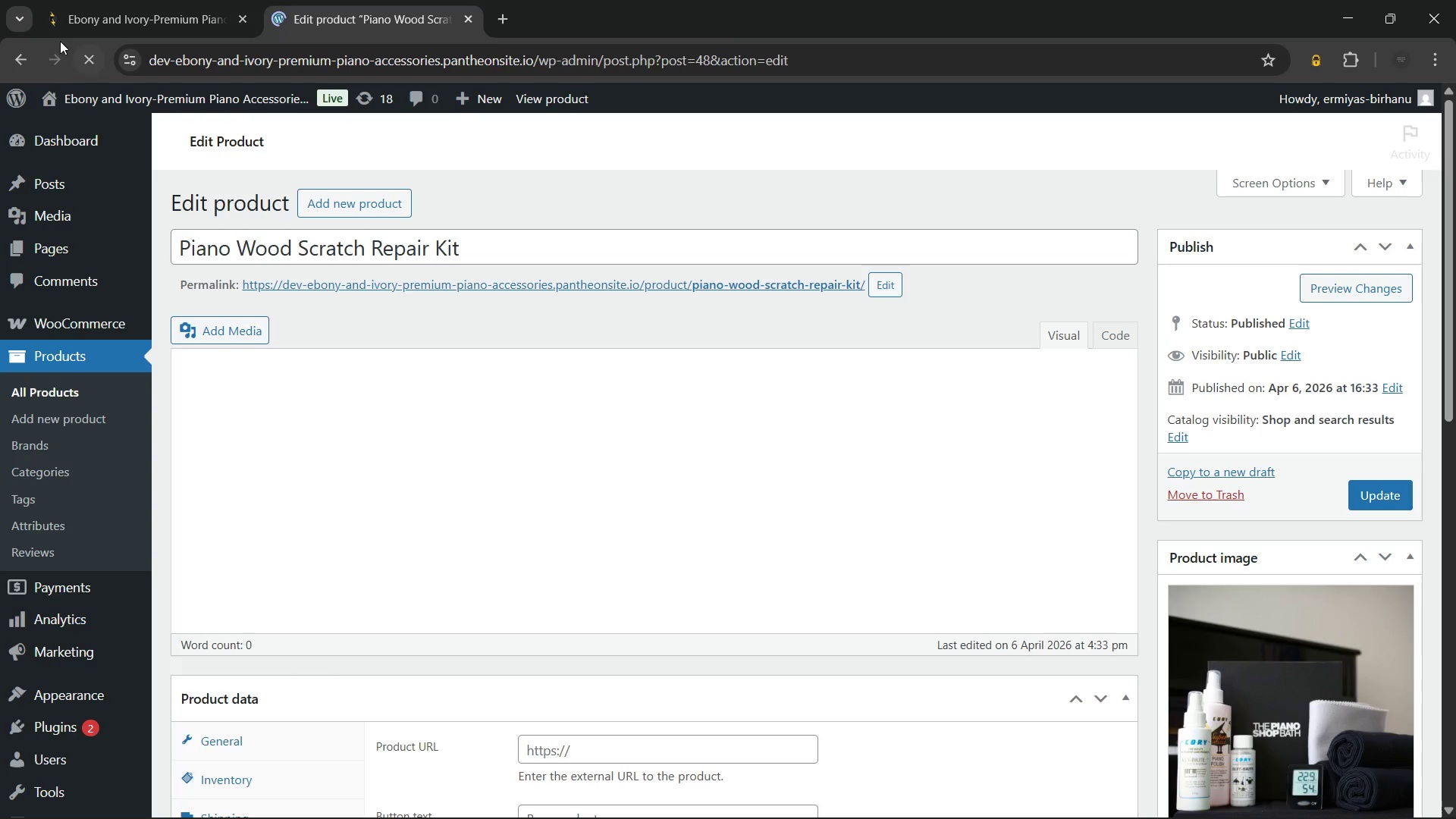 
left_click([14, 61])
 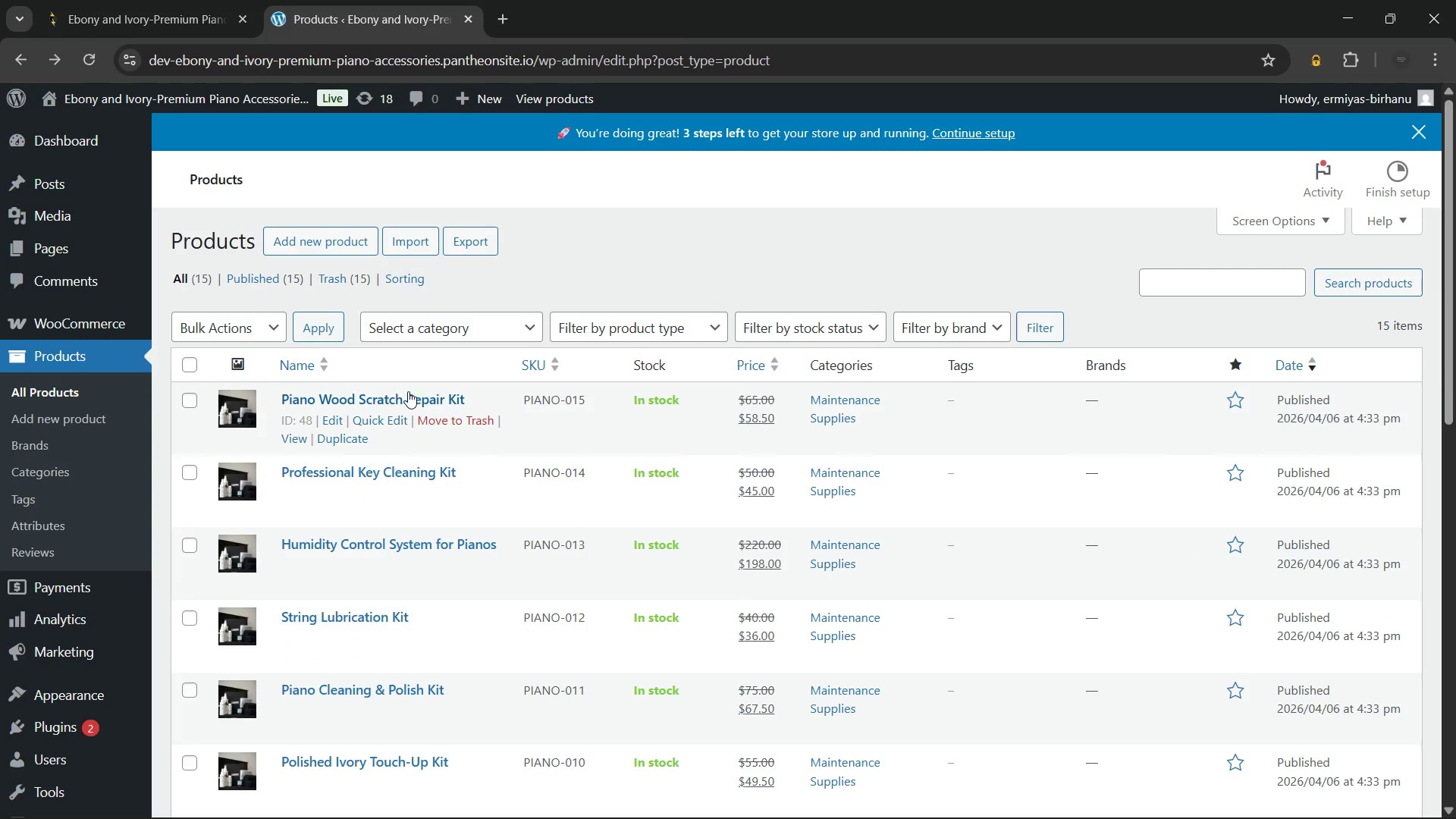 
wait(9.25)
 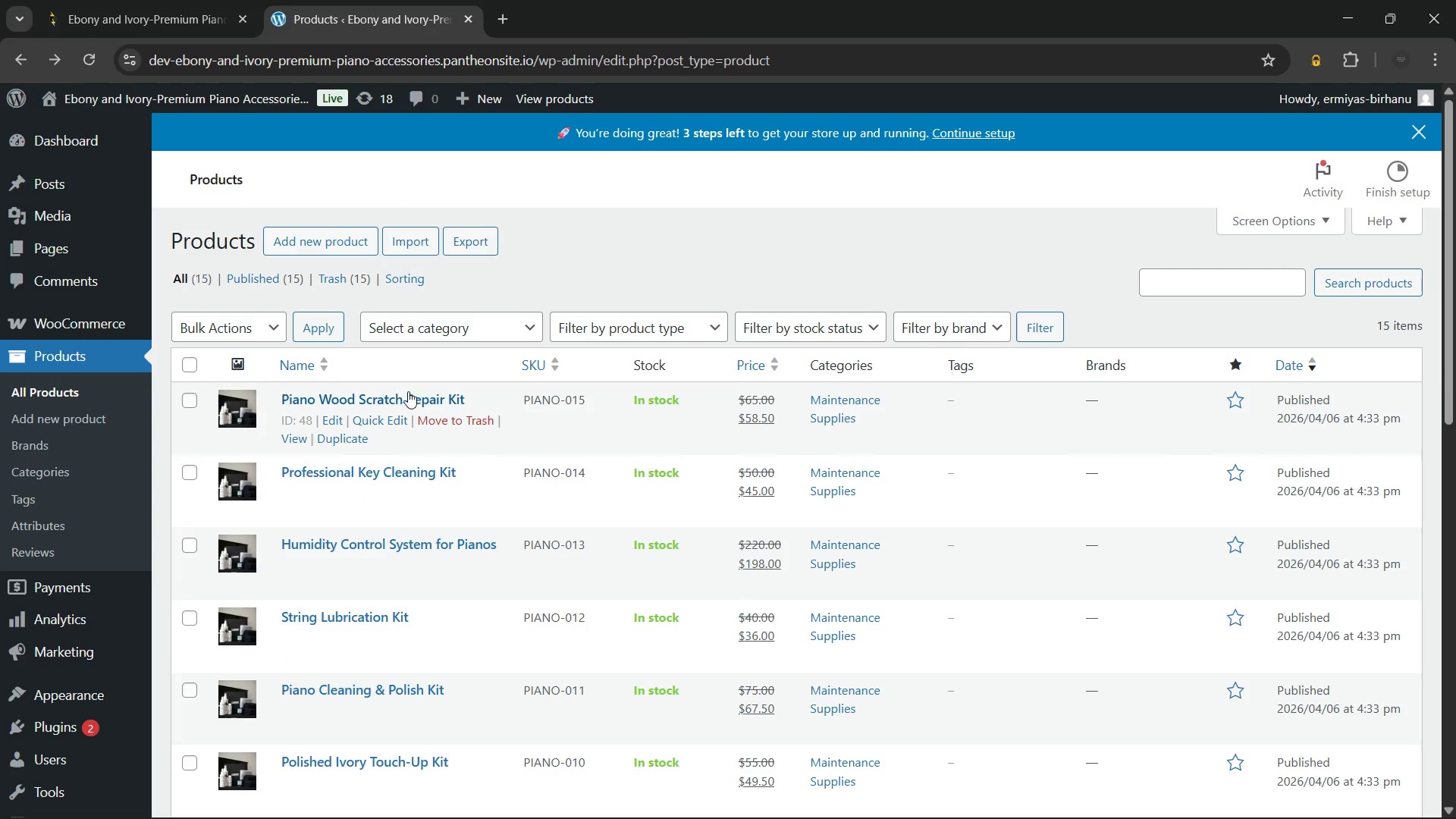 
left_click([293, 436])
 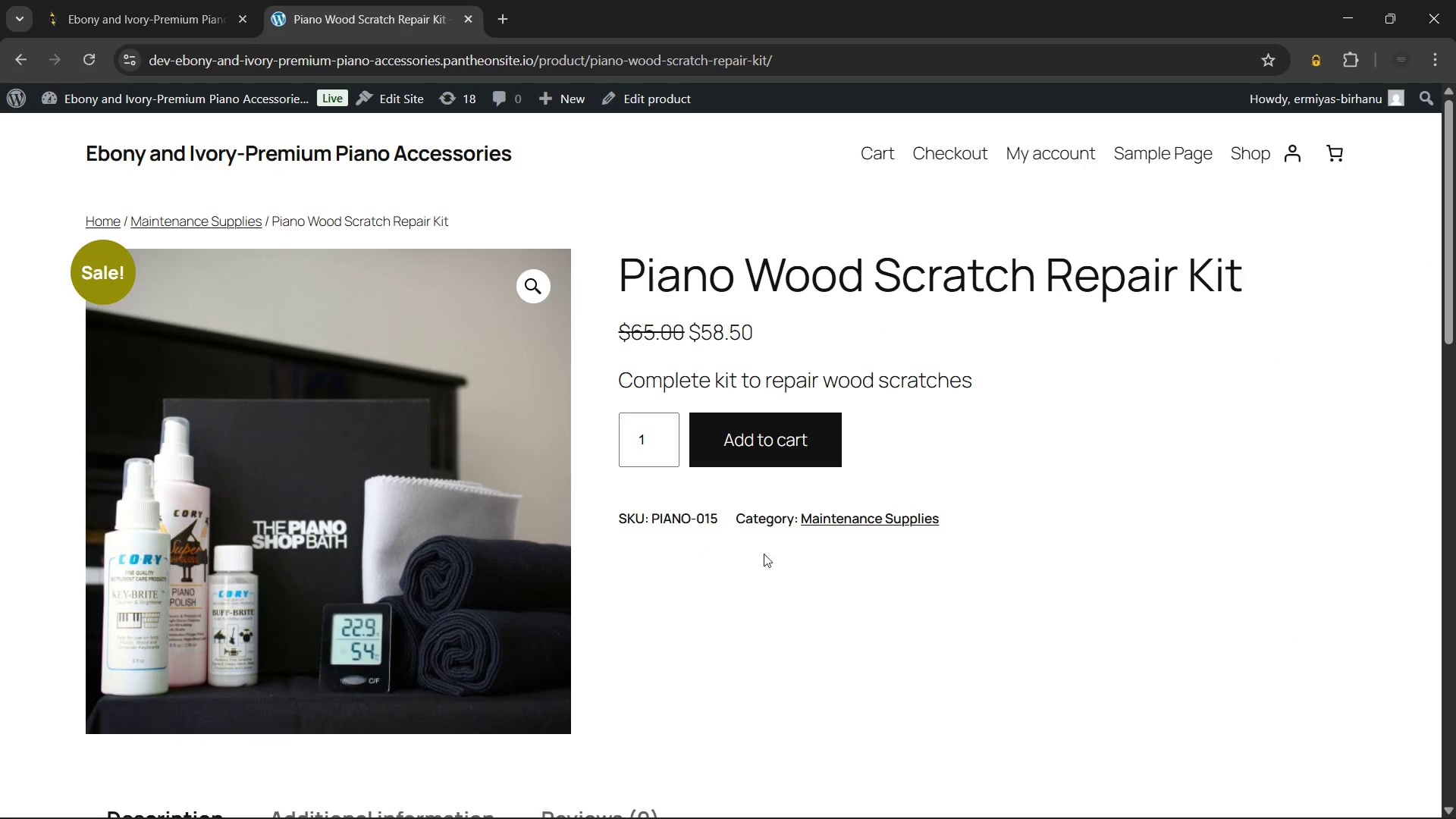 
wait(9.95)
 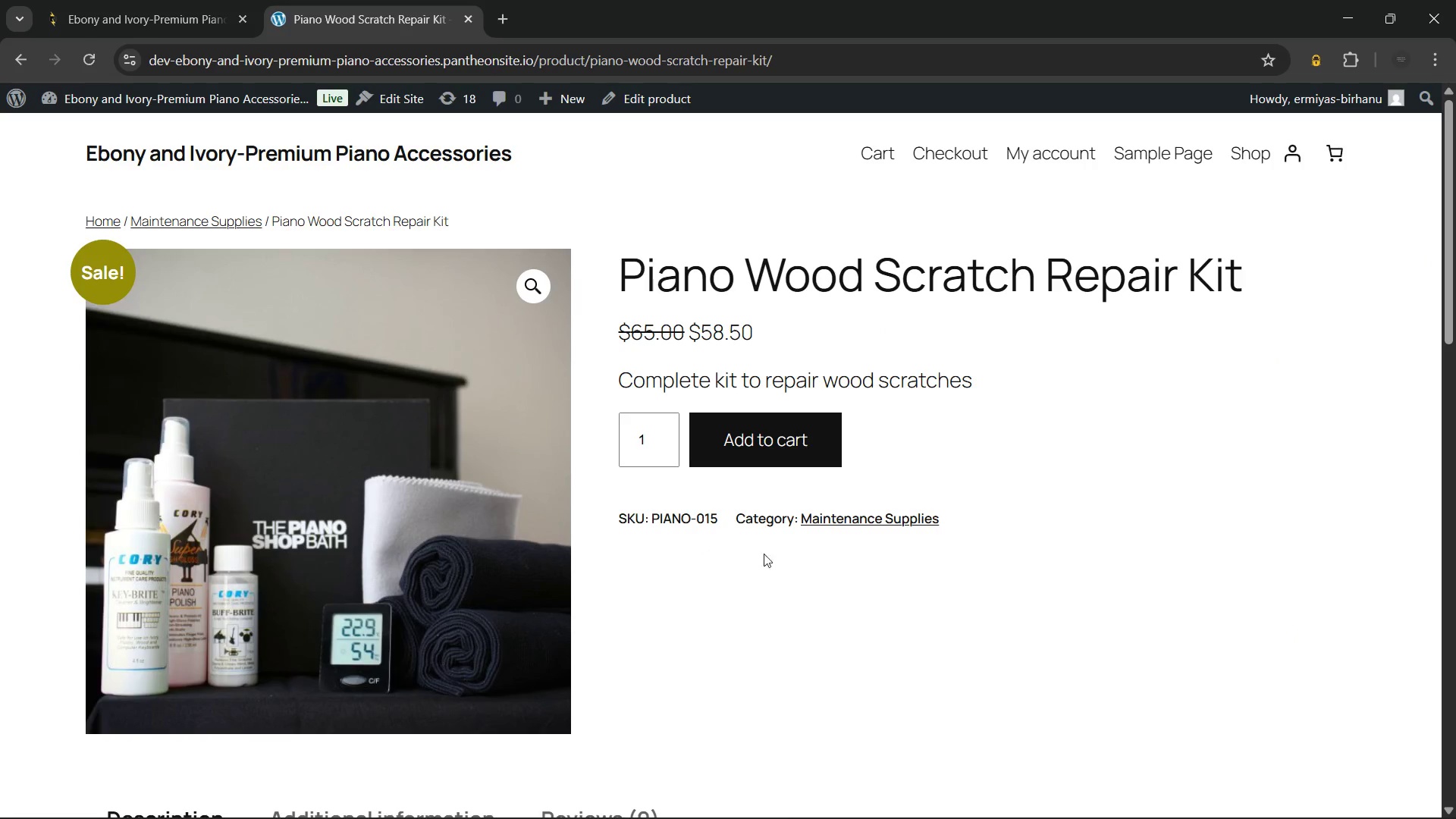 
scroll: coordinate [956, 425], scroll_direction: up, amount: 4.0
 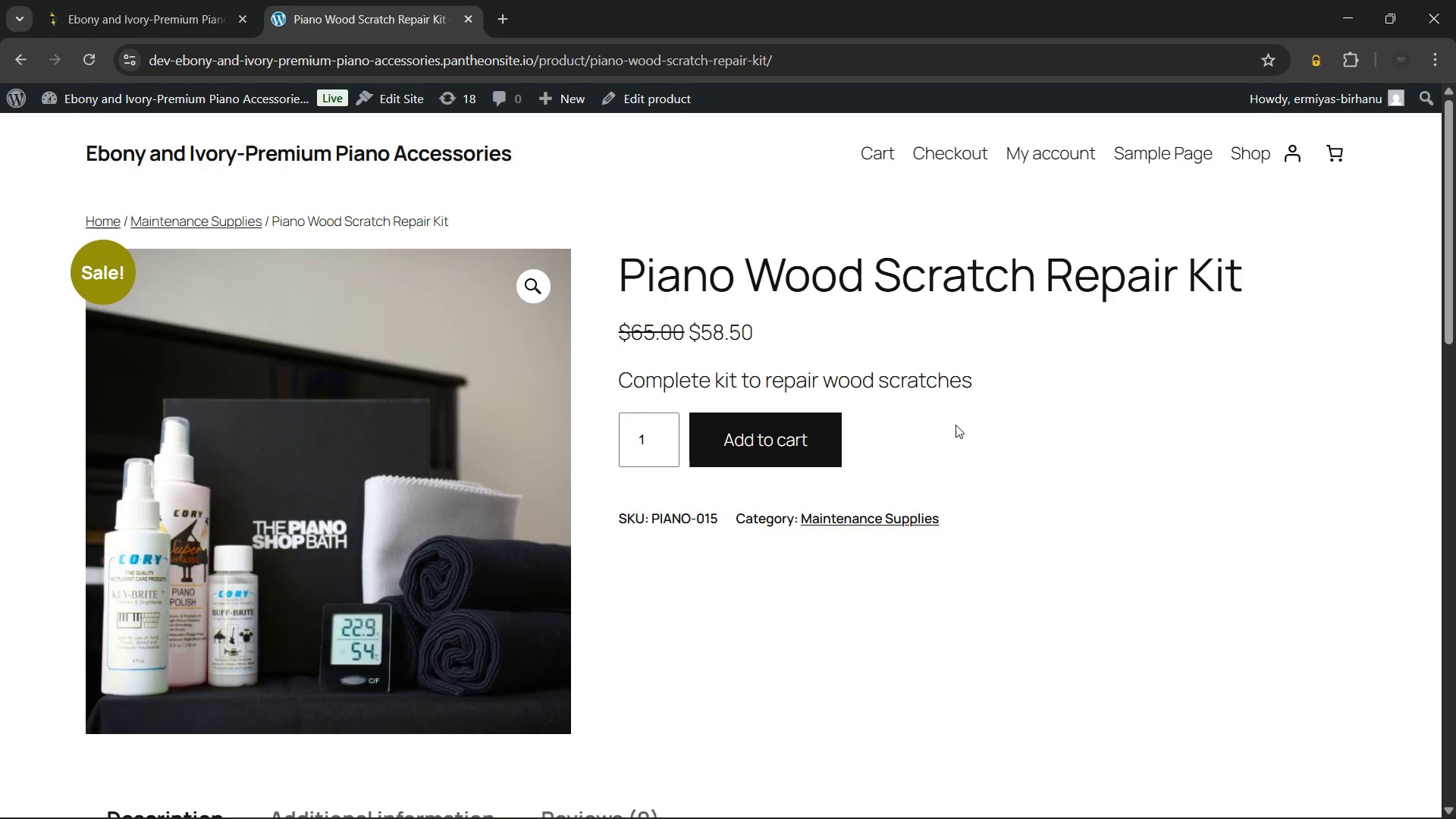 
scroll: coordinate [955, 425], scroll_direction: down, amount: 14.0
 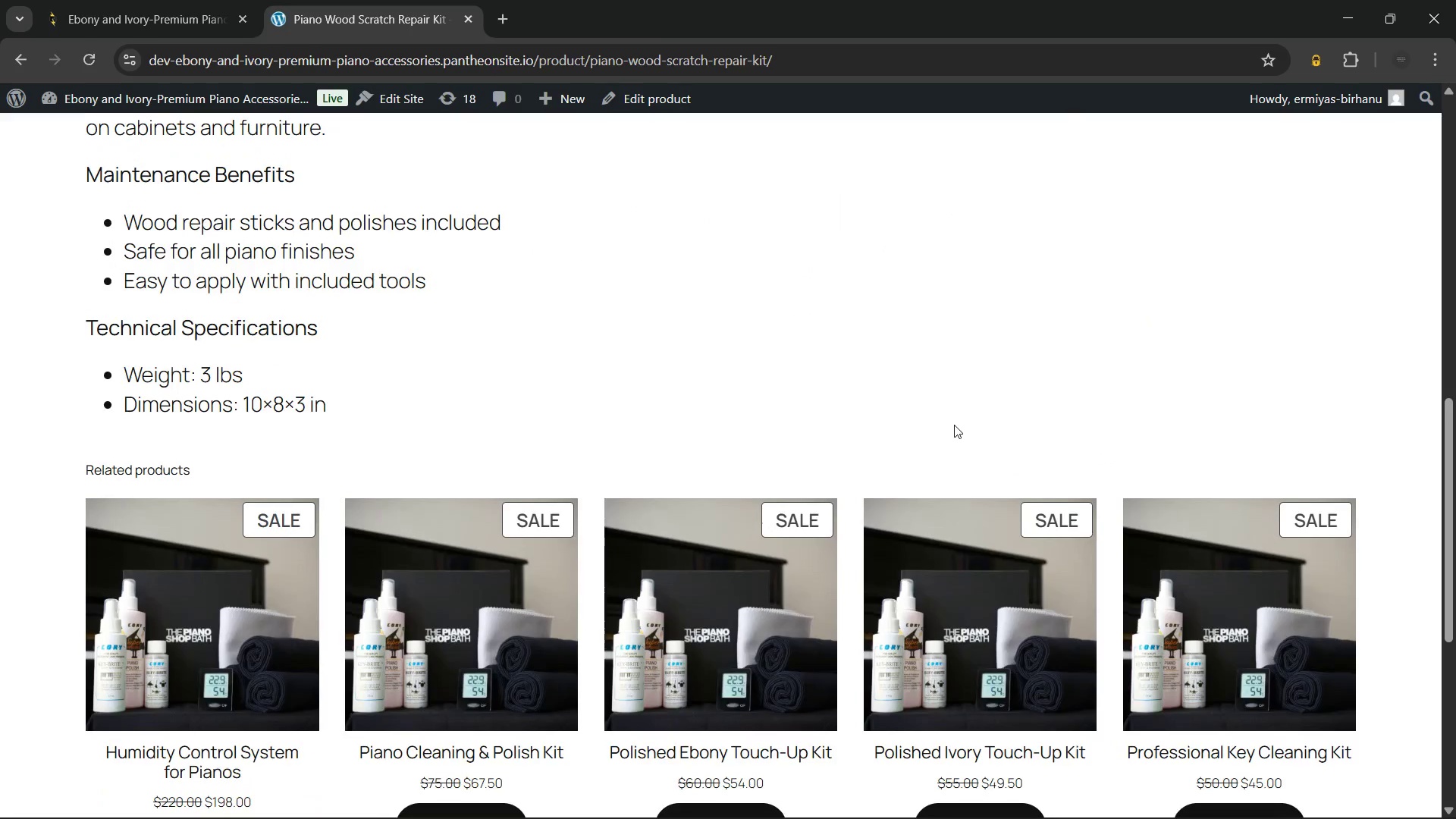 
scroll: coordinate [954, 425], scroll_direction: up, amount: 2.0
 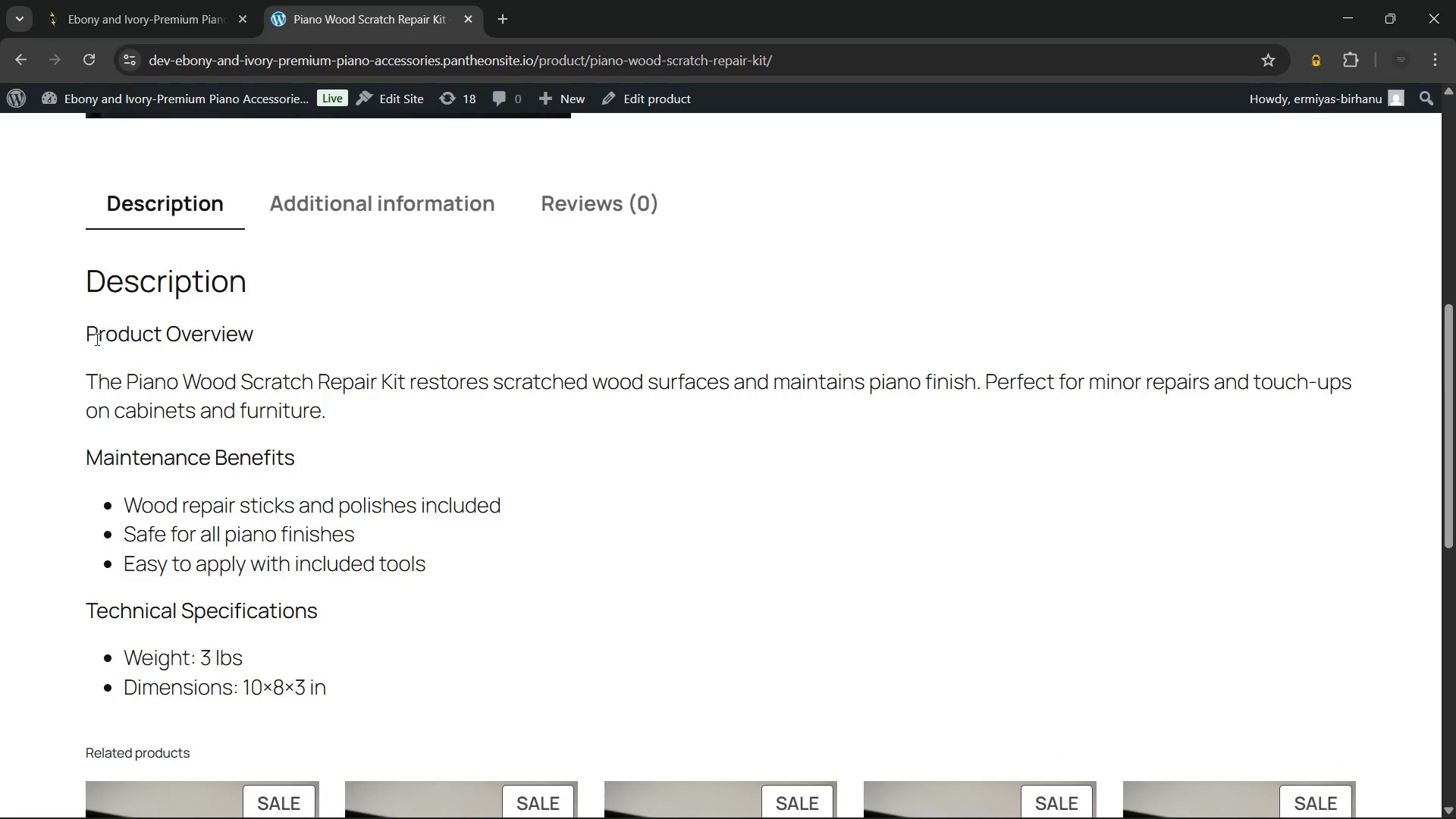 
left_click_drag(start_coordinate=[81, 334], to_coordinate=[320, 340])
 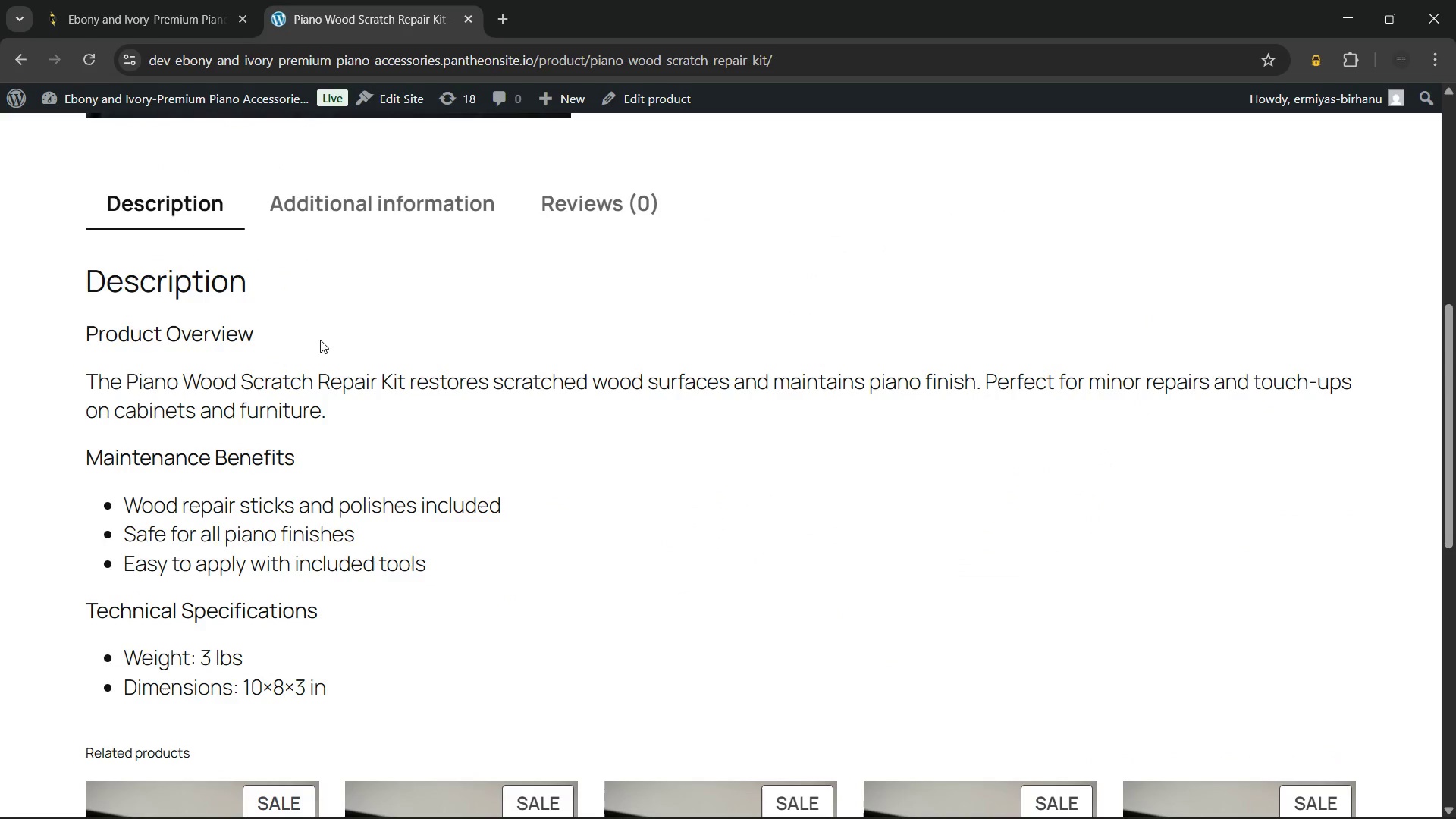 
left_click([320, 340])
 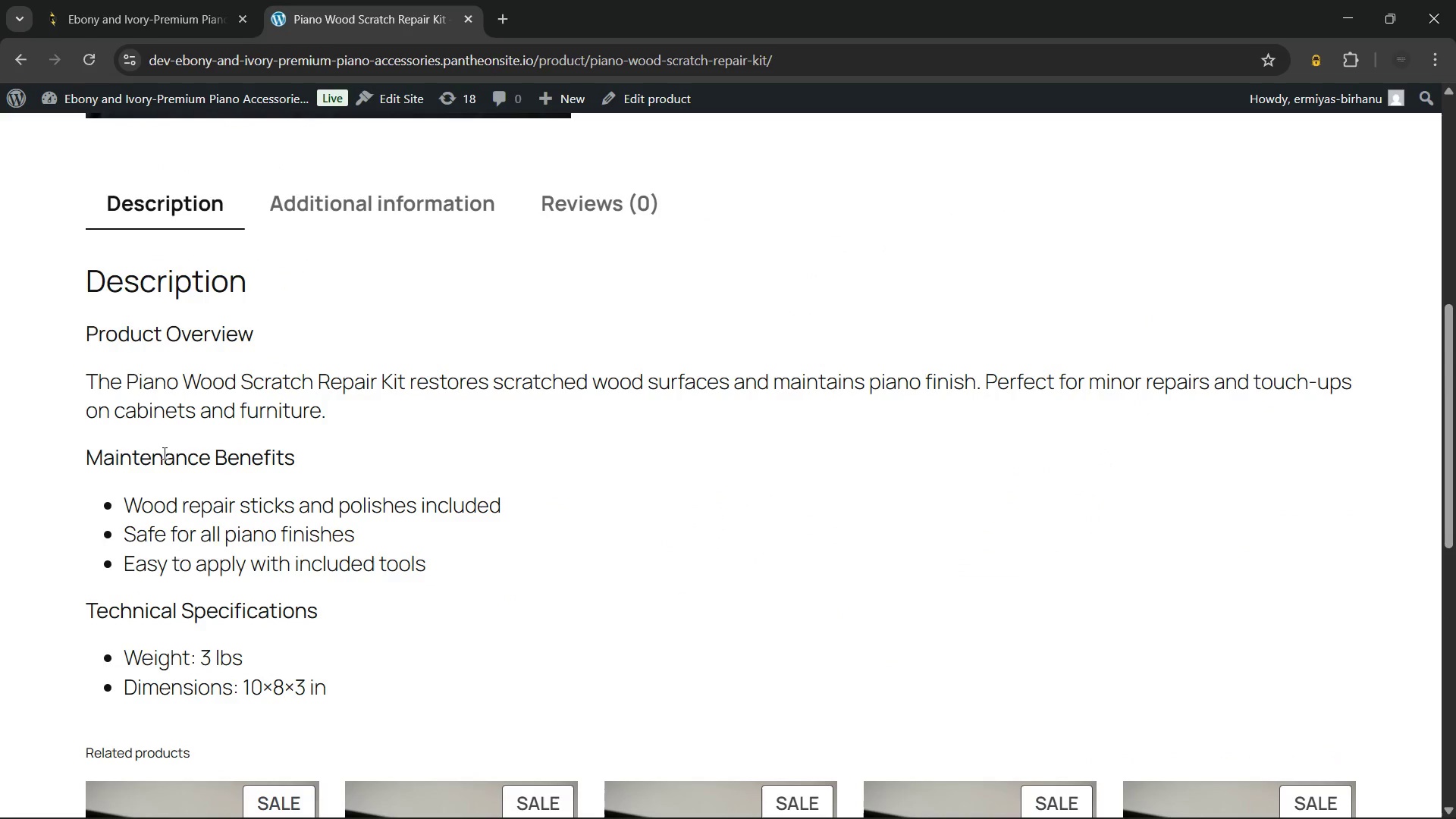 
double_click([163, 453])
 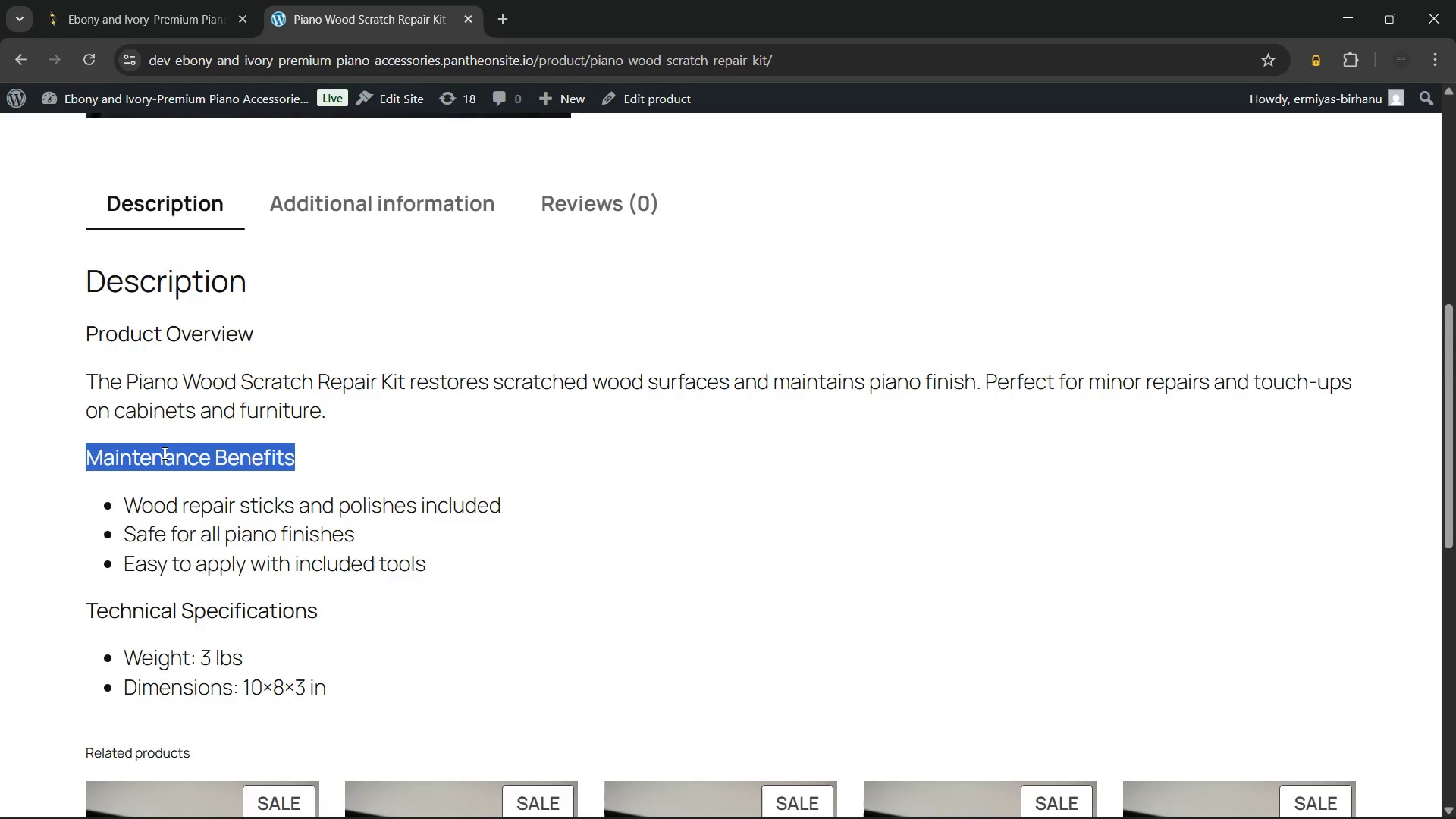 
triple_click([163, 453])
 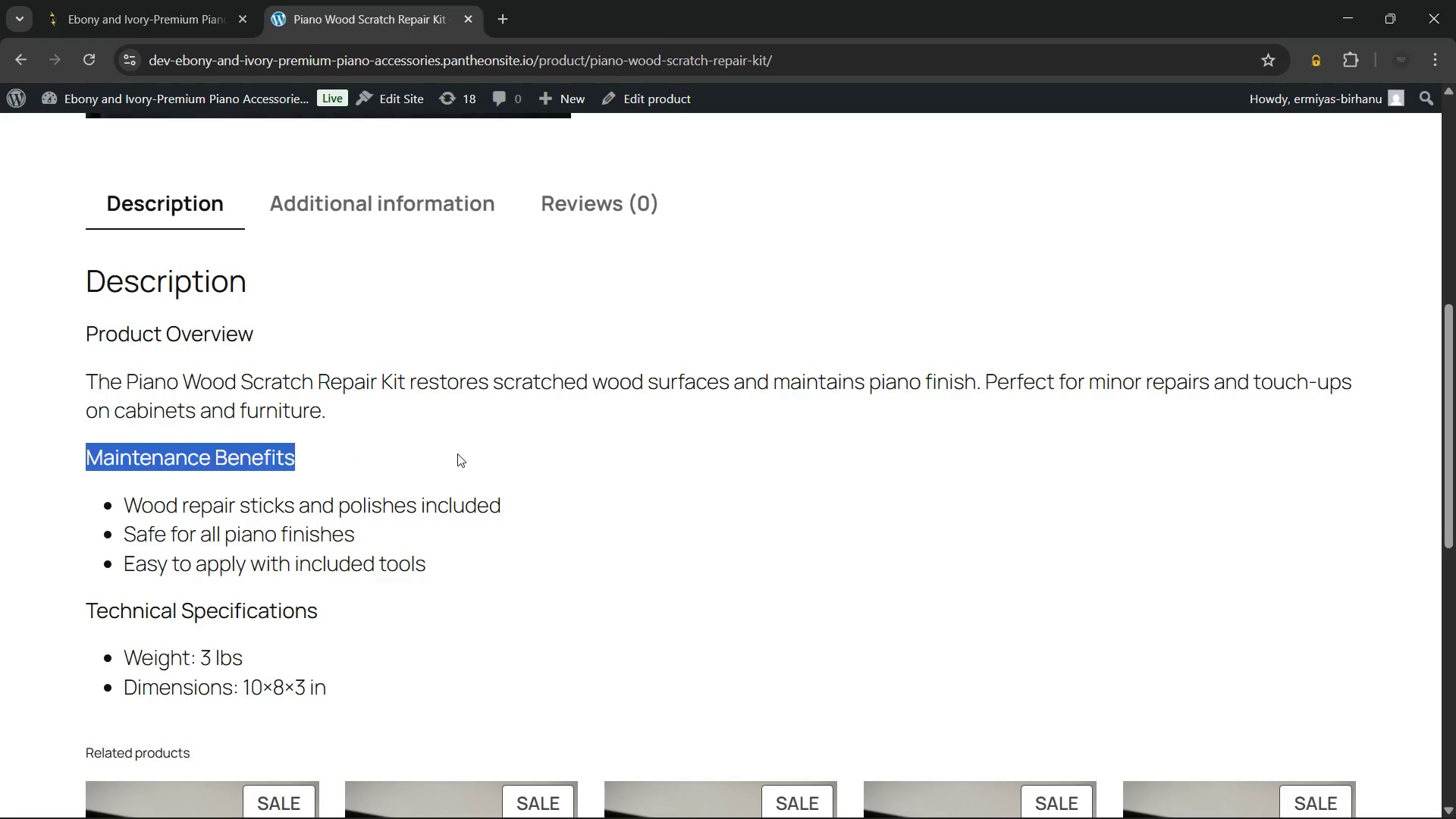 
left_click([457, 453])
 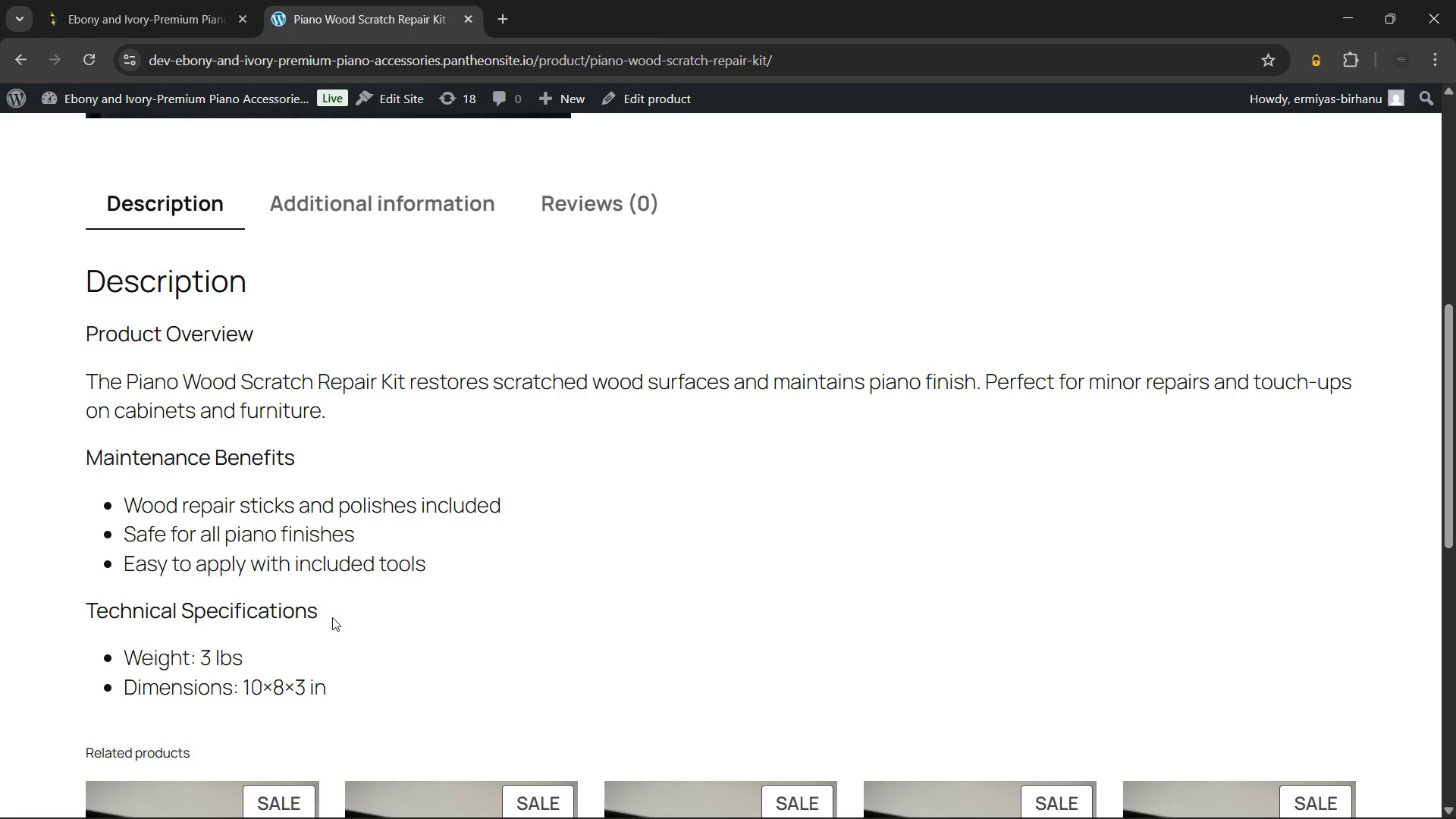 
left_click_drag(start_coordinate=[332, 617], to_coordinate=[71, 613])
 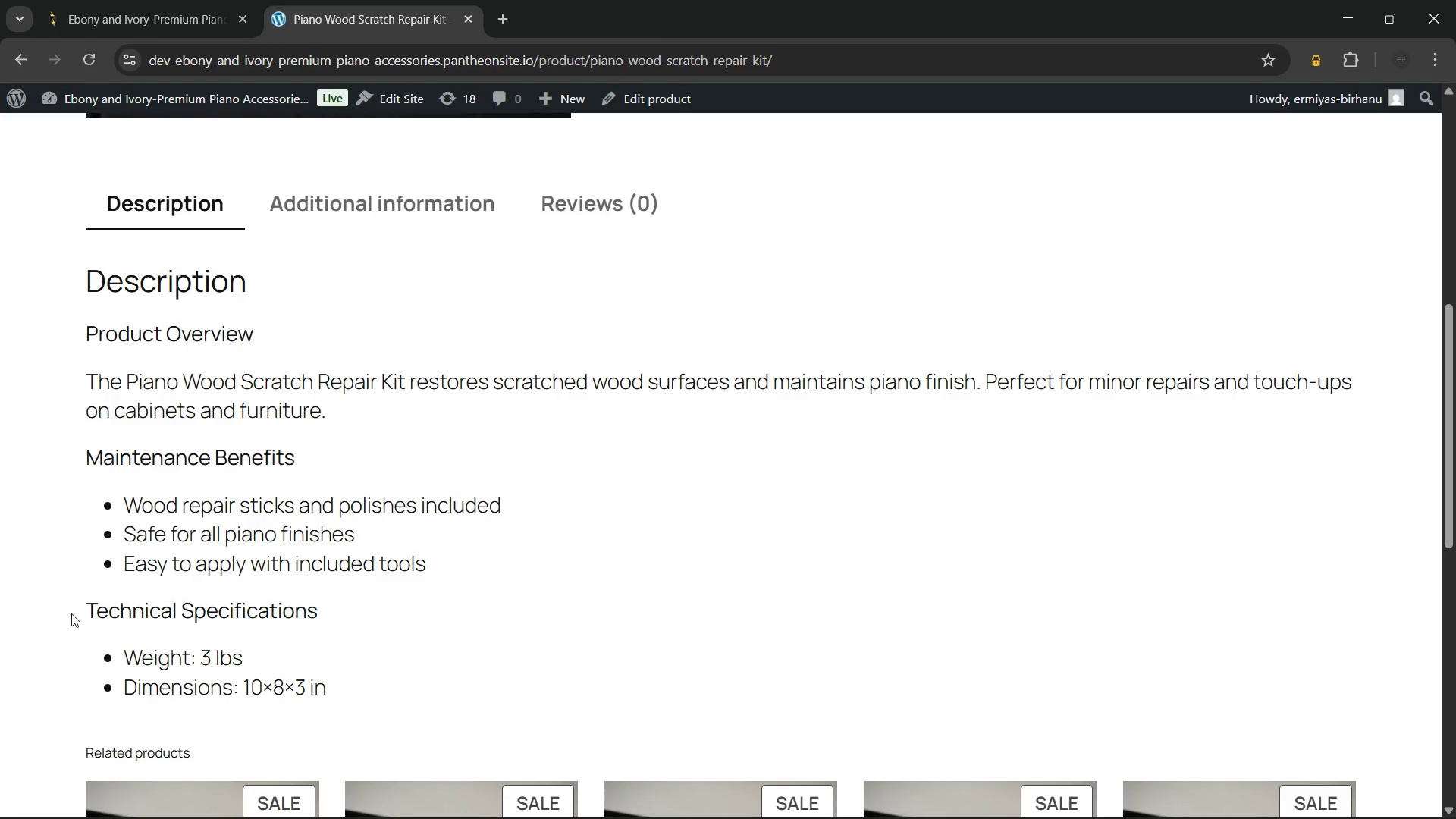 
left_click([71, 613])
 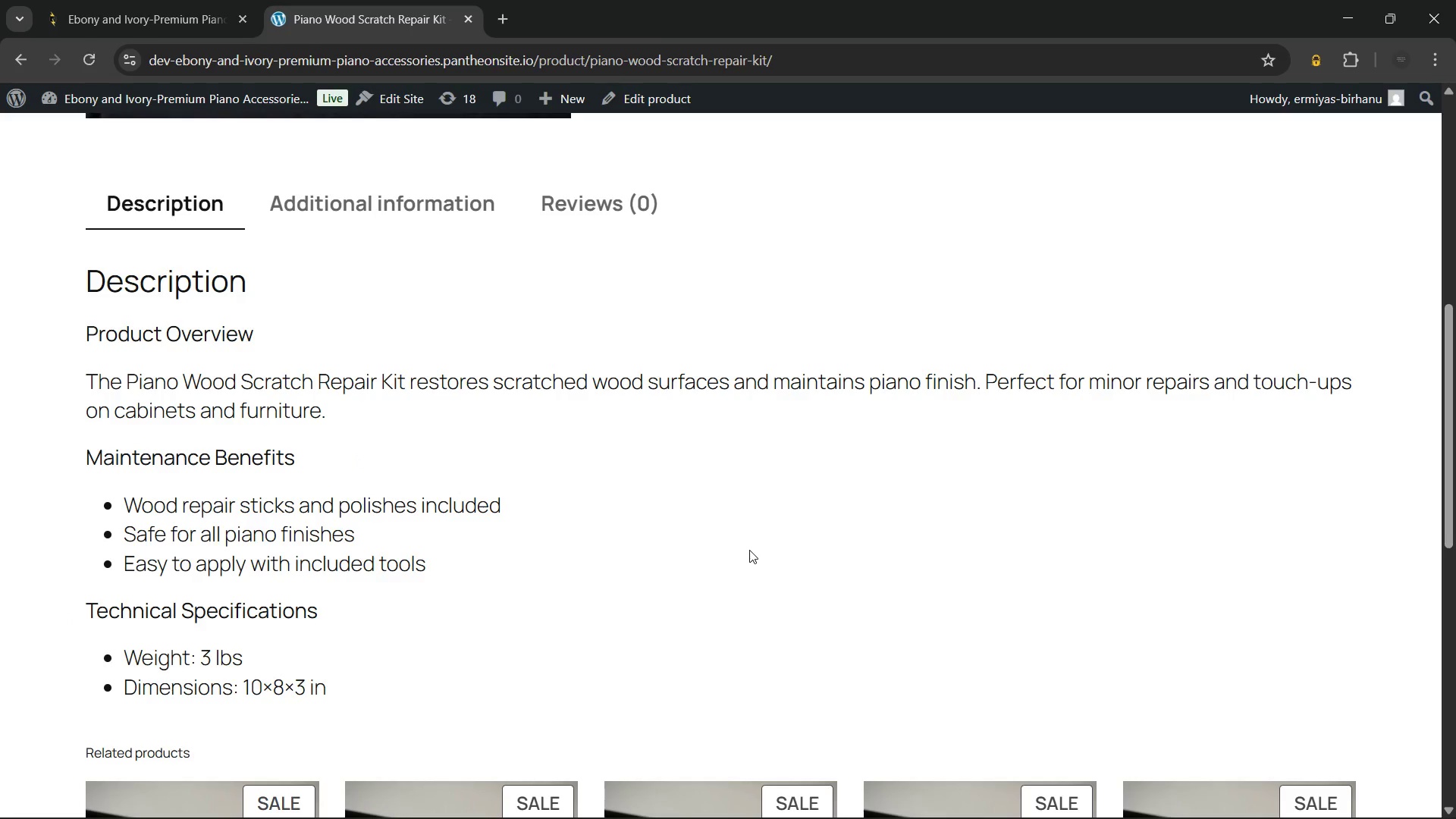 
scroll: coordinate [749, 550], scroll_direction: up, amount: 7.0
 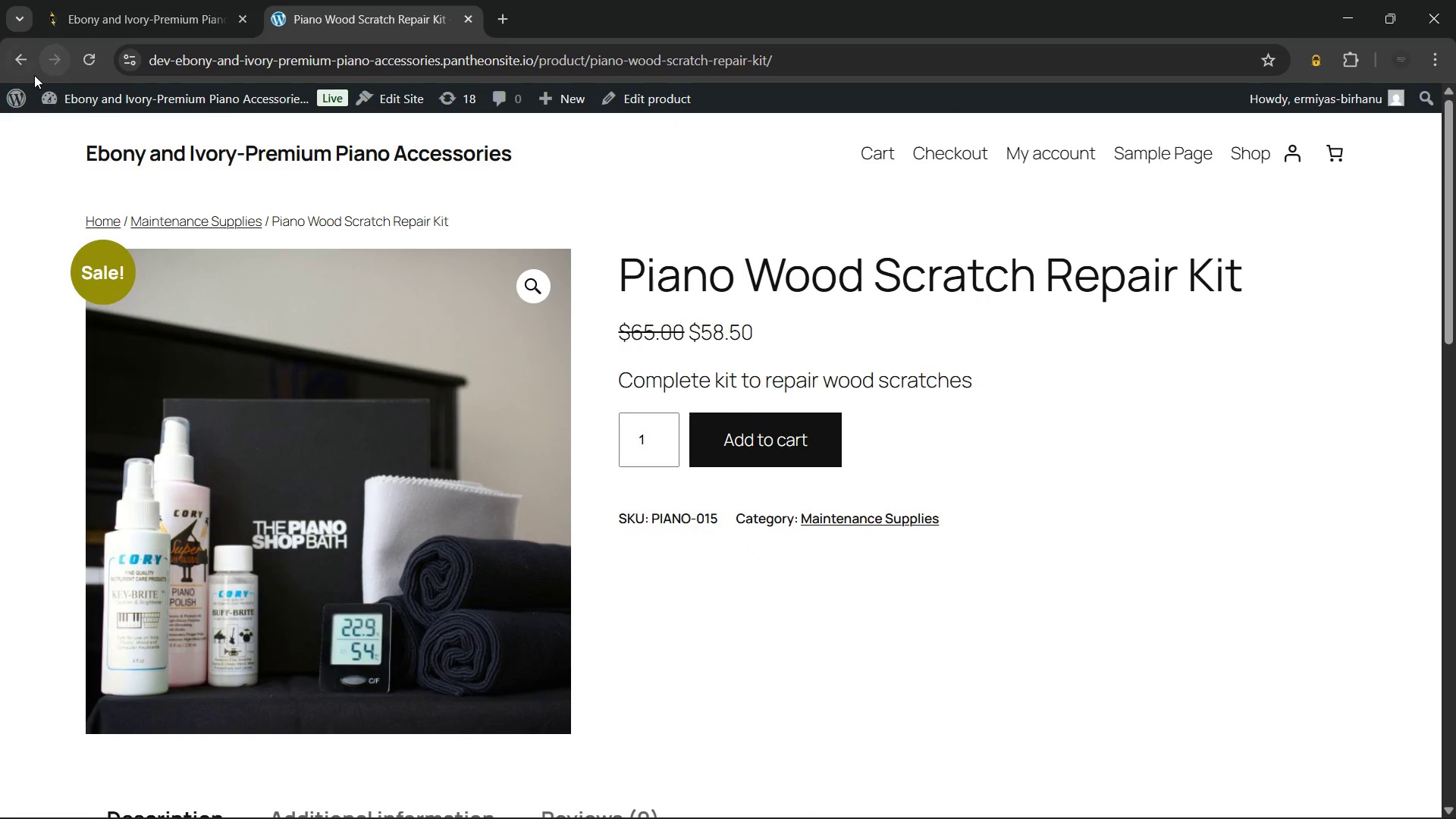 
left_click([33, 74])
 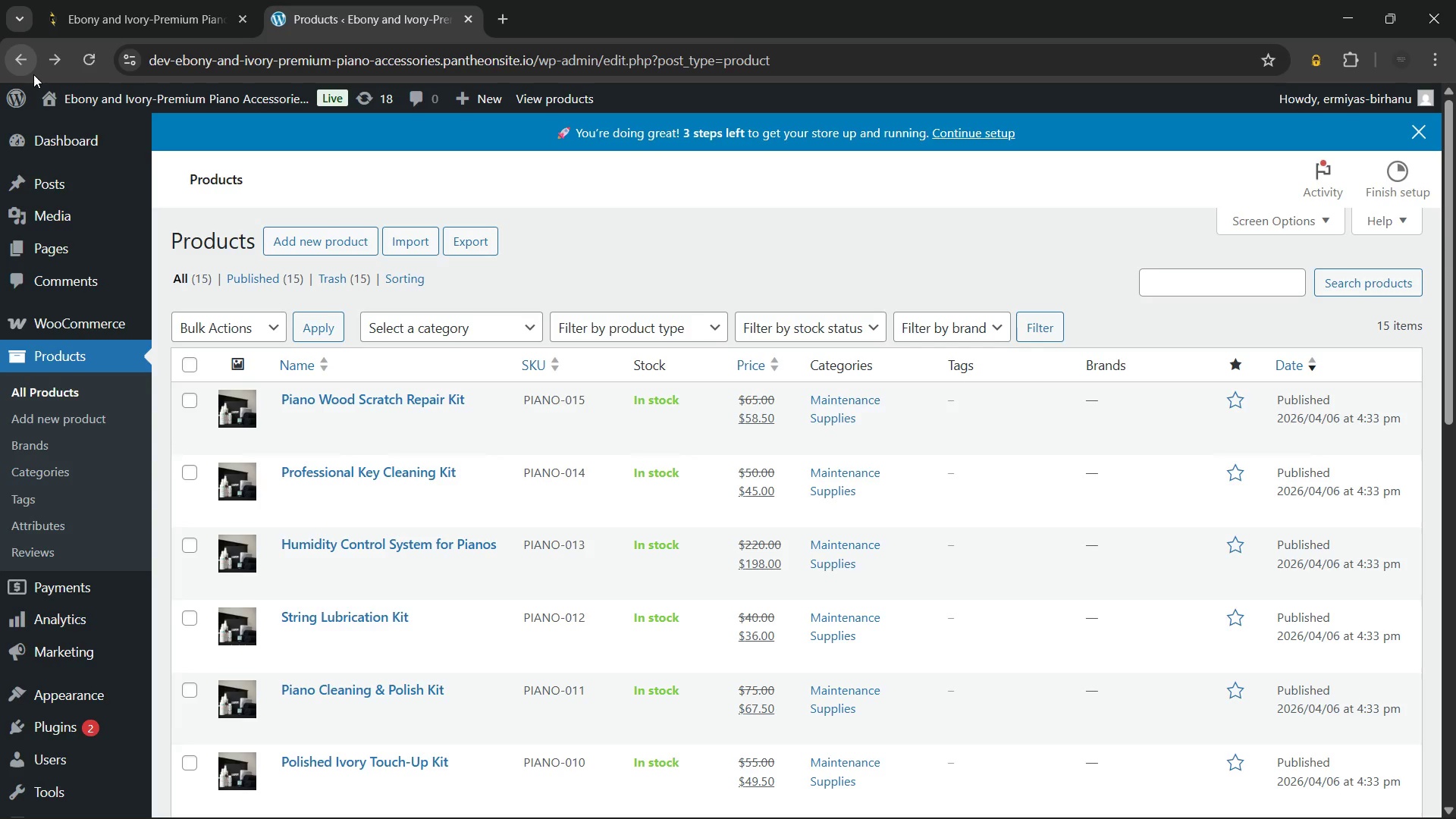 
wait(22.66)
 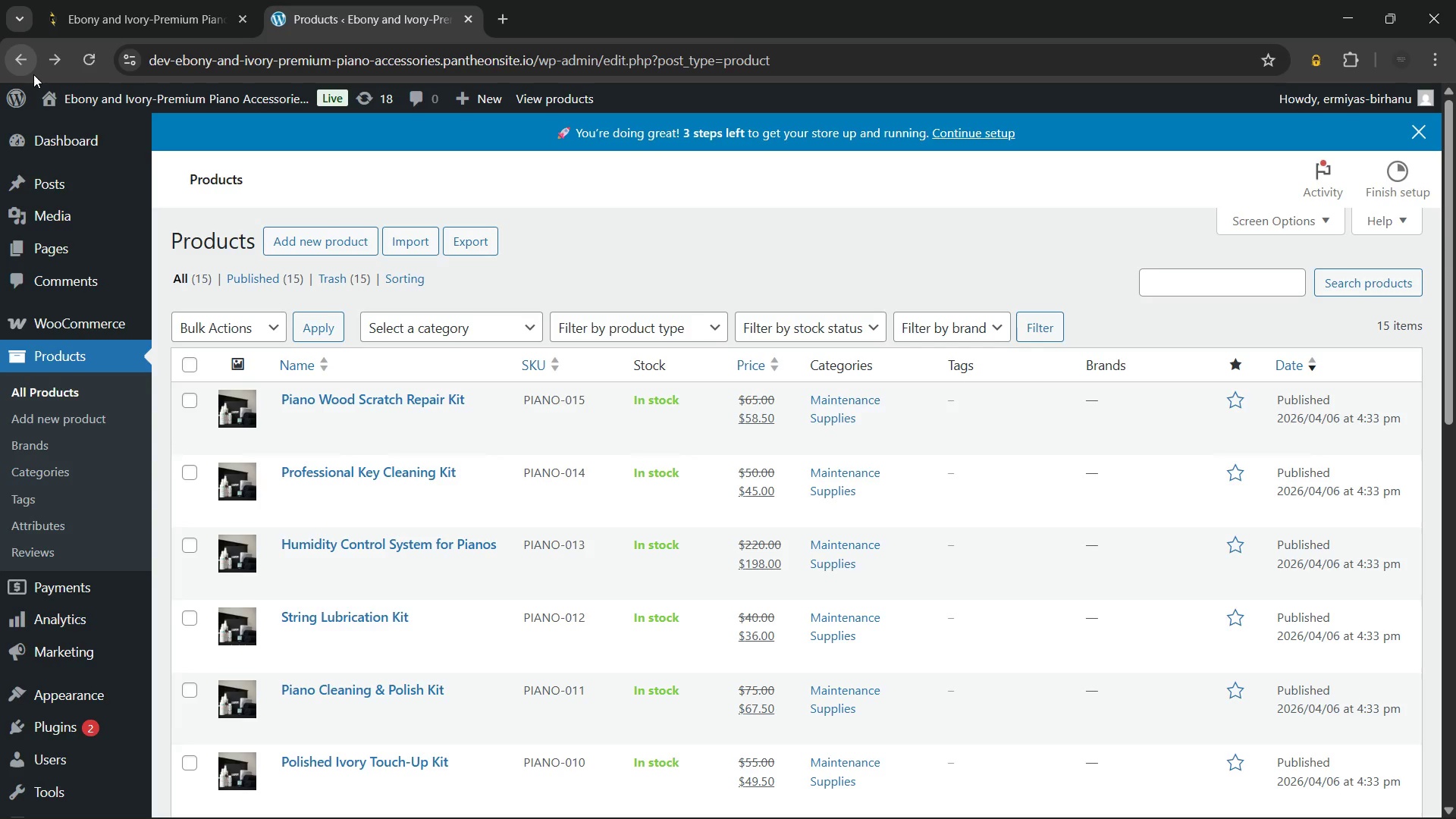 
mouse_move([439, 497])
 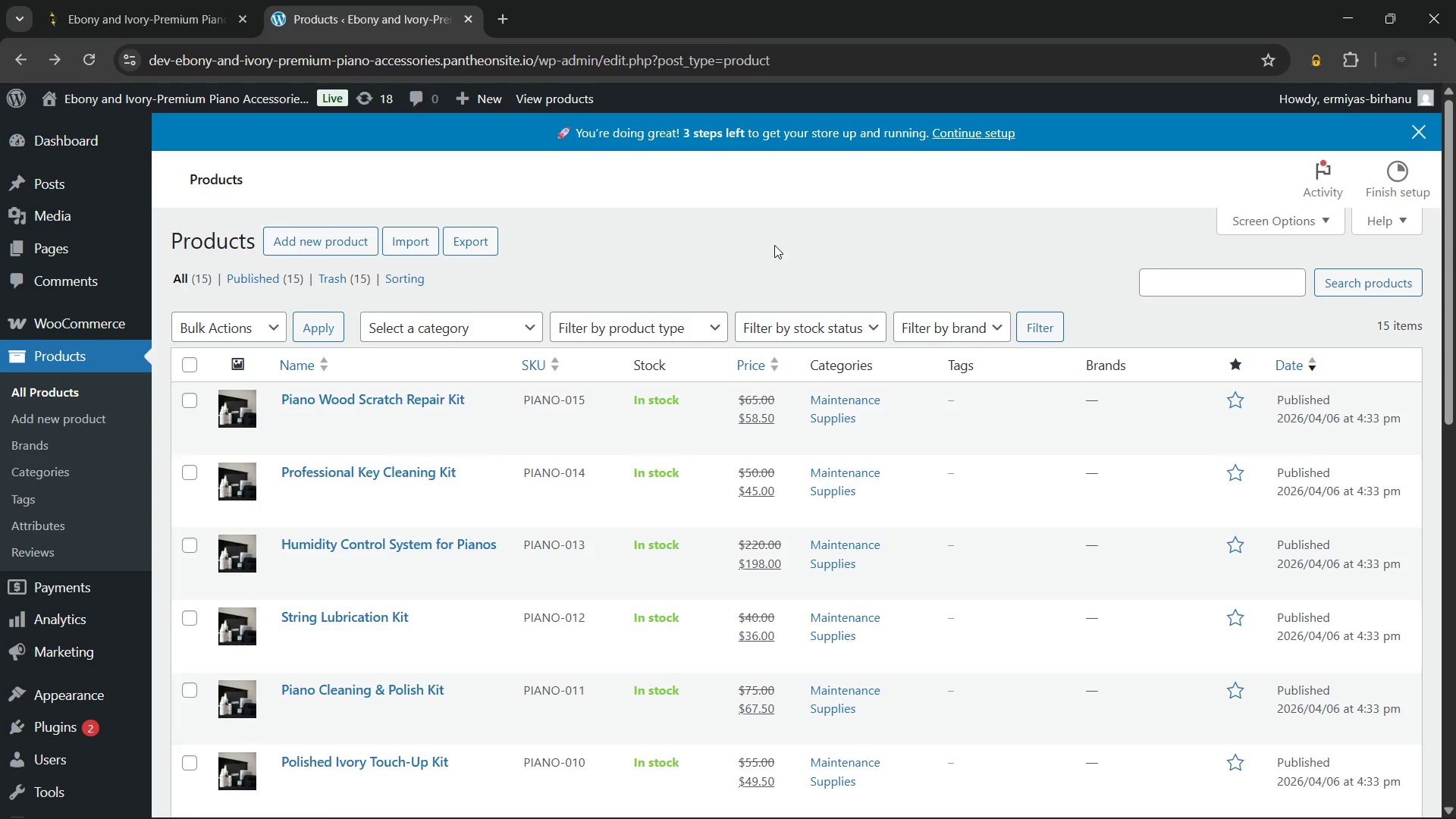 
key(Meta+Shift+S)
 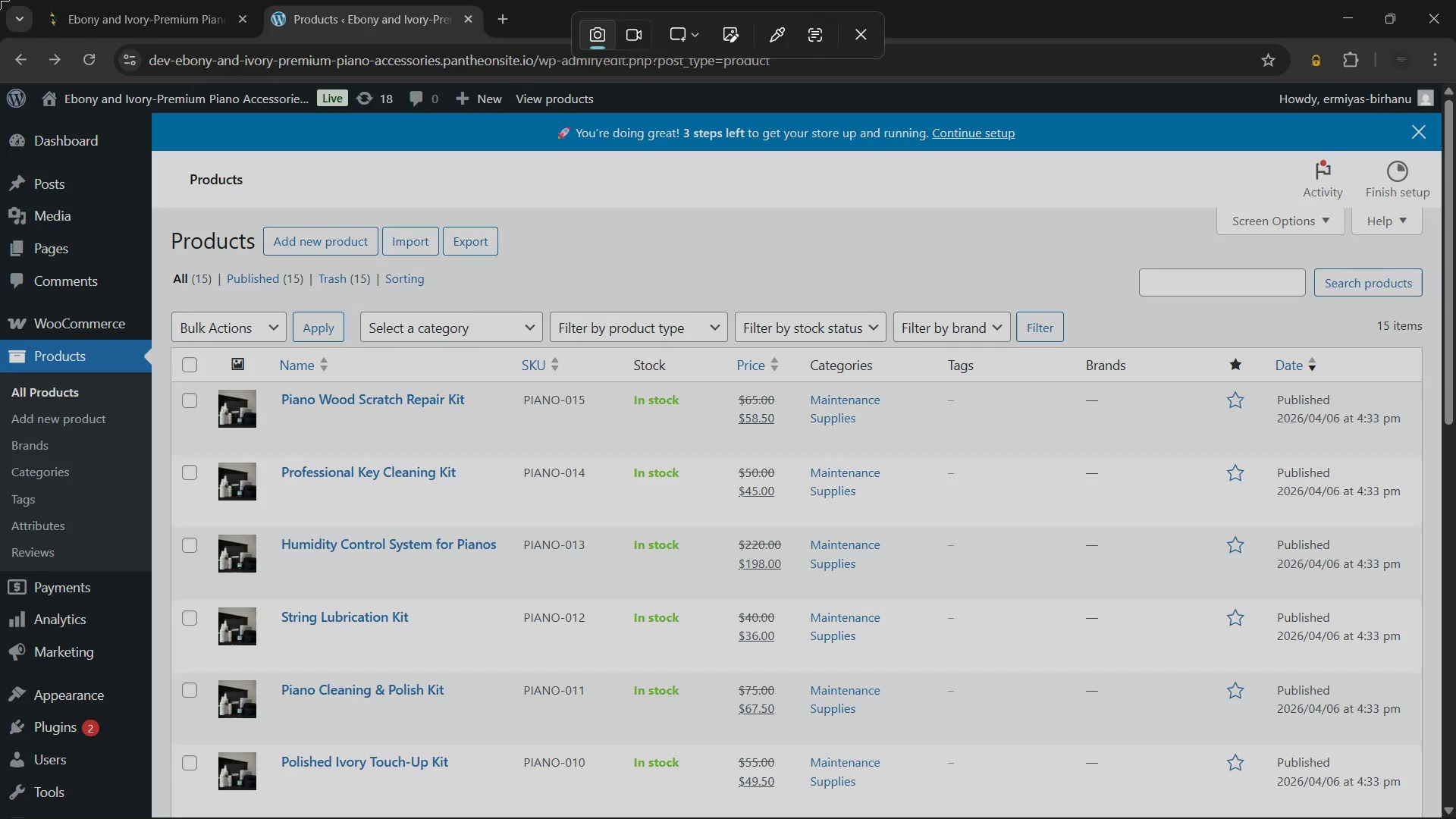 
left_click_drag(start_coordinate=[0, 0], to_coordinate=[1455, 818])
 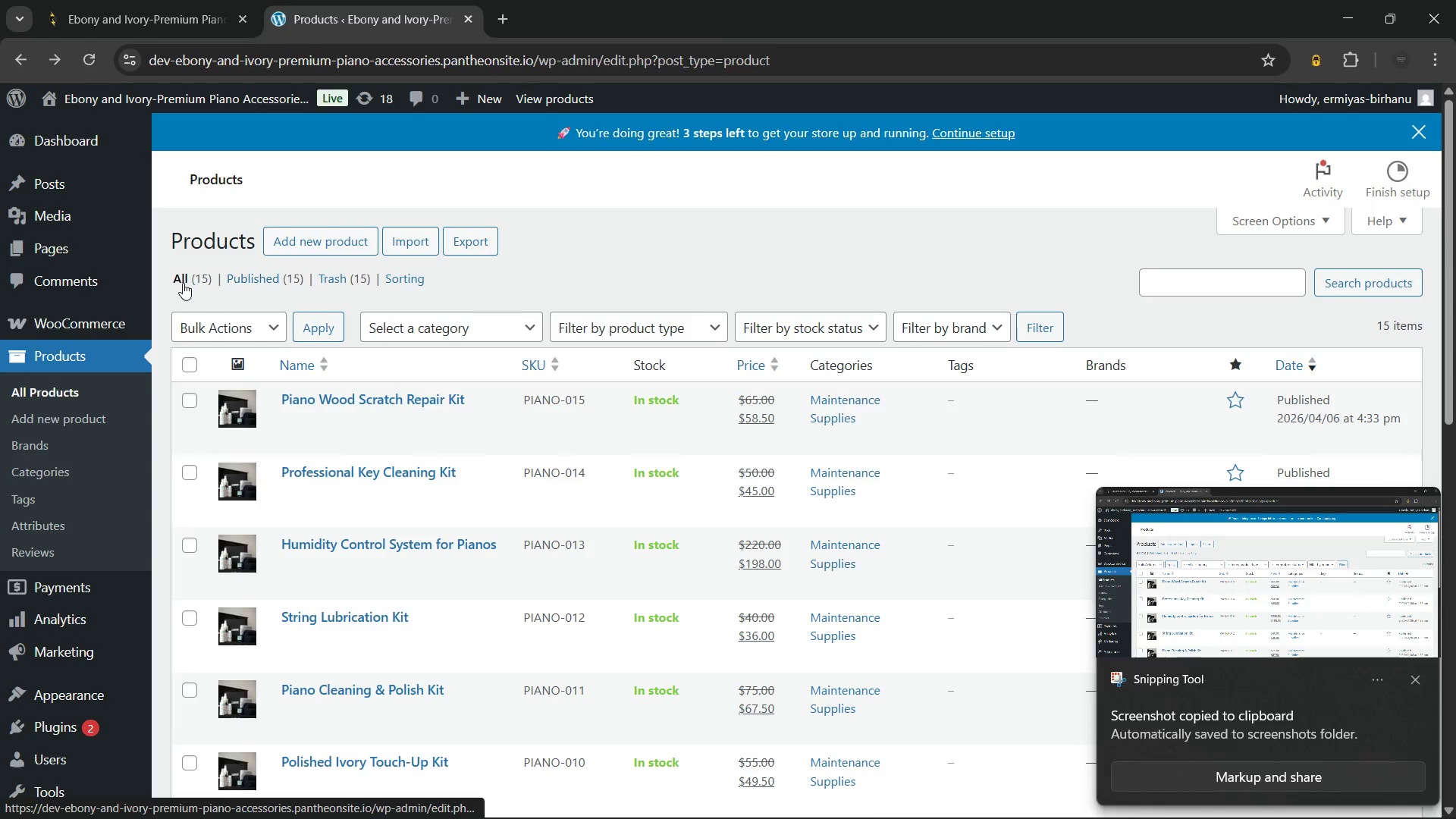 
left_click_drag(start_coordinate=[167, 289], to_coordinate=[172, 285])
 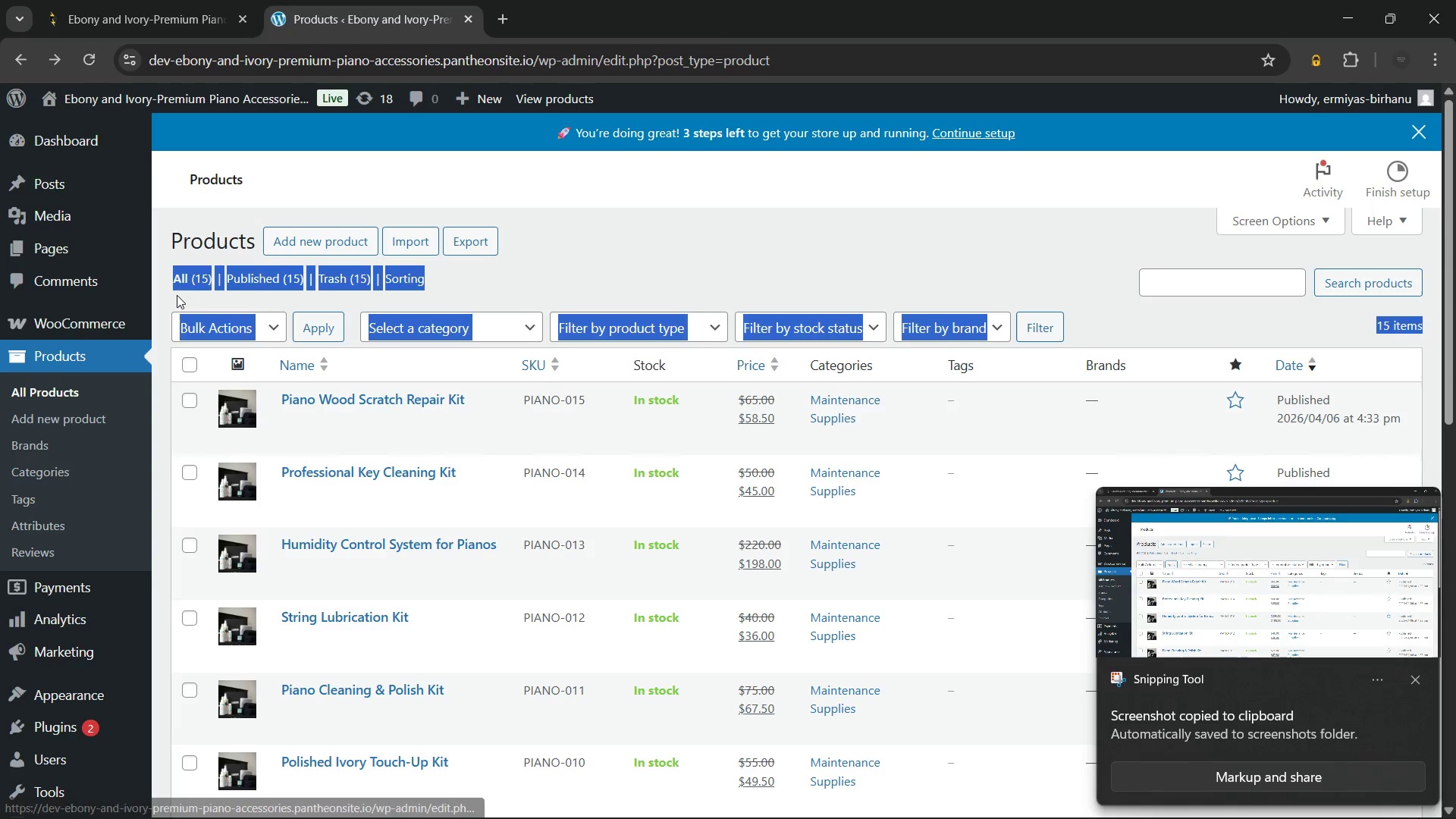 
left_click([177, 295])
 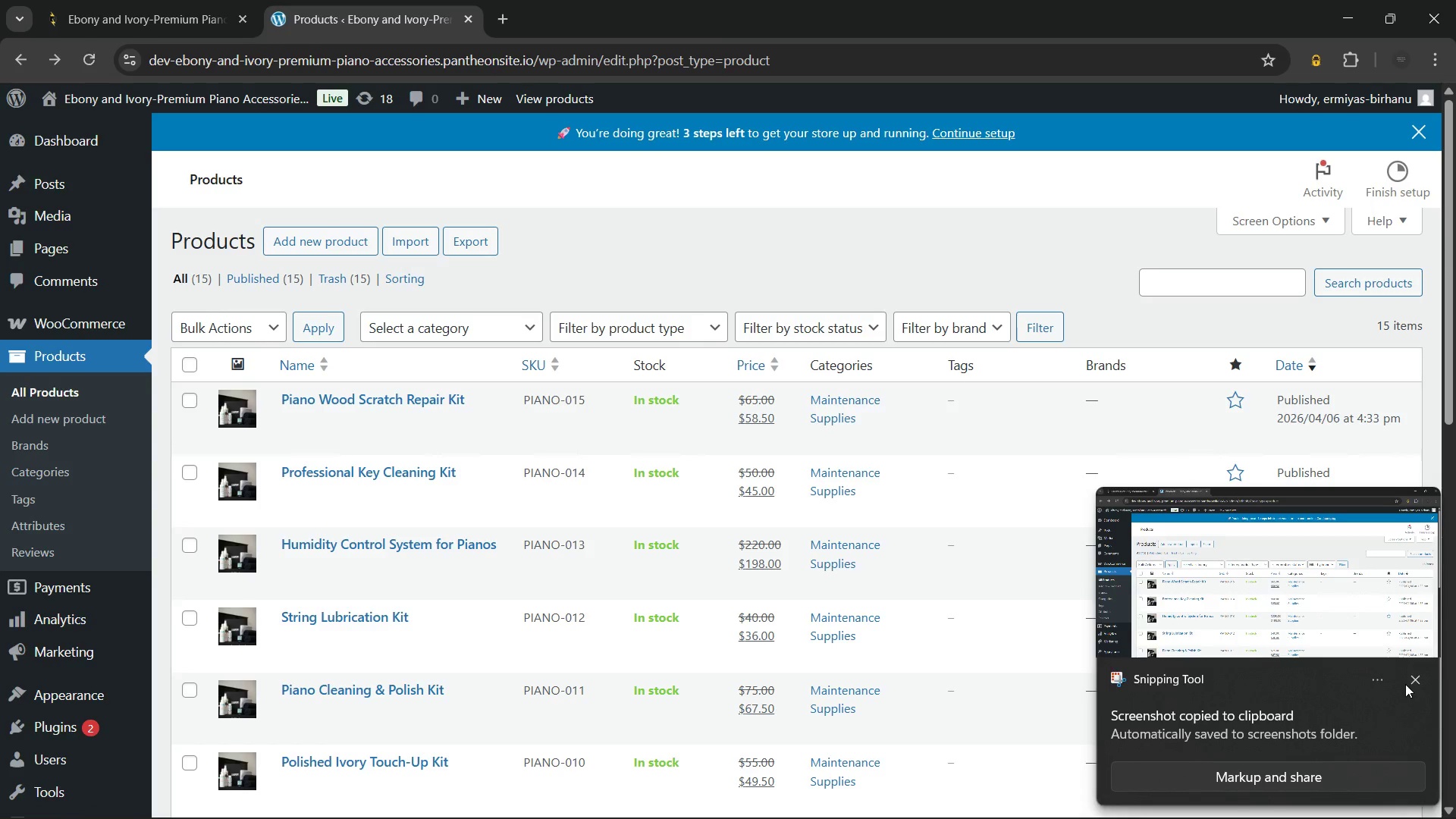 
left_click([1412, 681])
 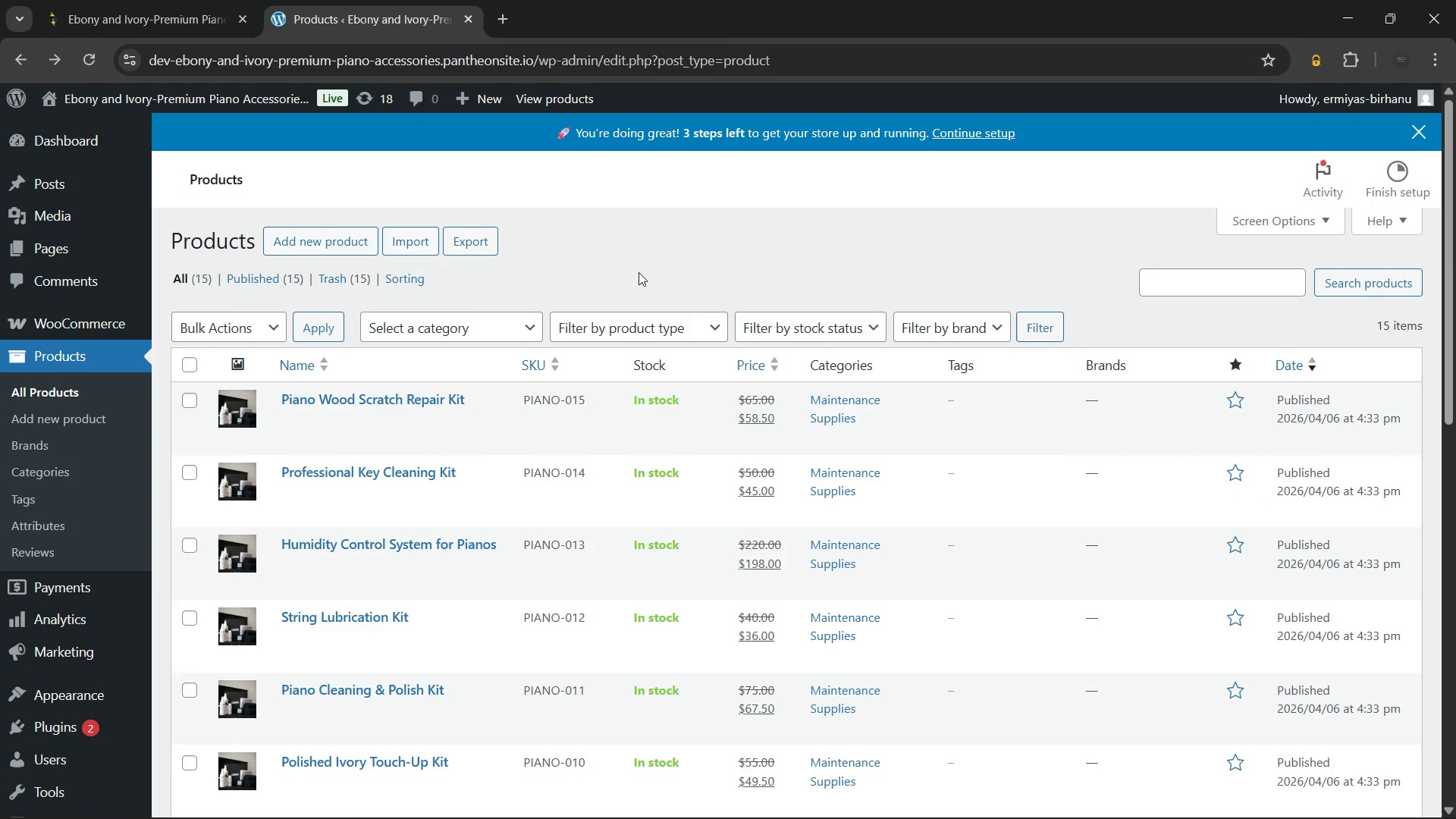 
wait(6.51)
 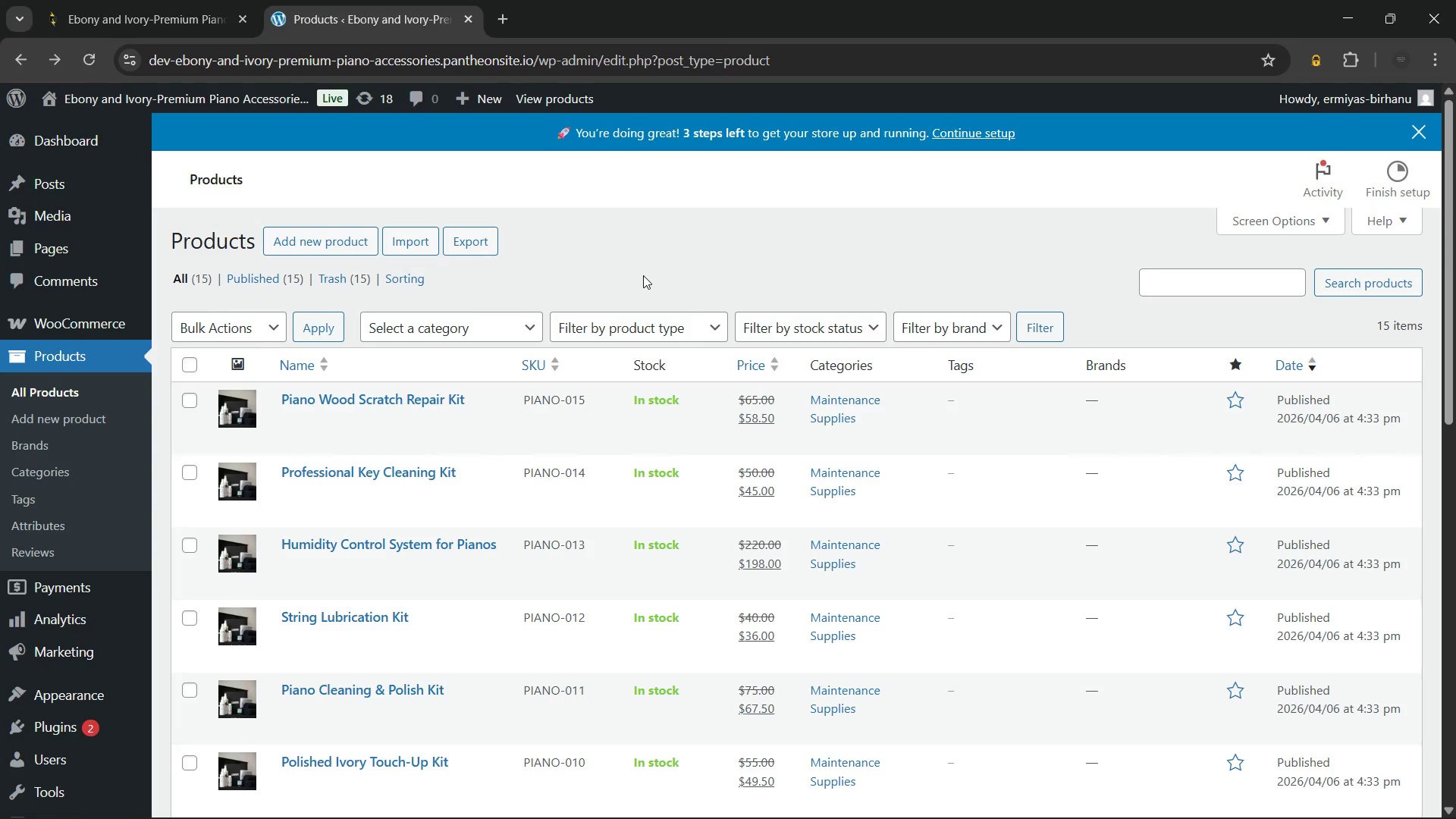 
mouse_move([336, 484])
 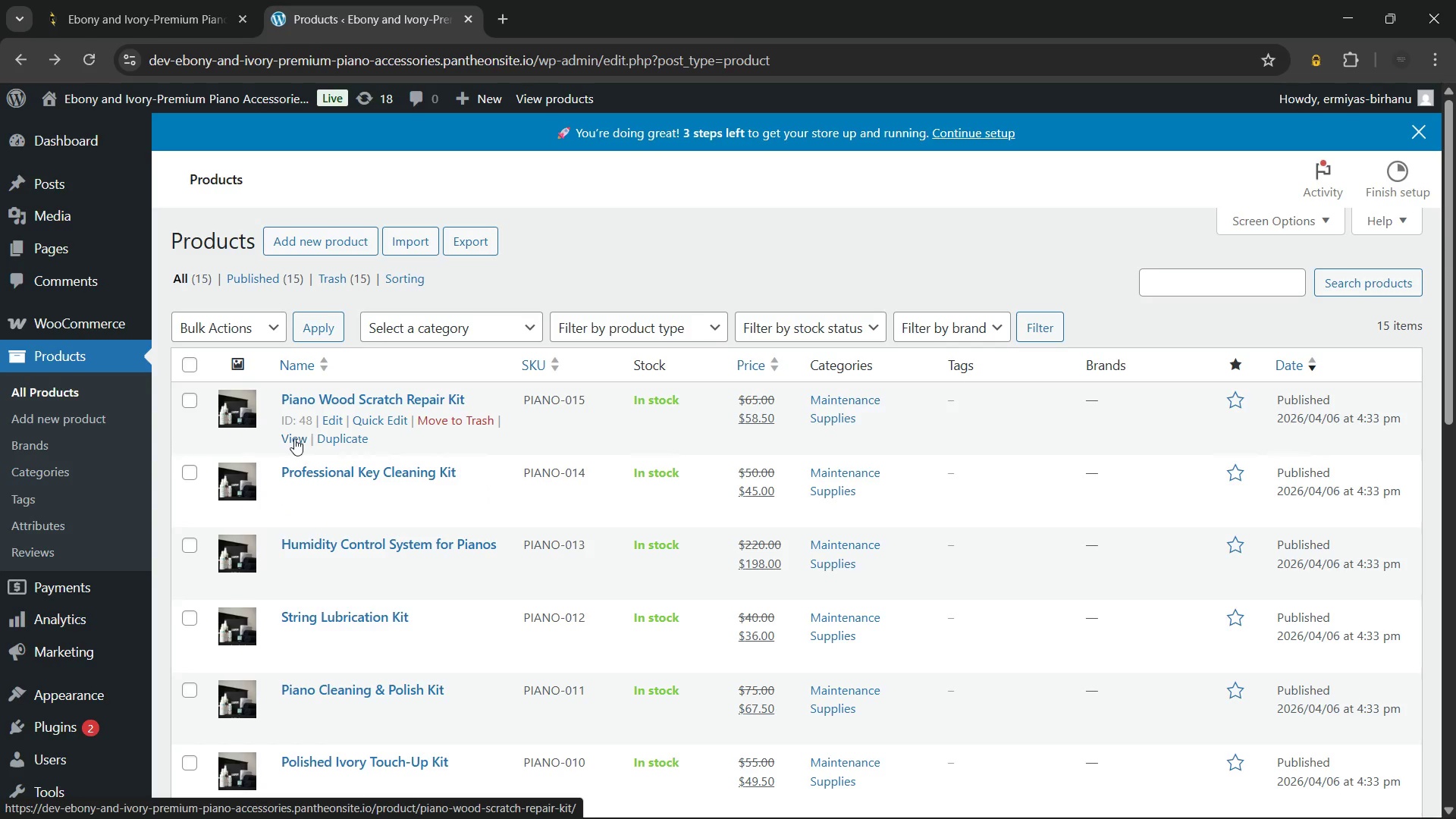 
left_click([294, 438])
 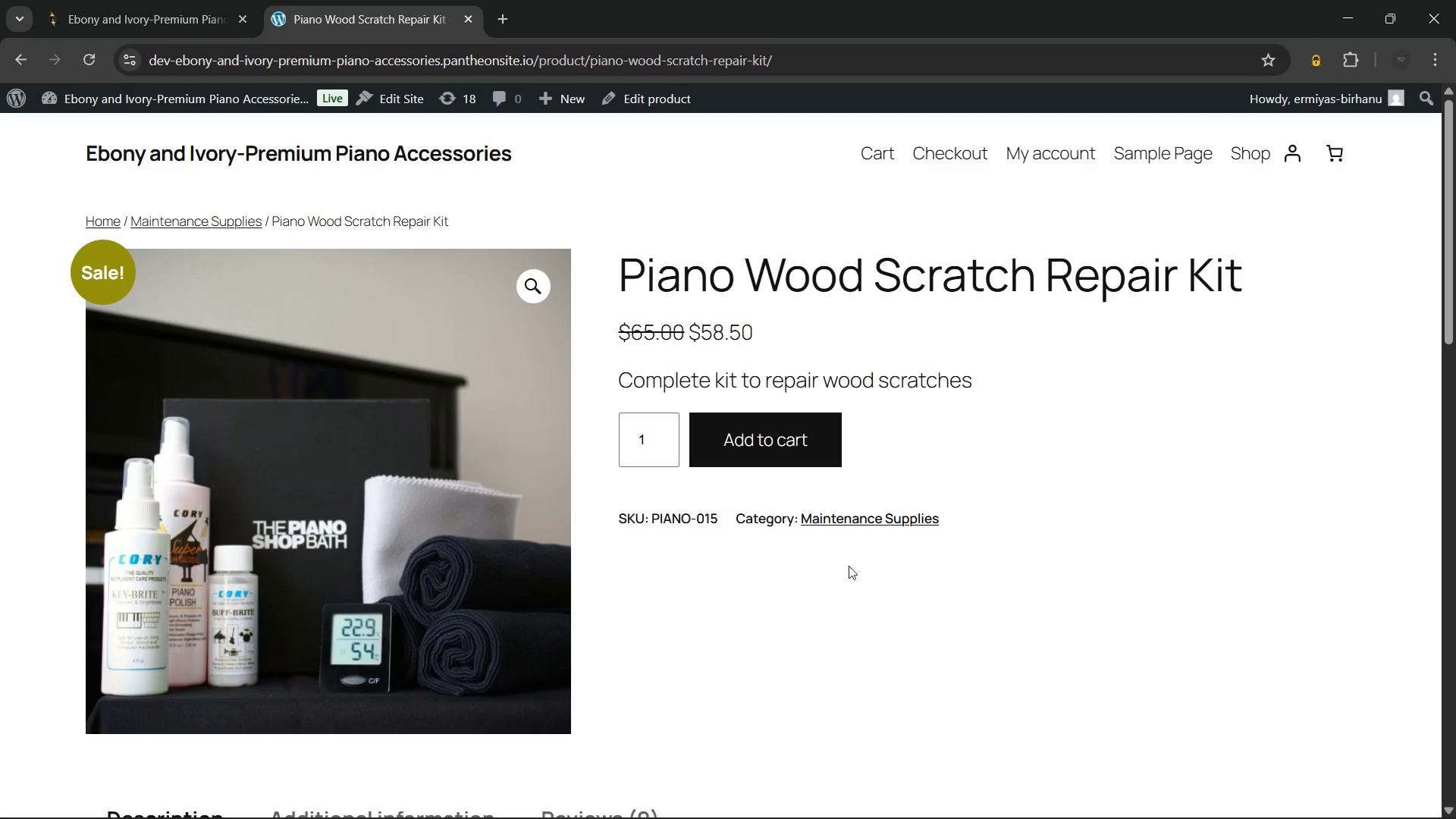 
wait(5.41)
 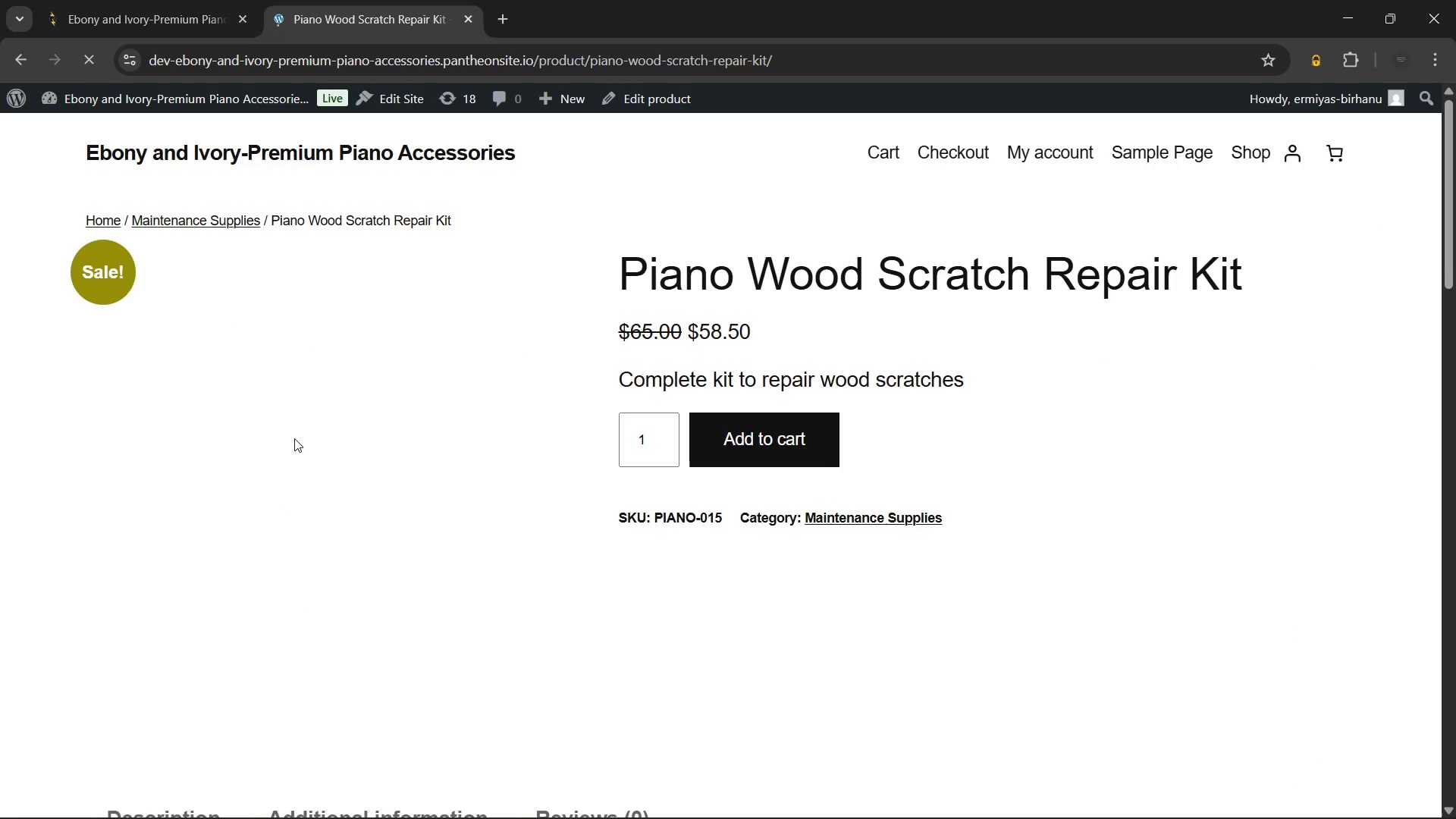 
scroll: coordinate [1001, 515], scroll_direction: none, amount: 0.0
 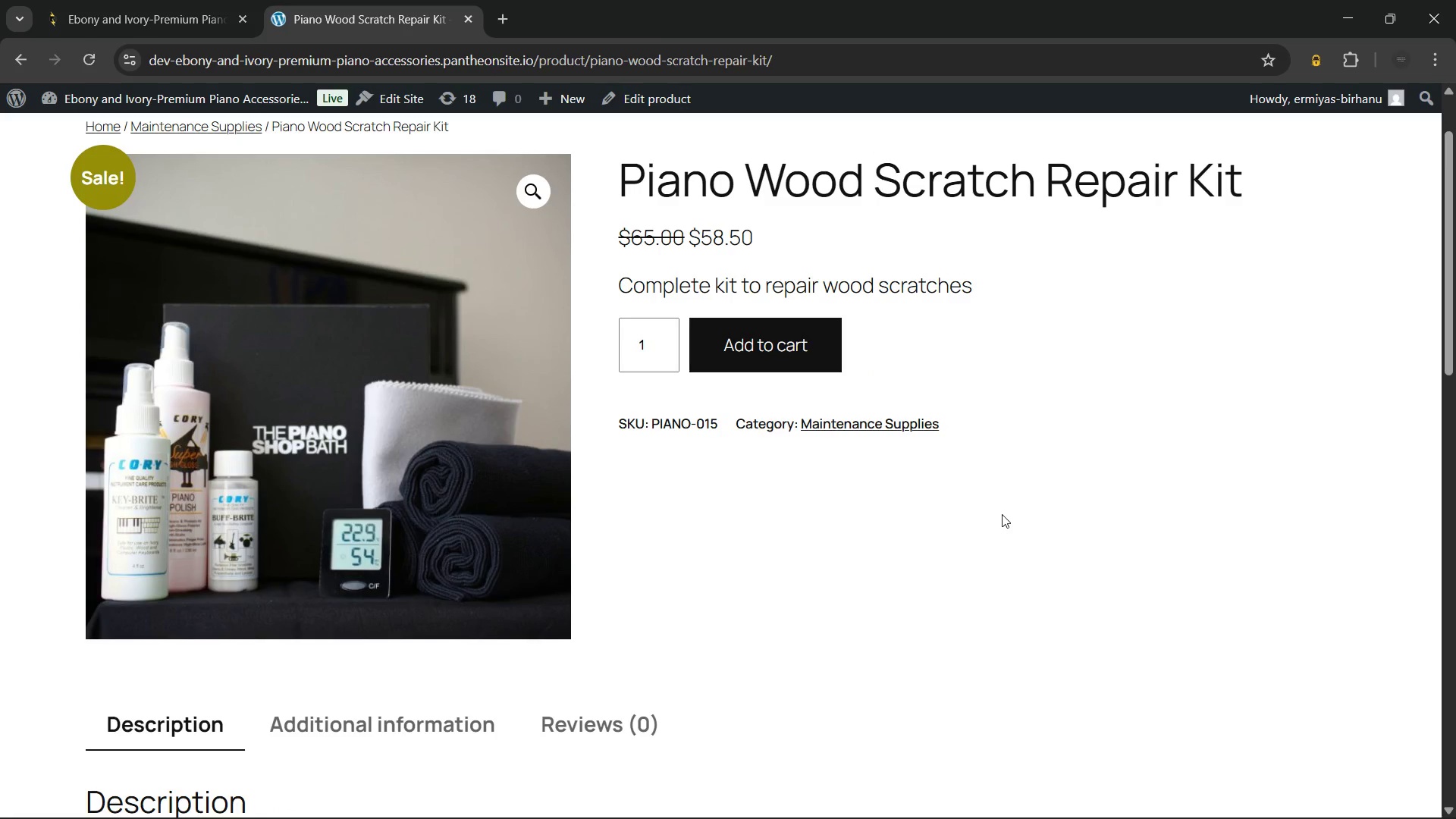 
scroll: coordinate [1002, 514], scroll_direction: down, amount: 3.0
 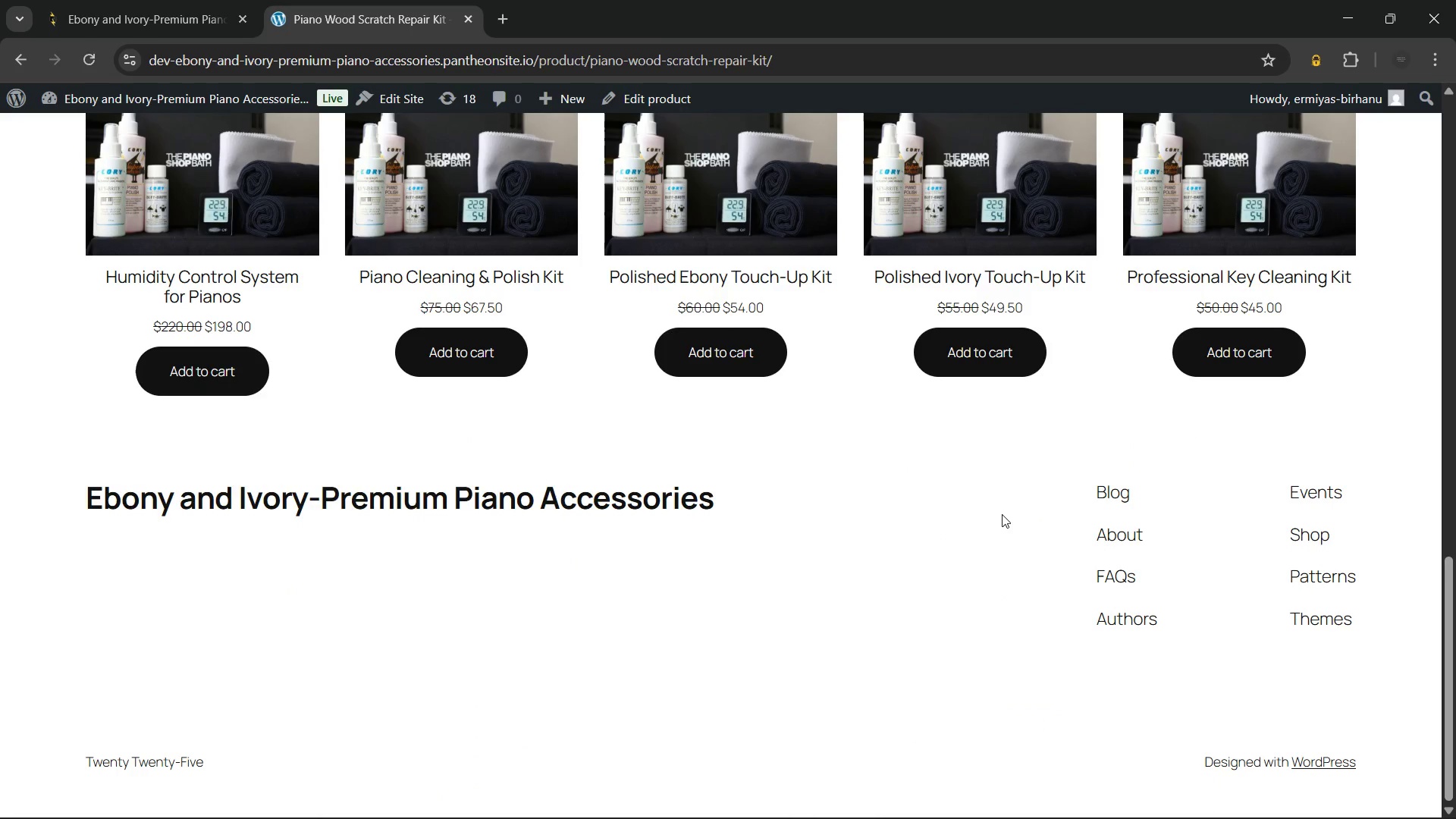 
scroll: coordinate [1002, 514], scroll_direction: up, amount: 16.0
 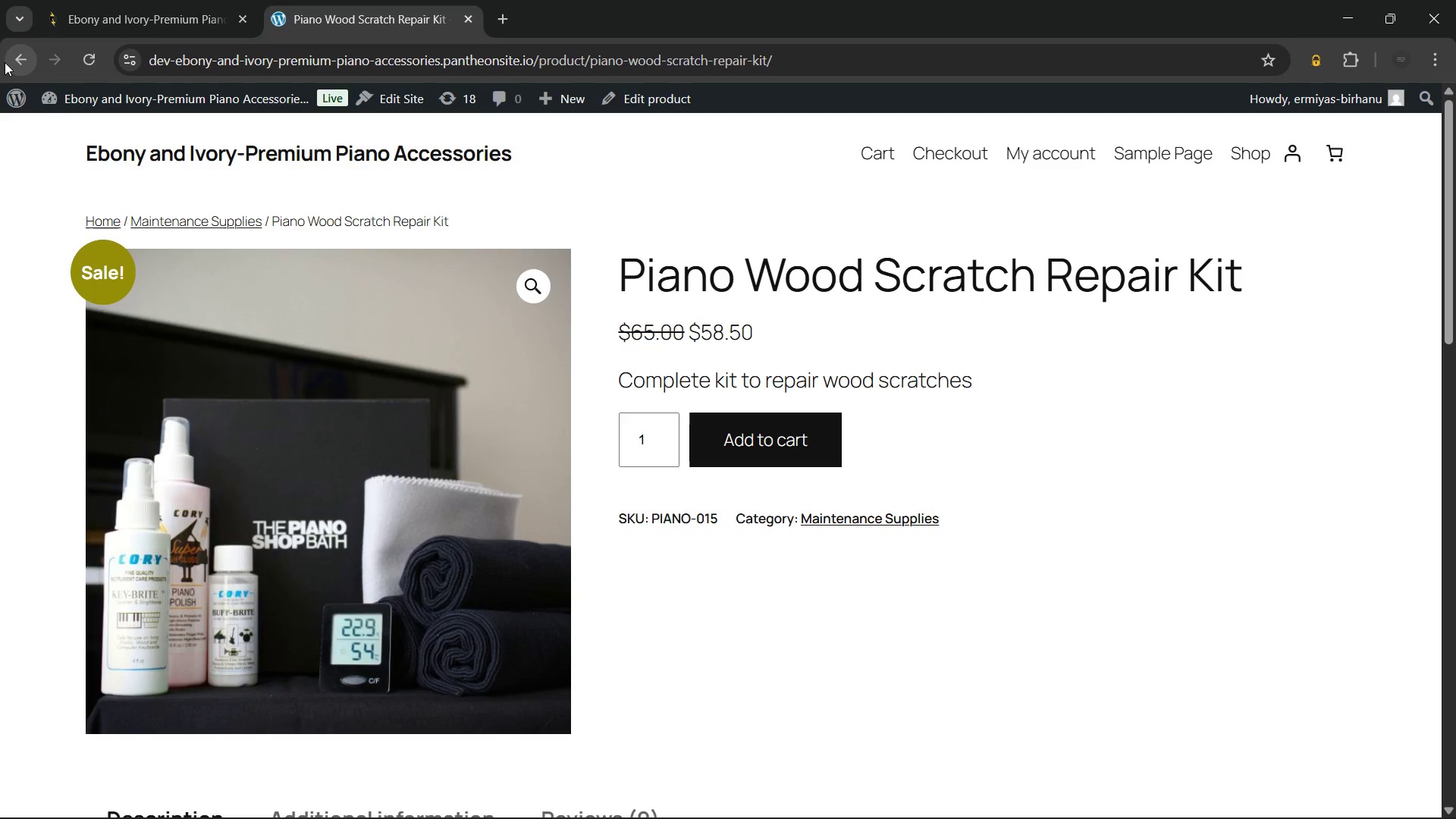 
left_click([7, 61])
 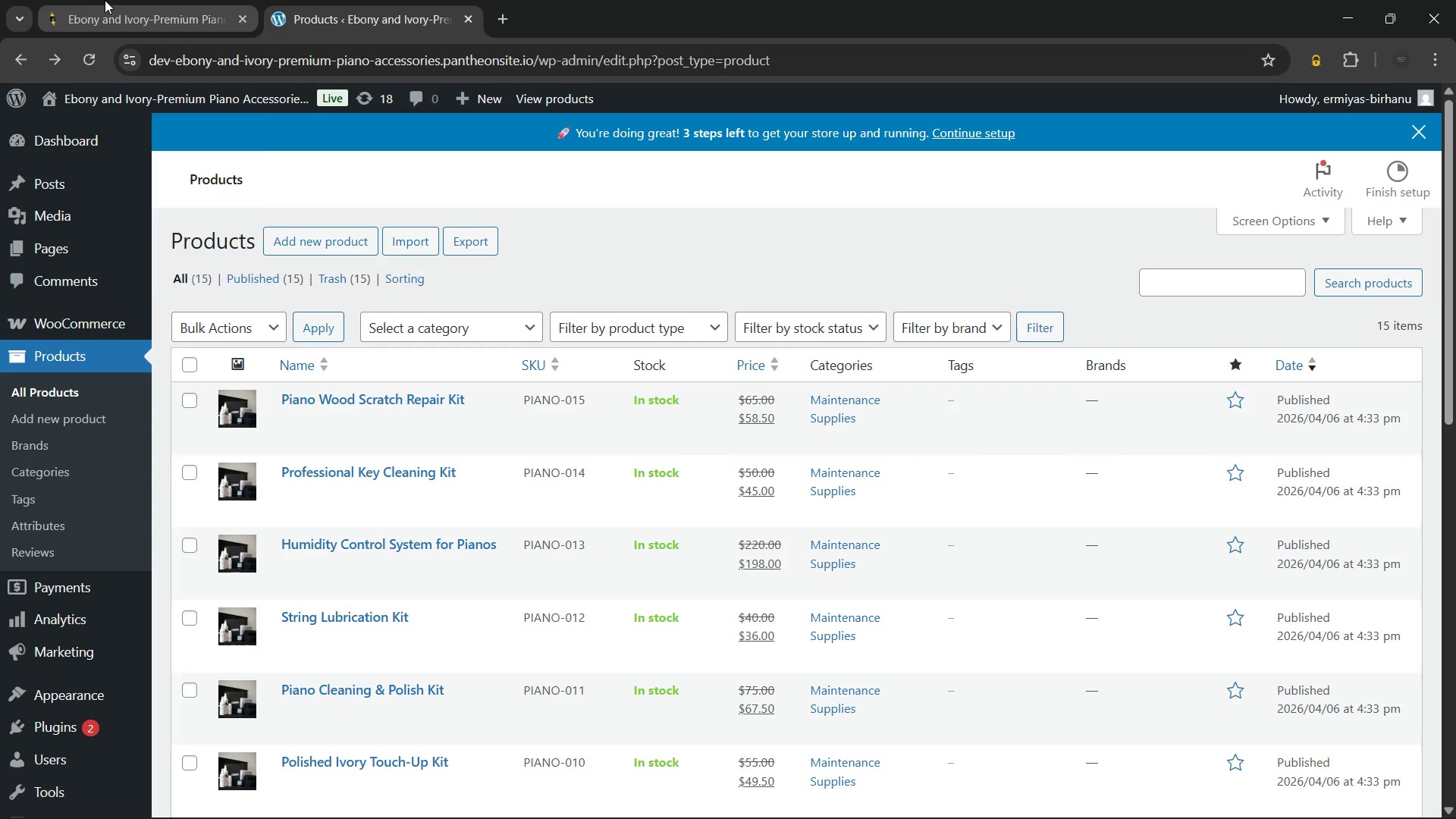 
left_click([106, 0])
 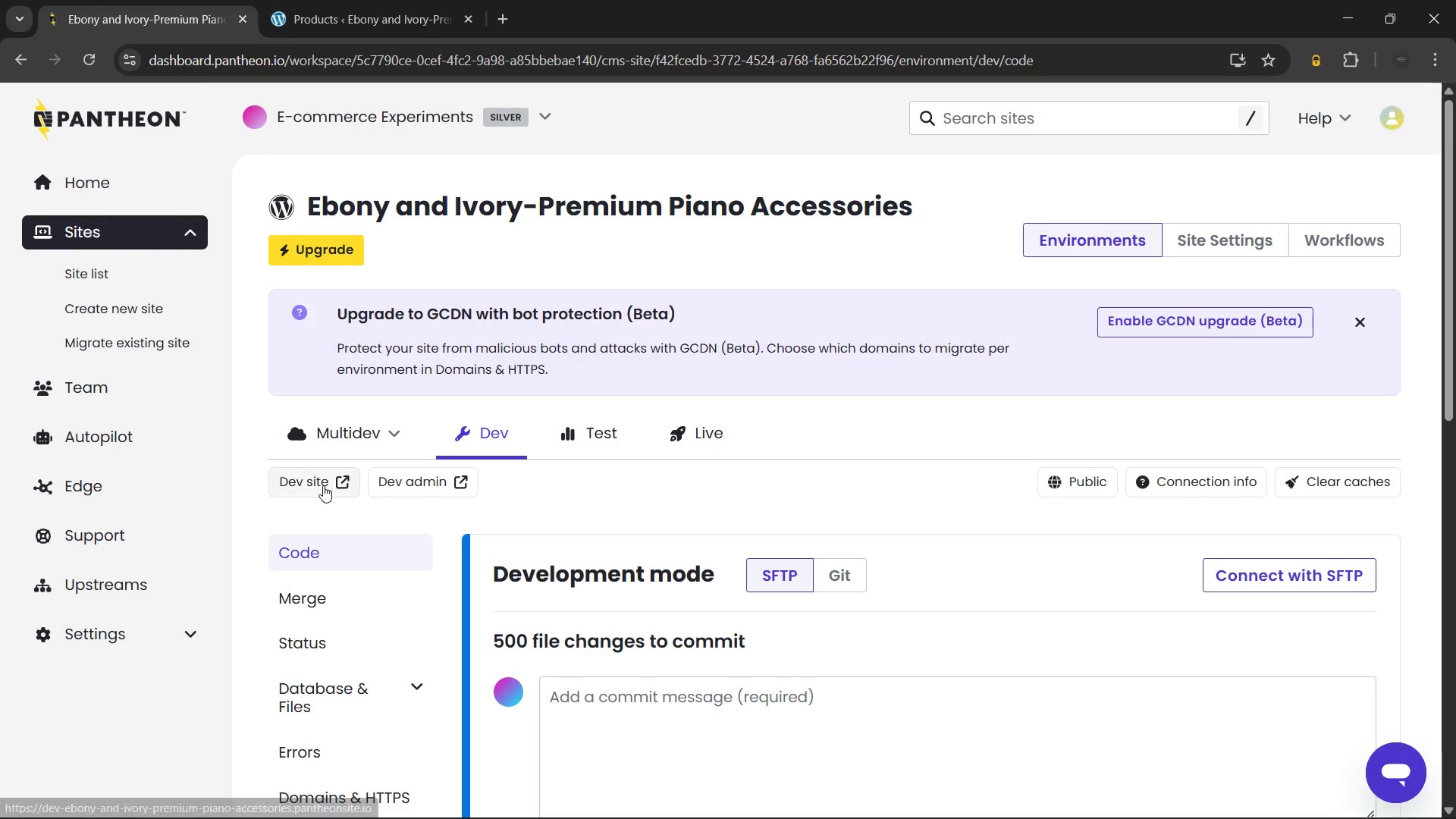 
right_click([323, 485])
 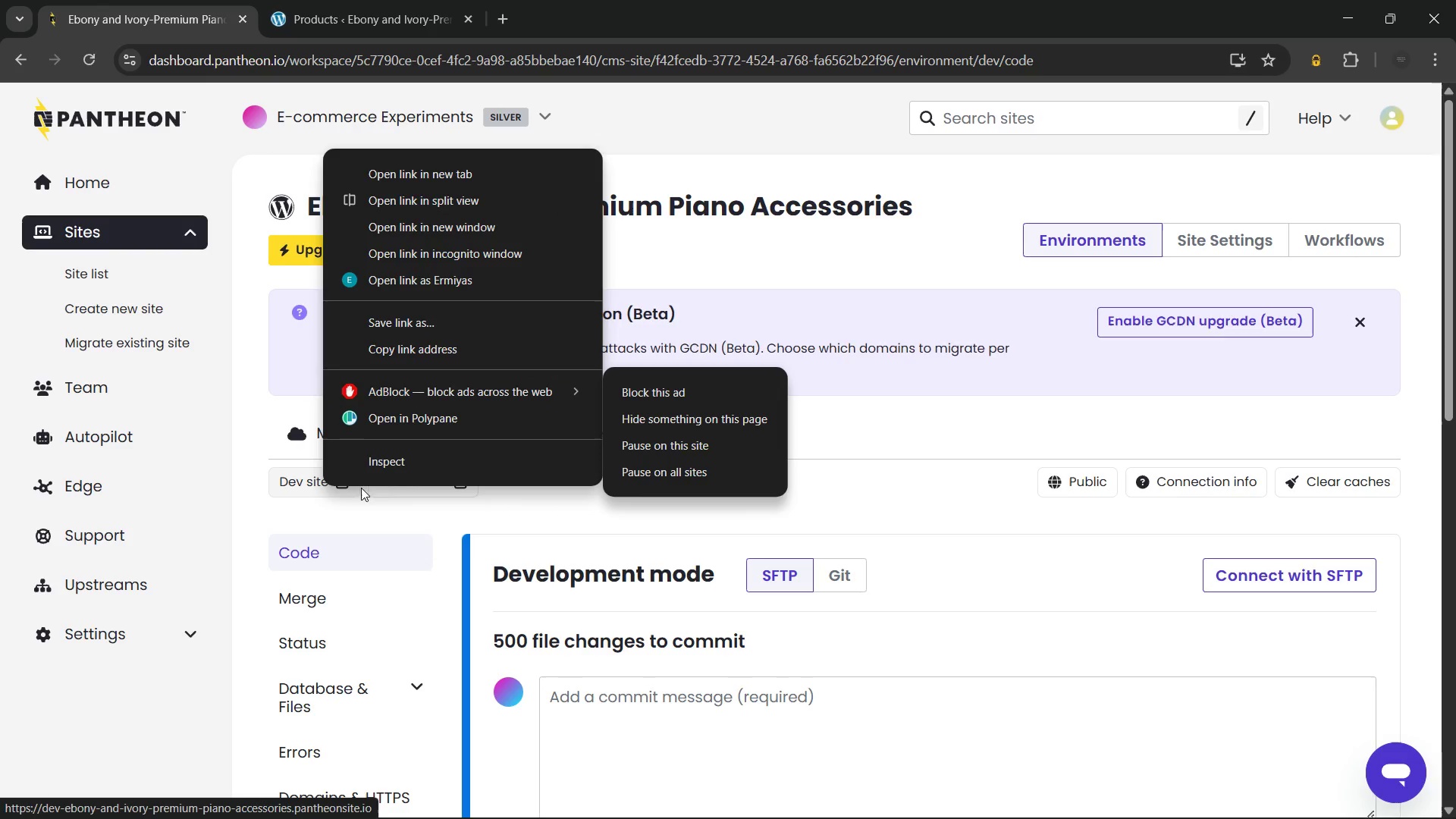 
left_click([342, 510])
 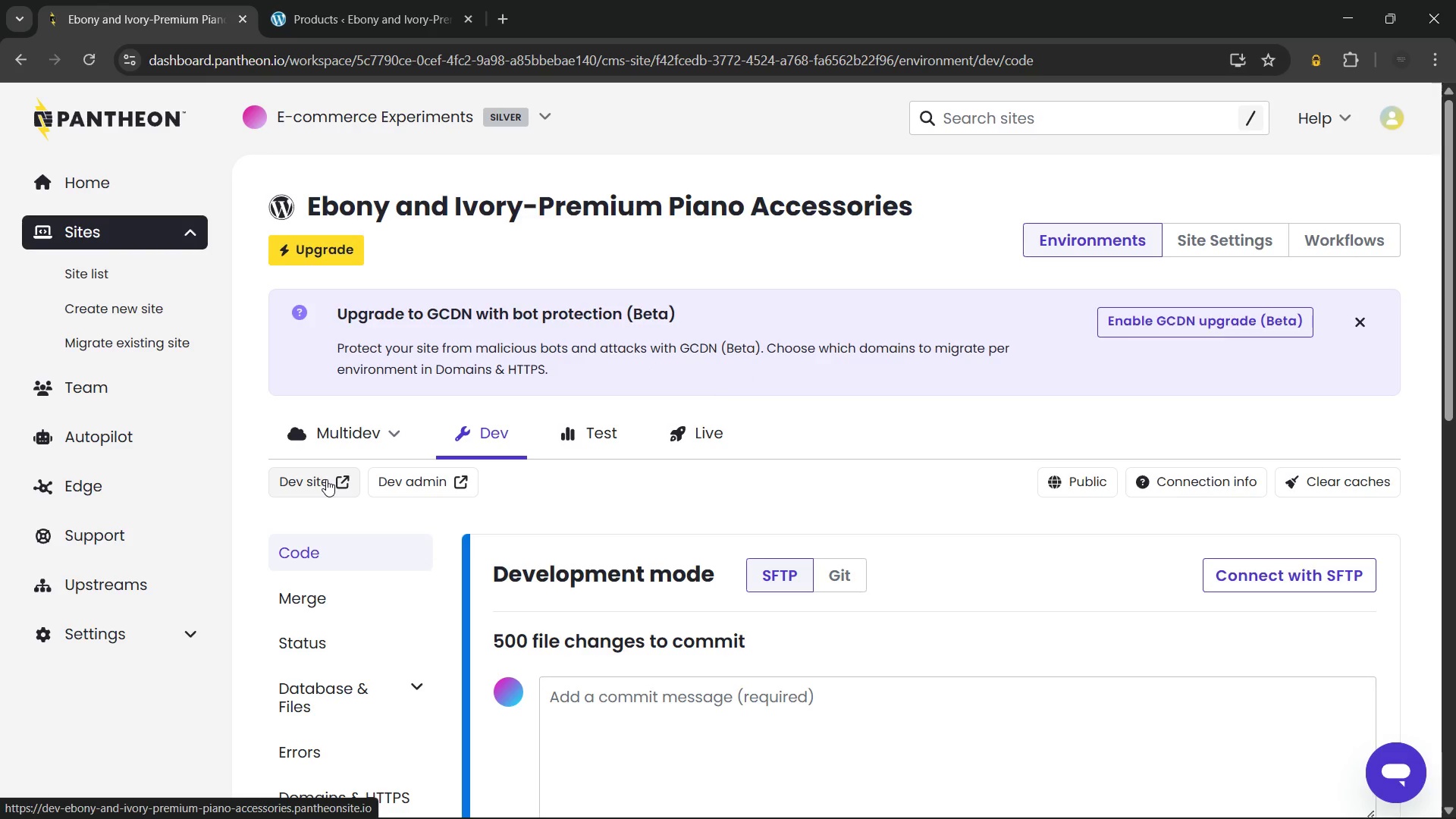 
hold_key(key=ControlLeft, duration=0.47)
left_click([326, 479])
 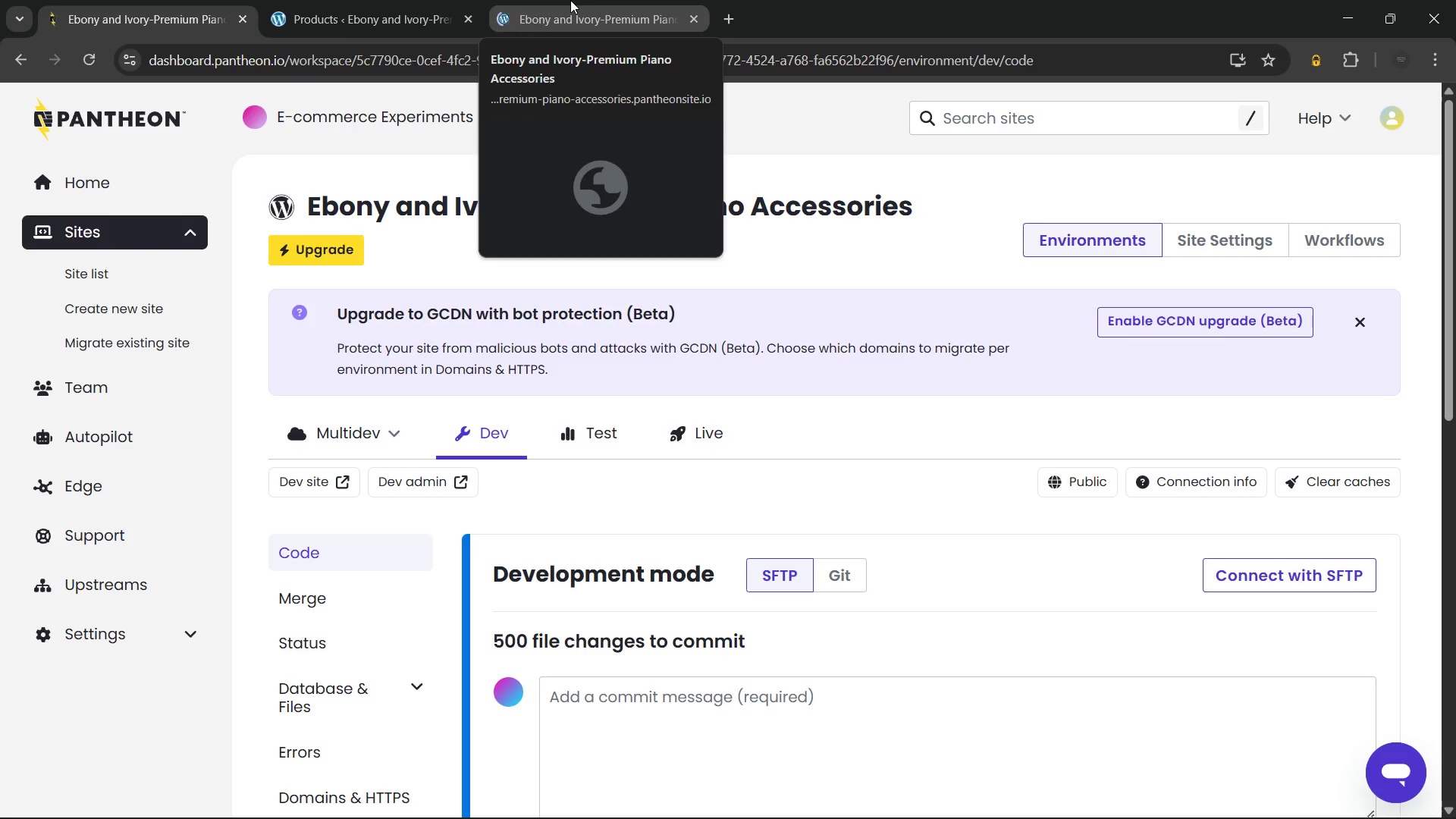 
left_click([570, 0])
 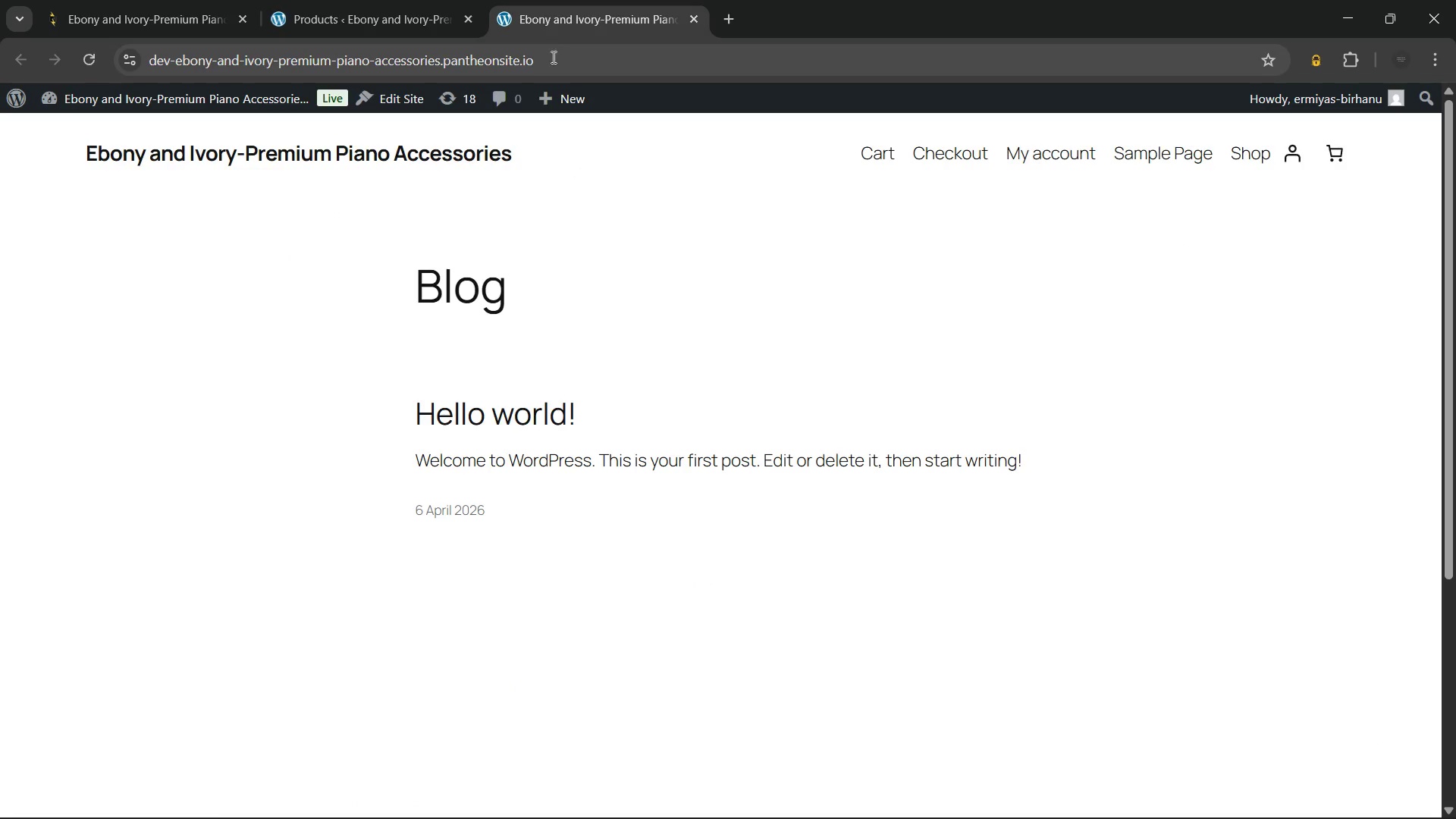 
left_click([552, 60])
 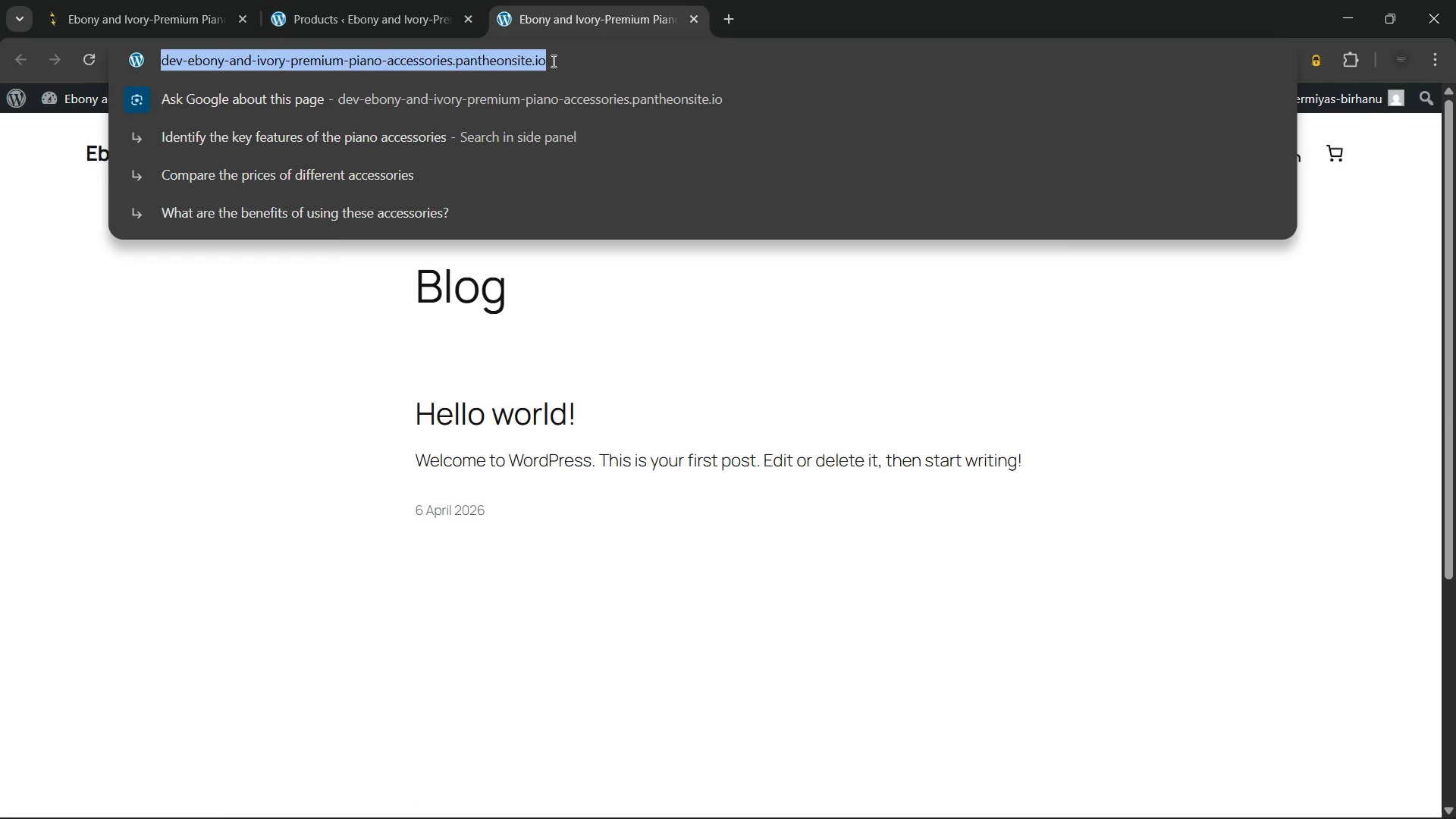 
key(ArrowRight)
 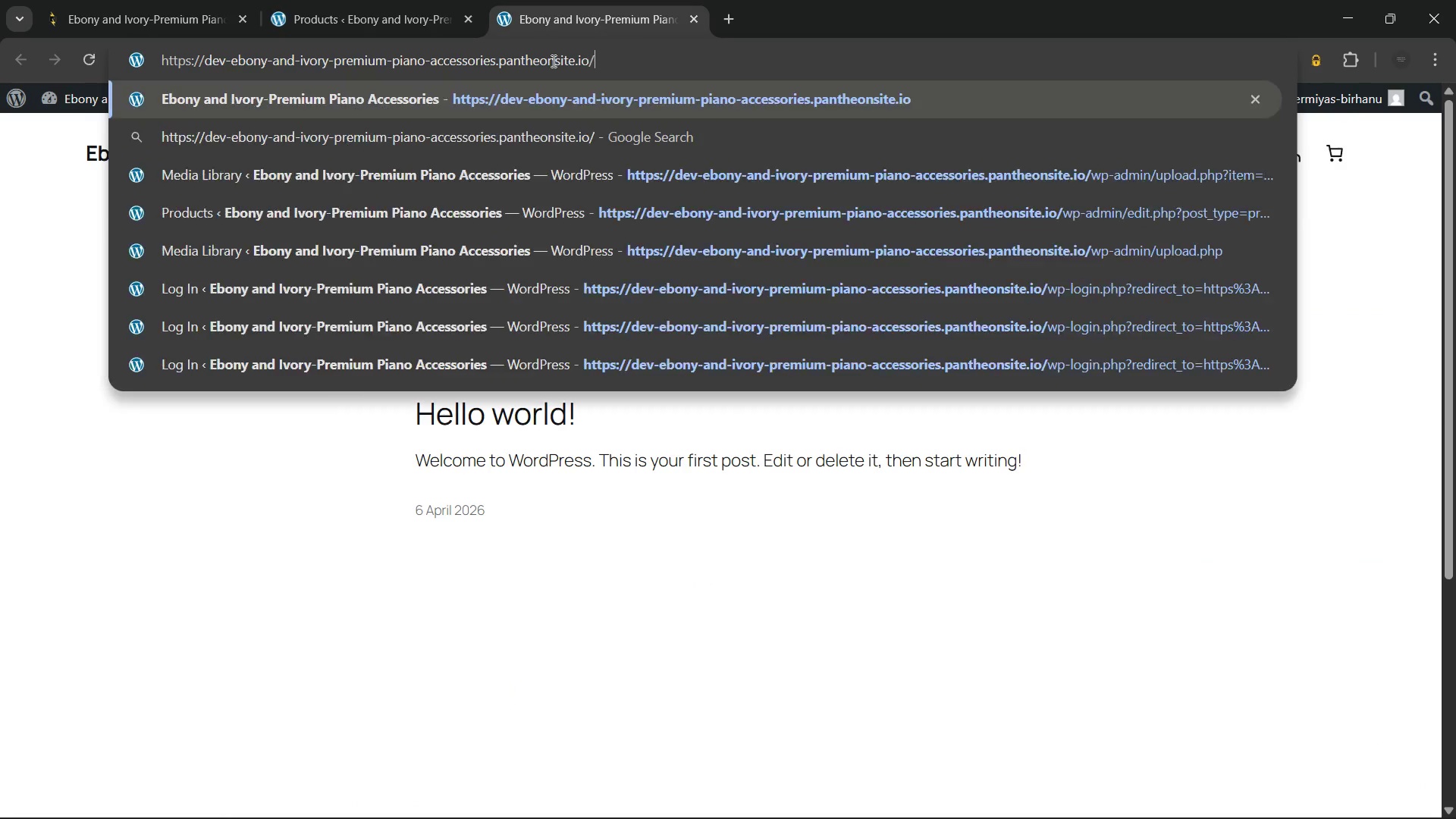 
type(/shop/)
 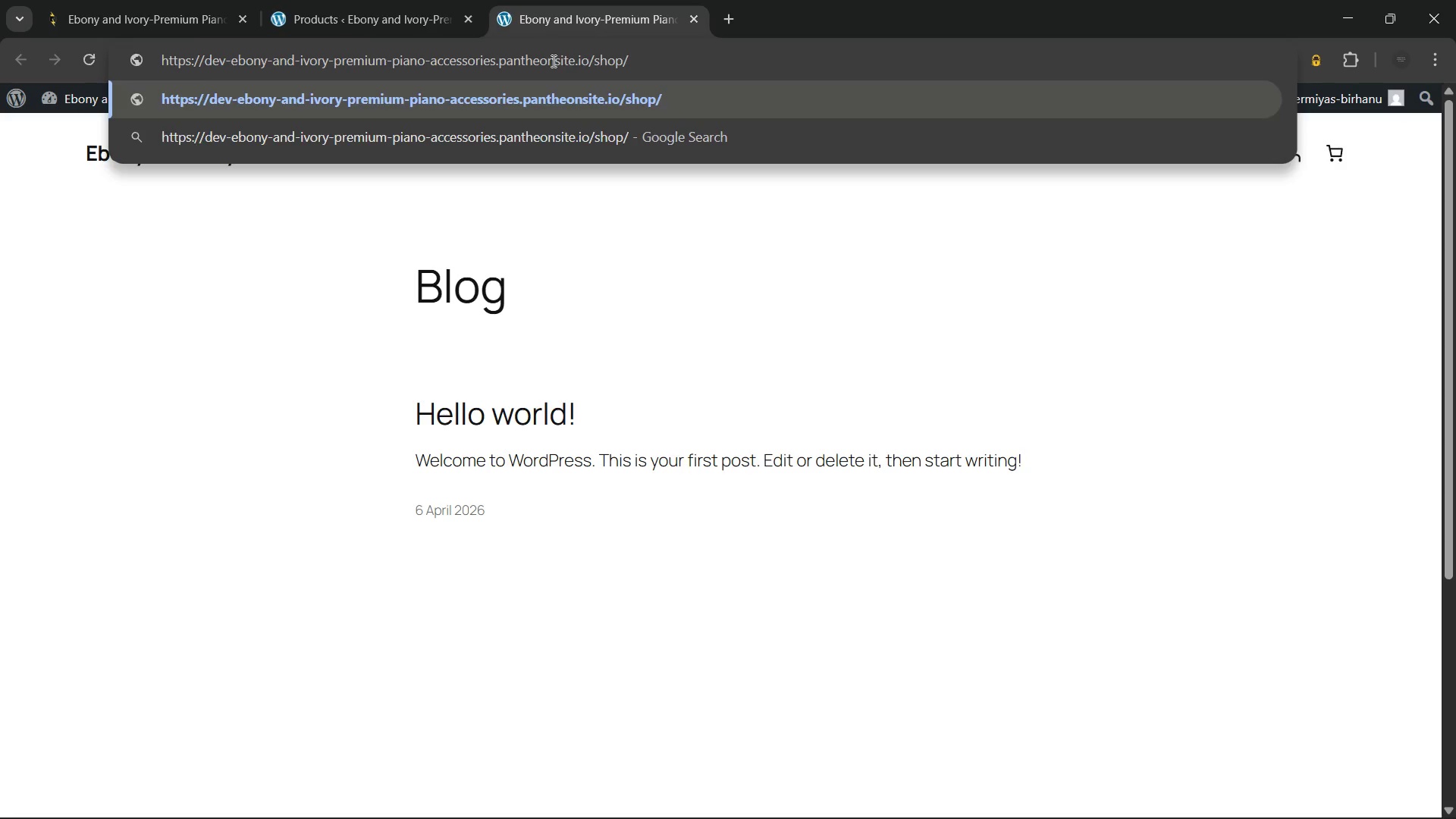 
key(Enter)
 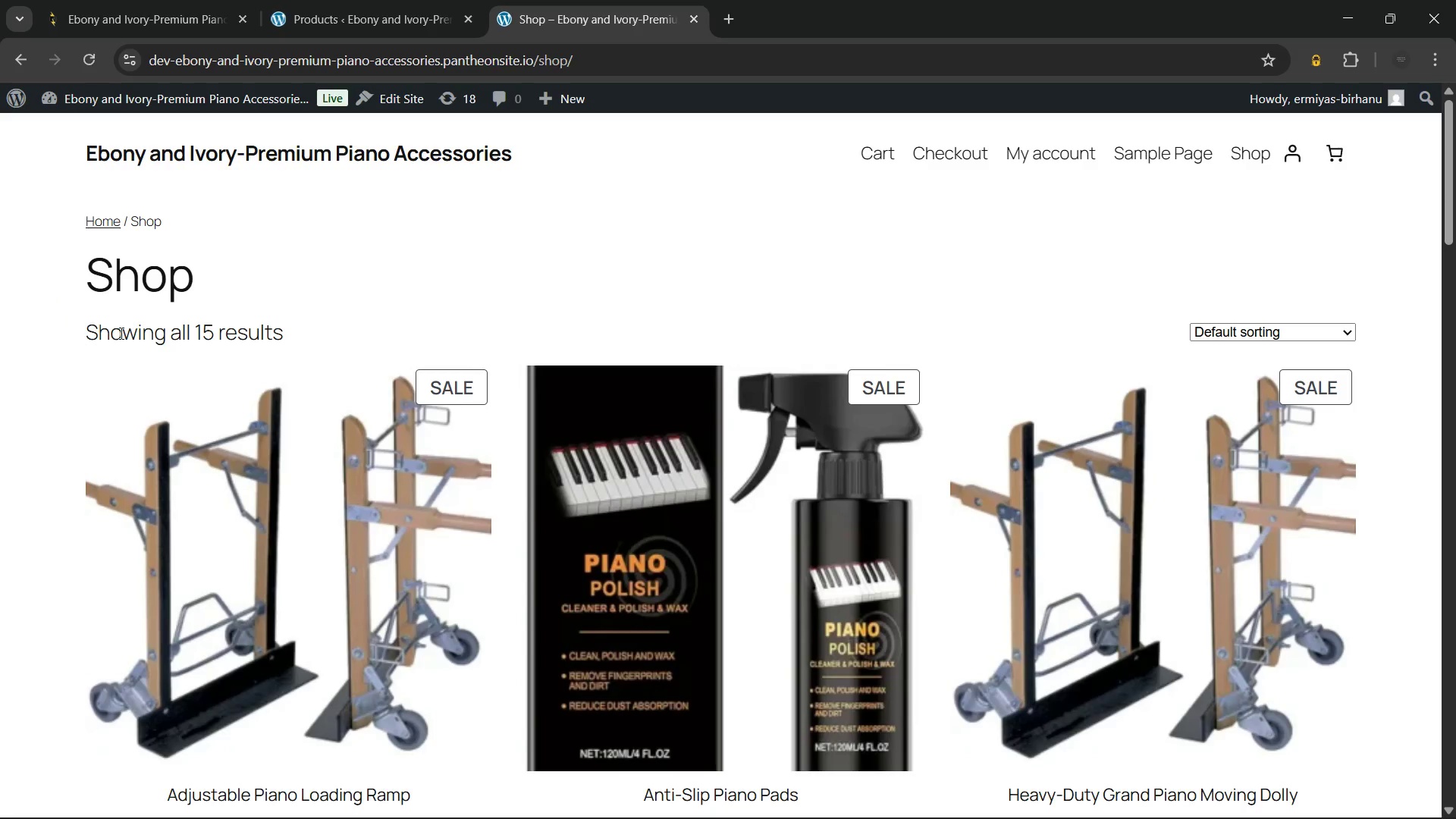 
wait(8.45)
 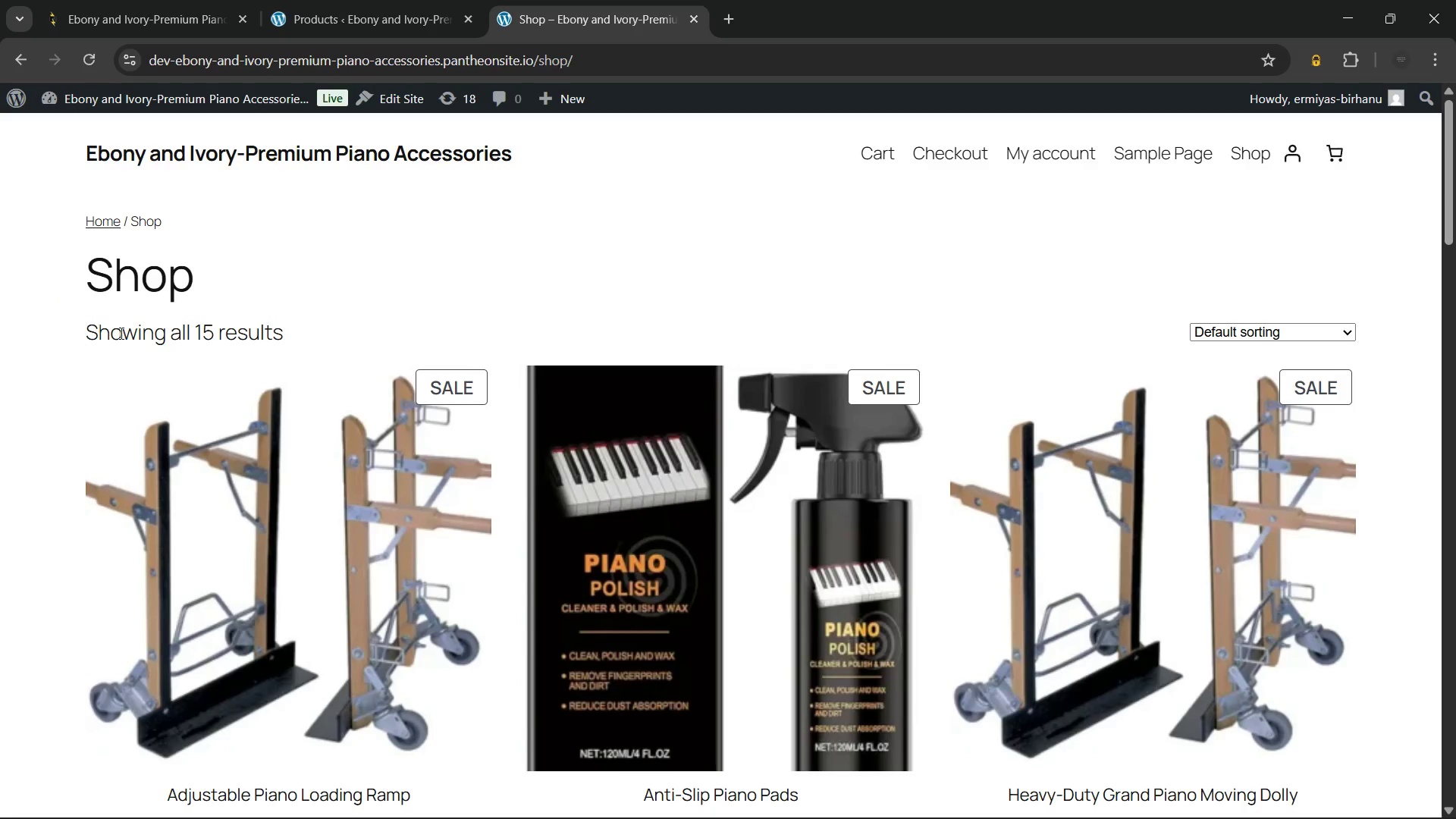 
scroll: coordinate [710, 563], scroll_direction: down, amount: 3.0
 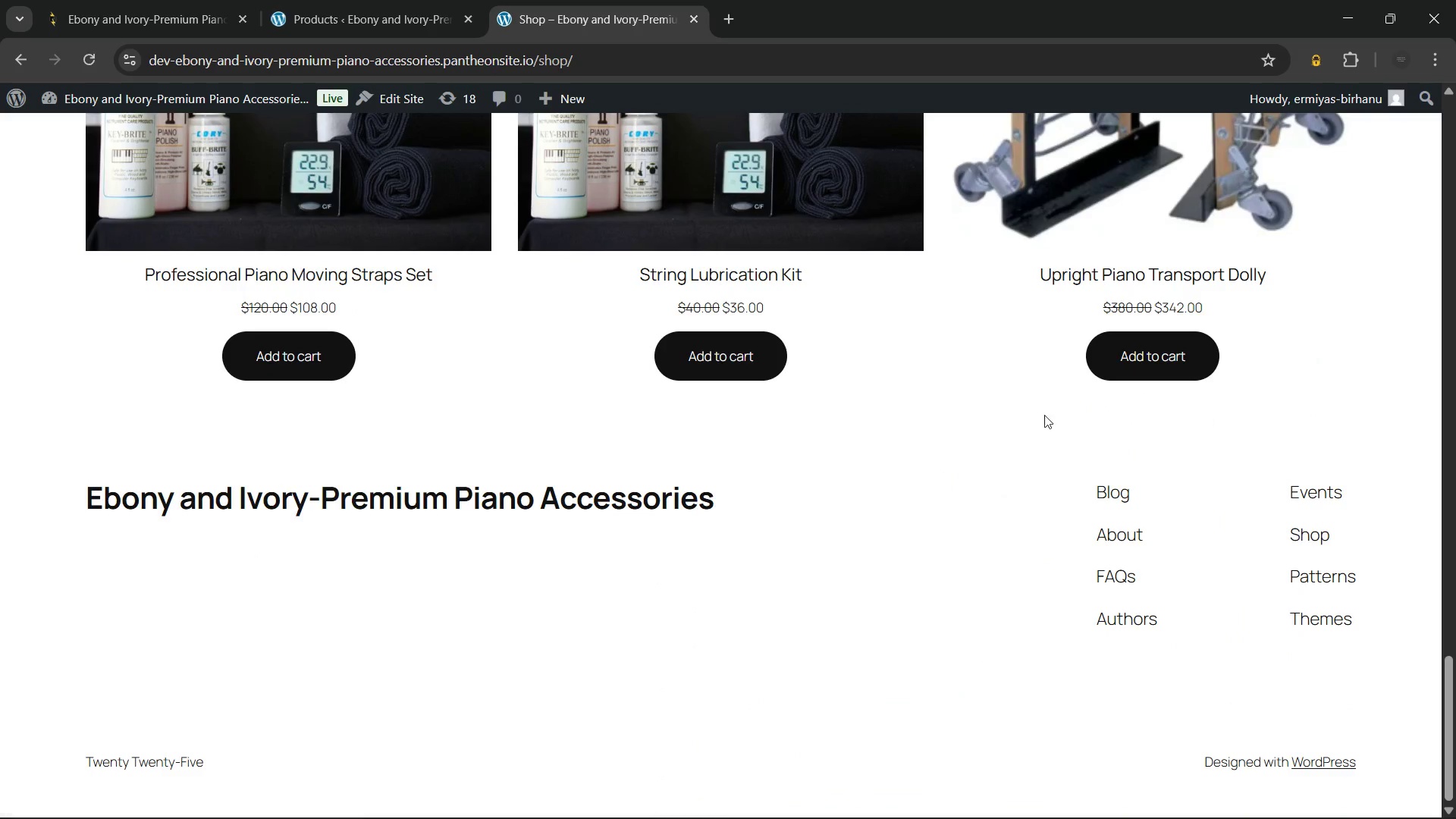 
scroll: coordinate [1169, 466], scroll_direction: up, amount: 33.0
 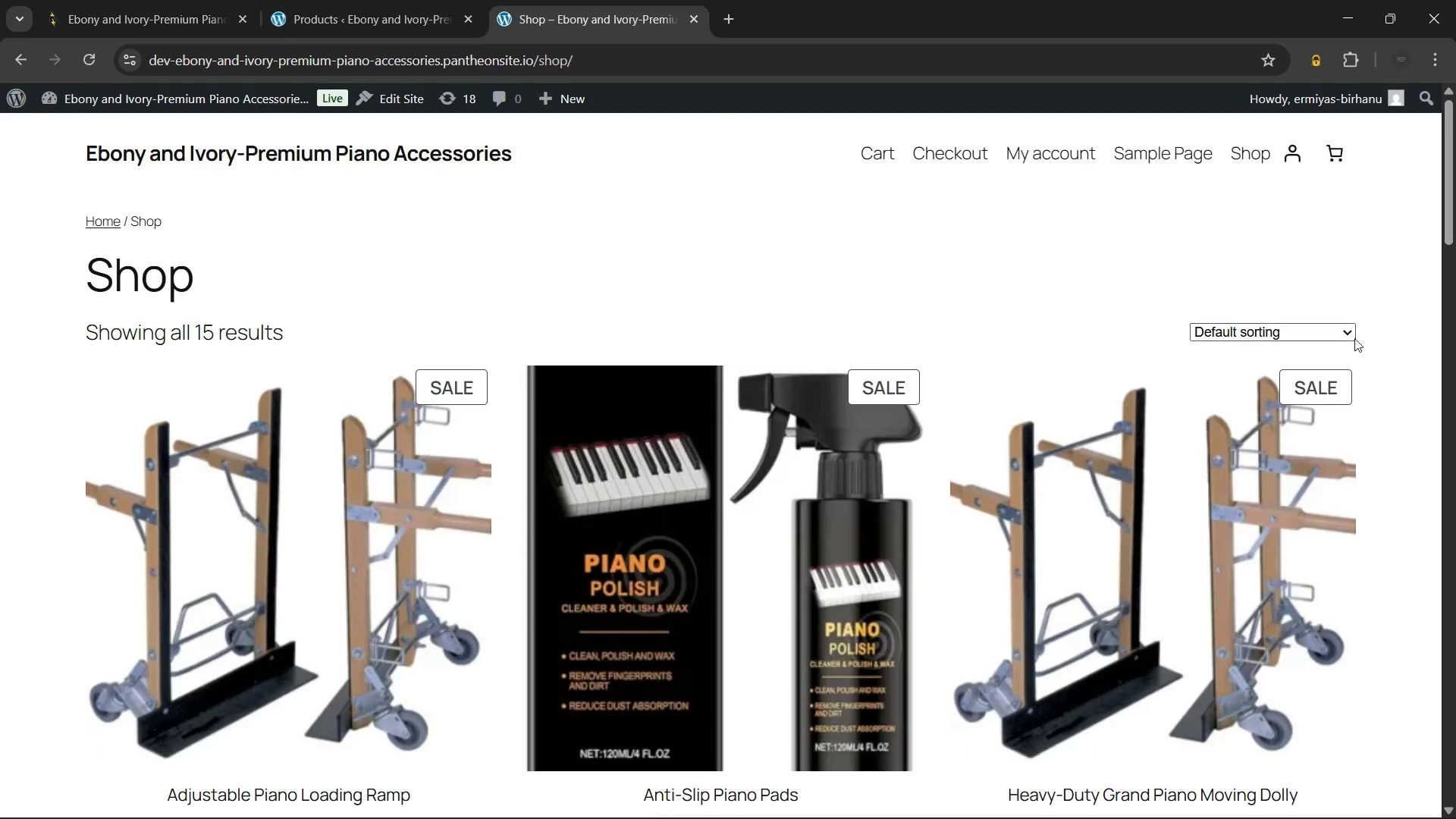 
left_click([1343, 331])
 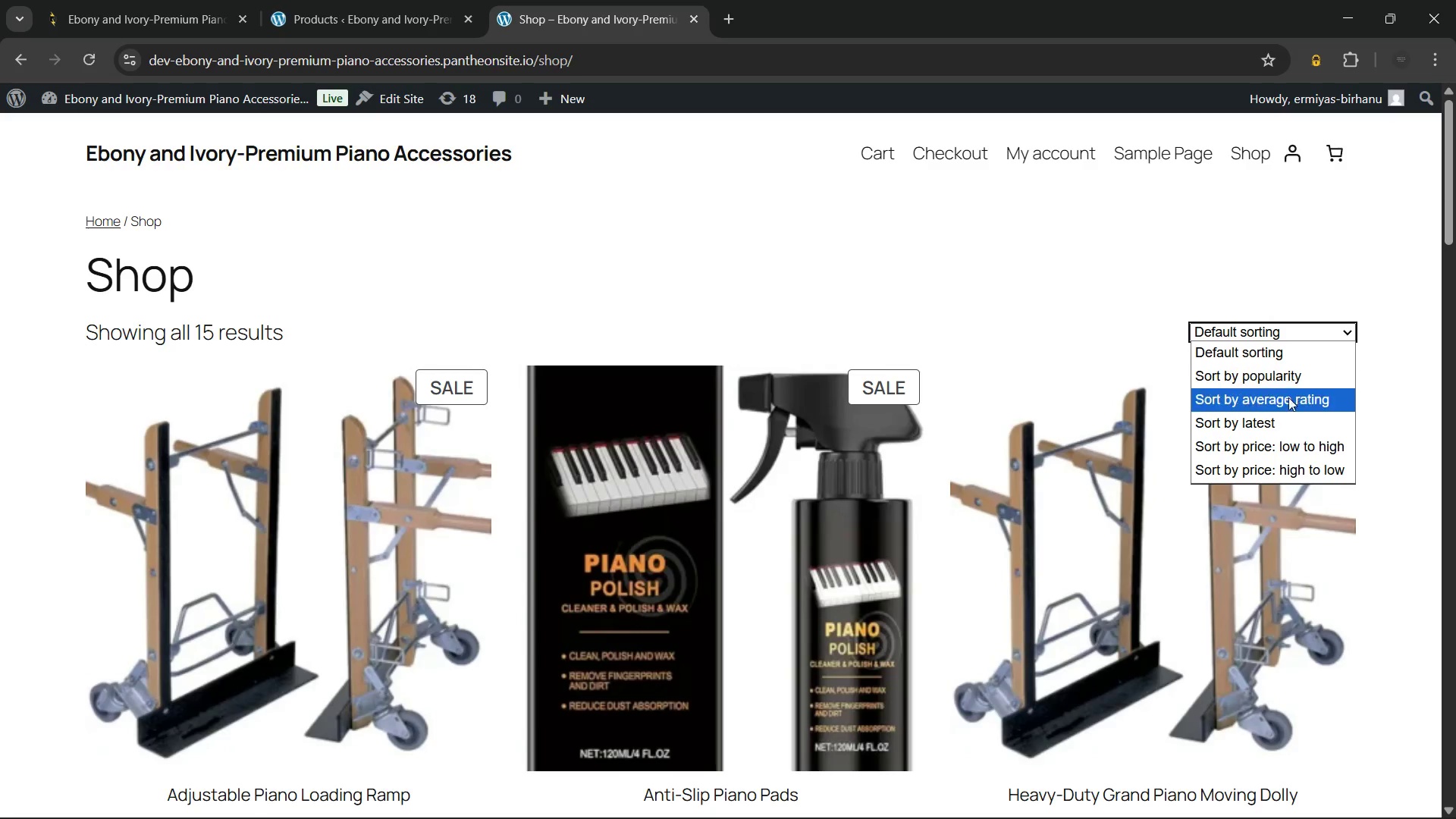 
wait(6.47)
 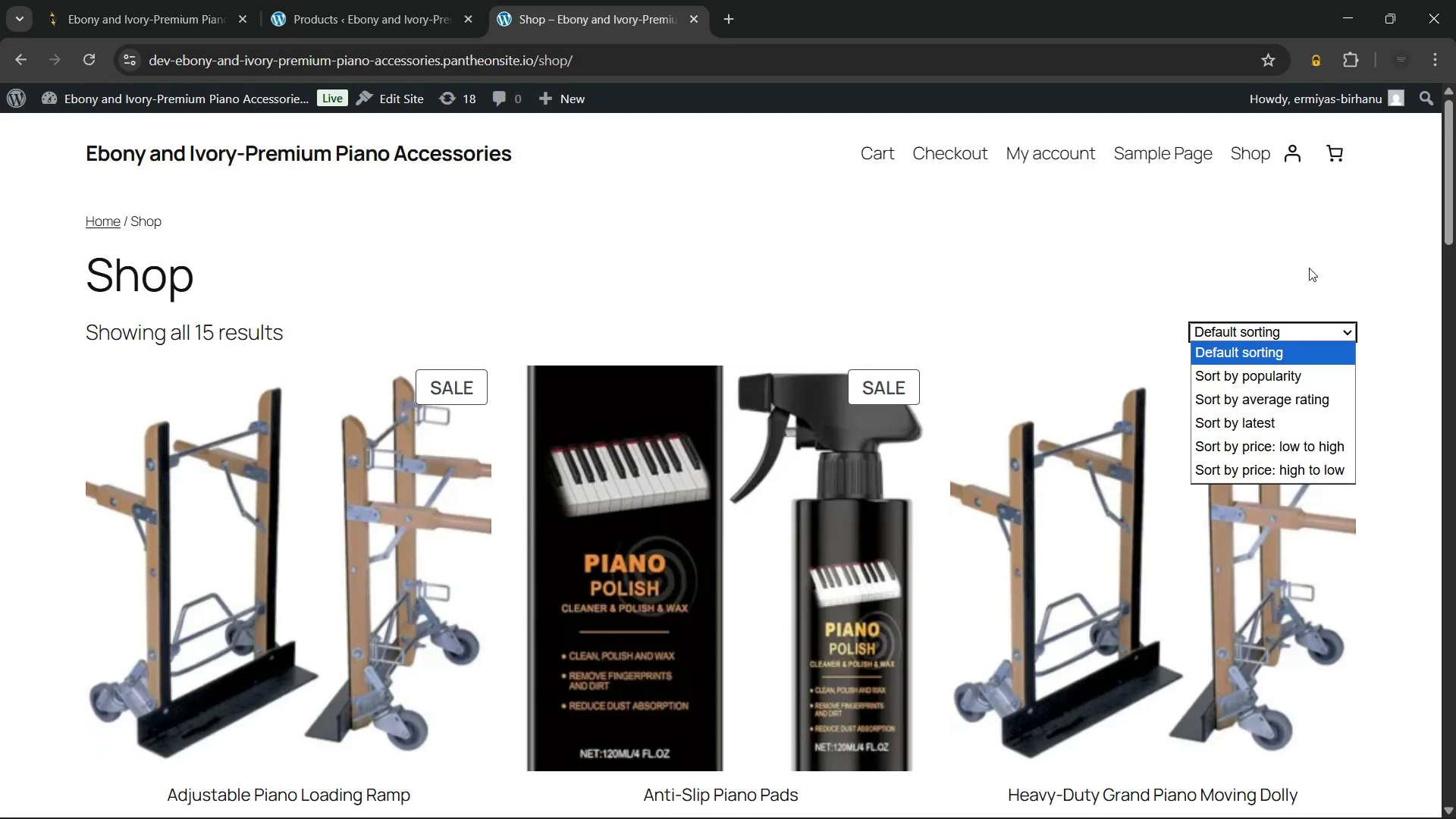 
left_click([1278, 453])
 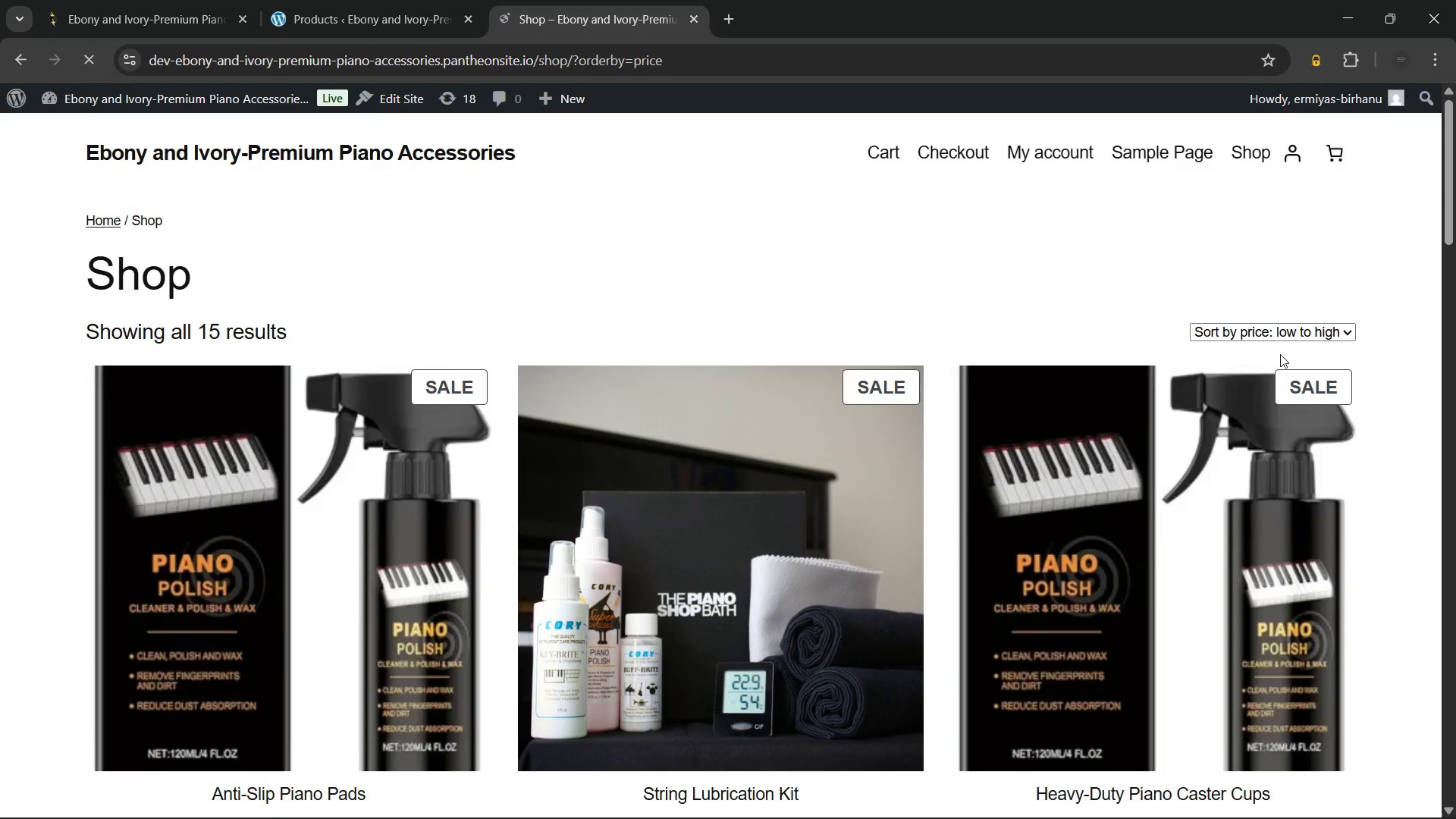 
left_click([1272, 335])
 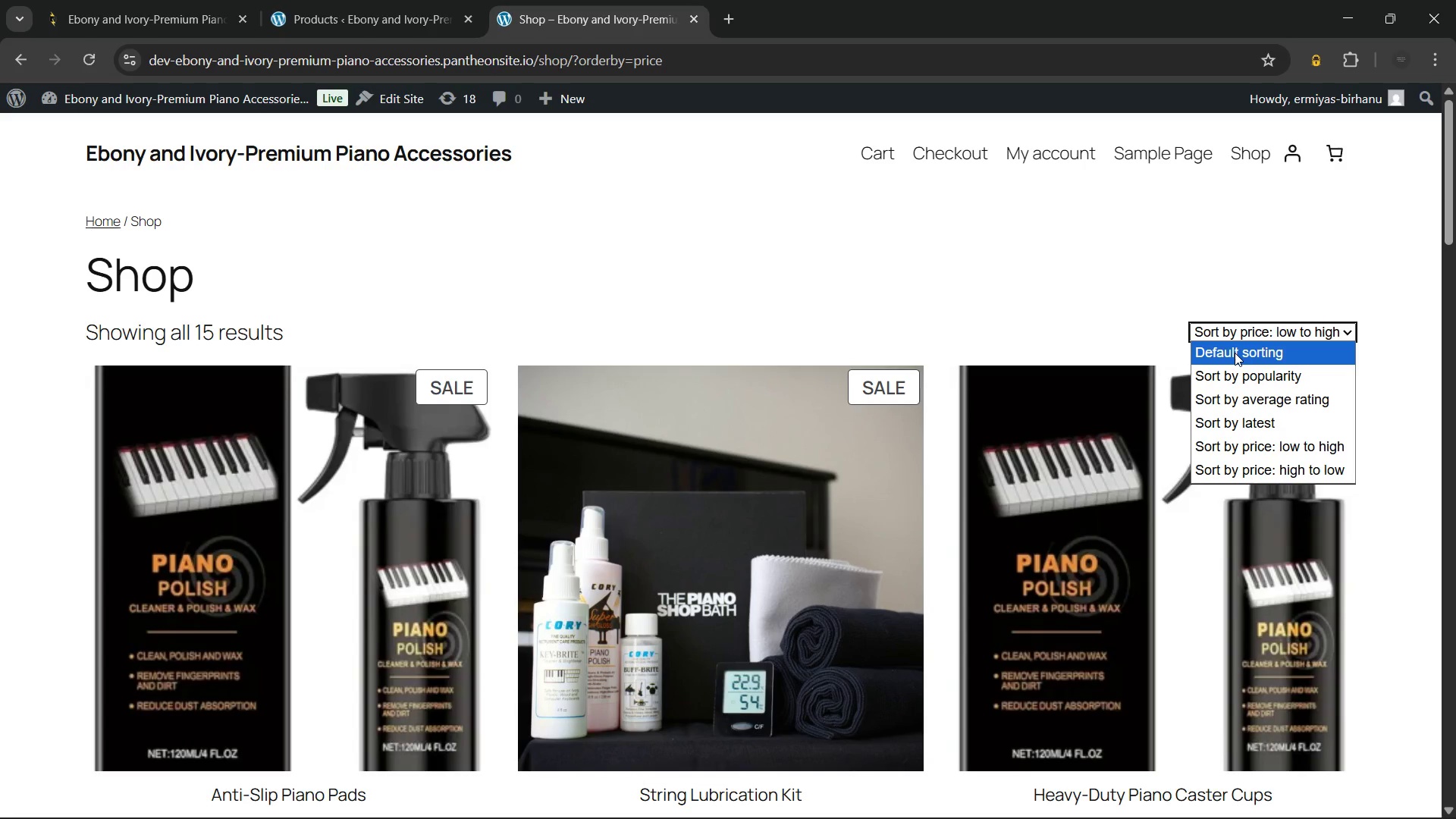 
left_click([1235, 353])
 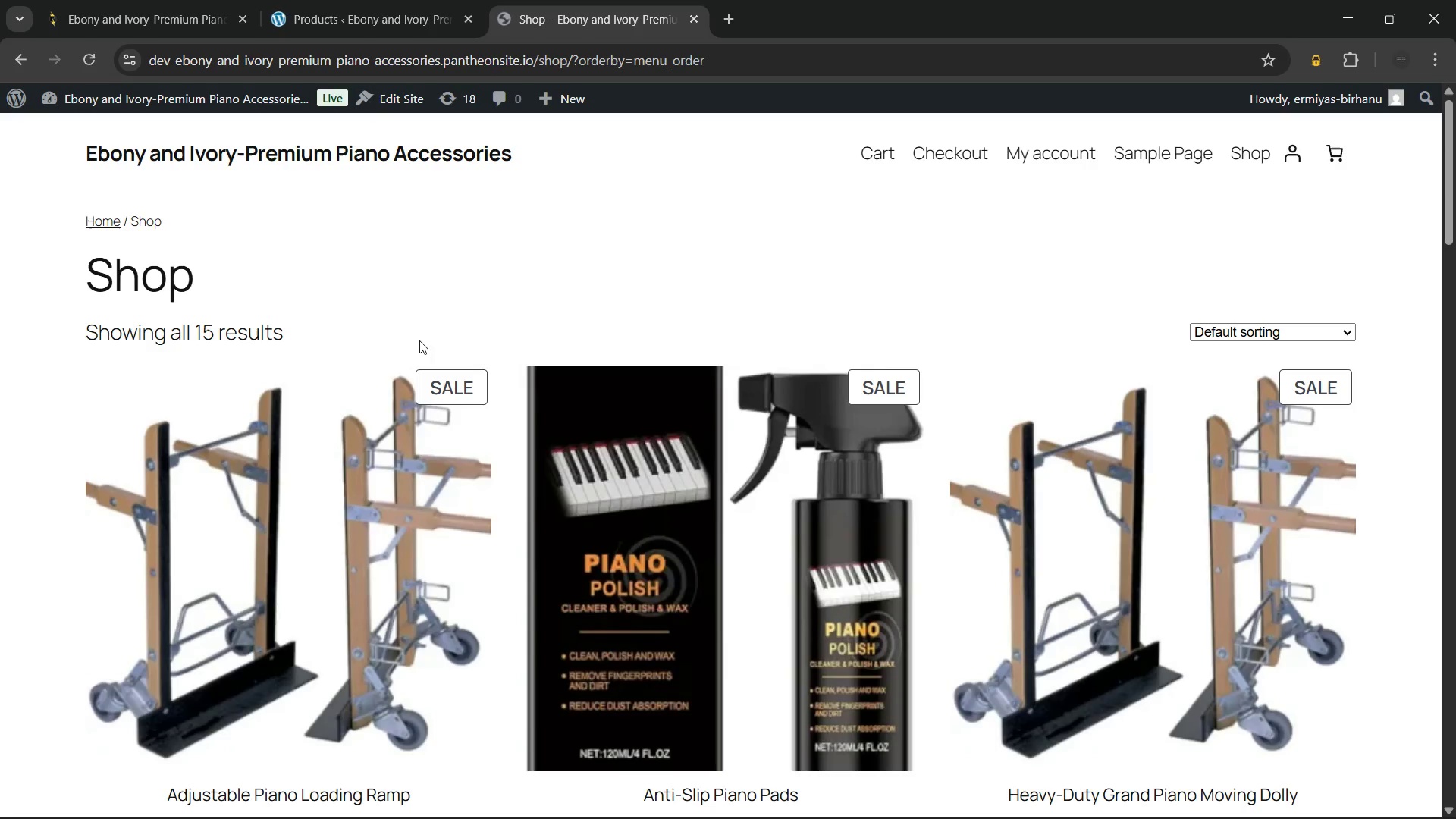 
scroll: coordinate [577, 465], scroll_direction: up, amount: 3.0
 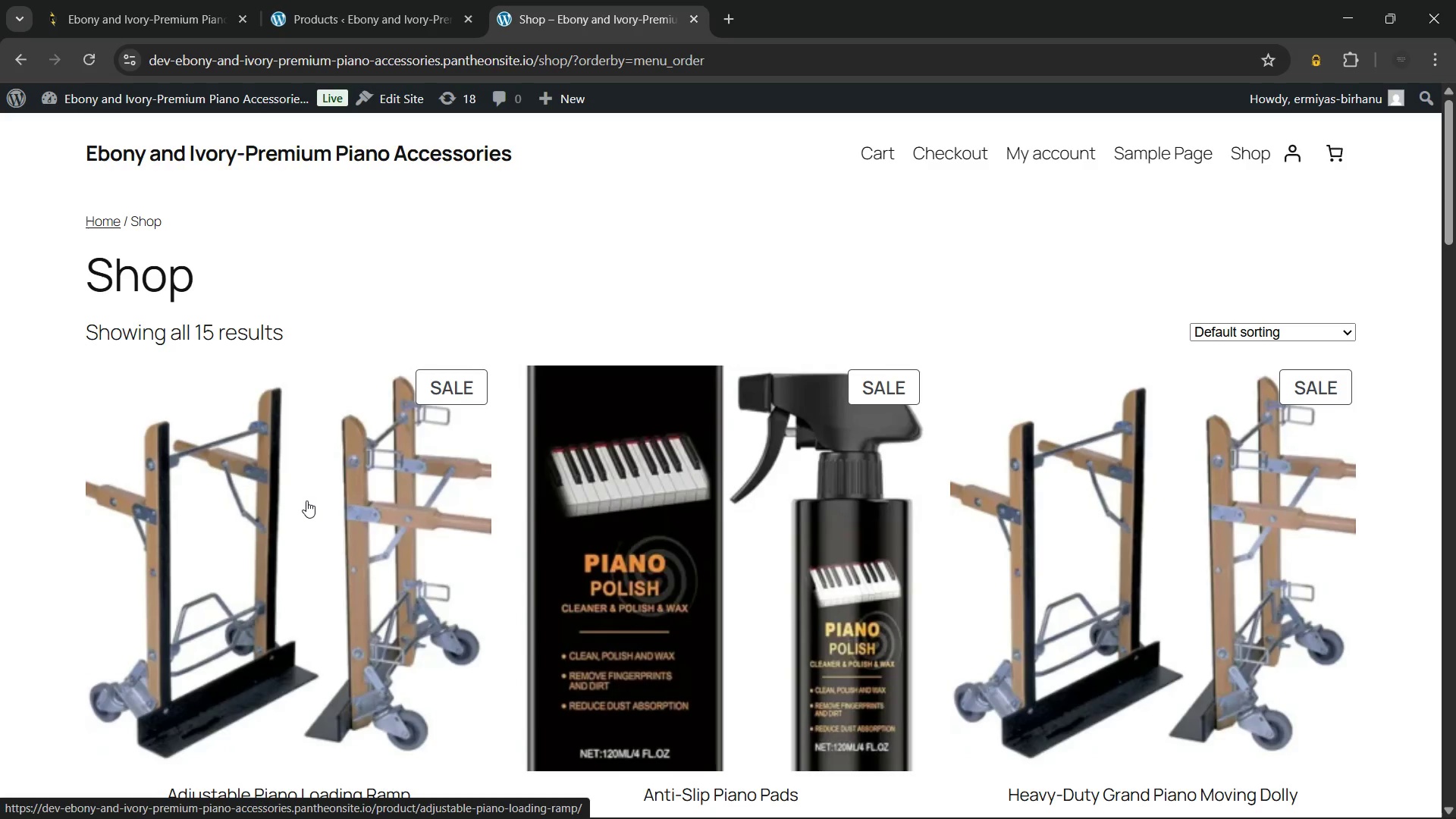 
wait(15.03)
 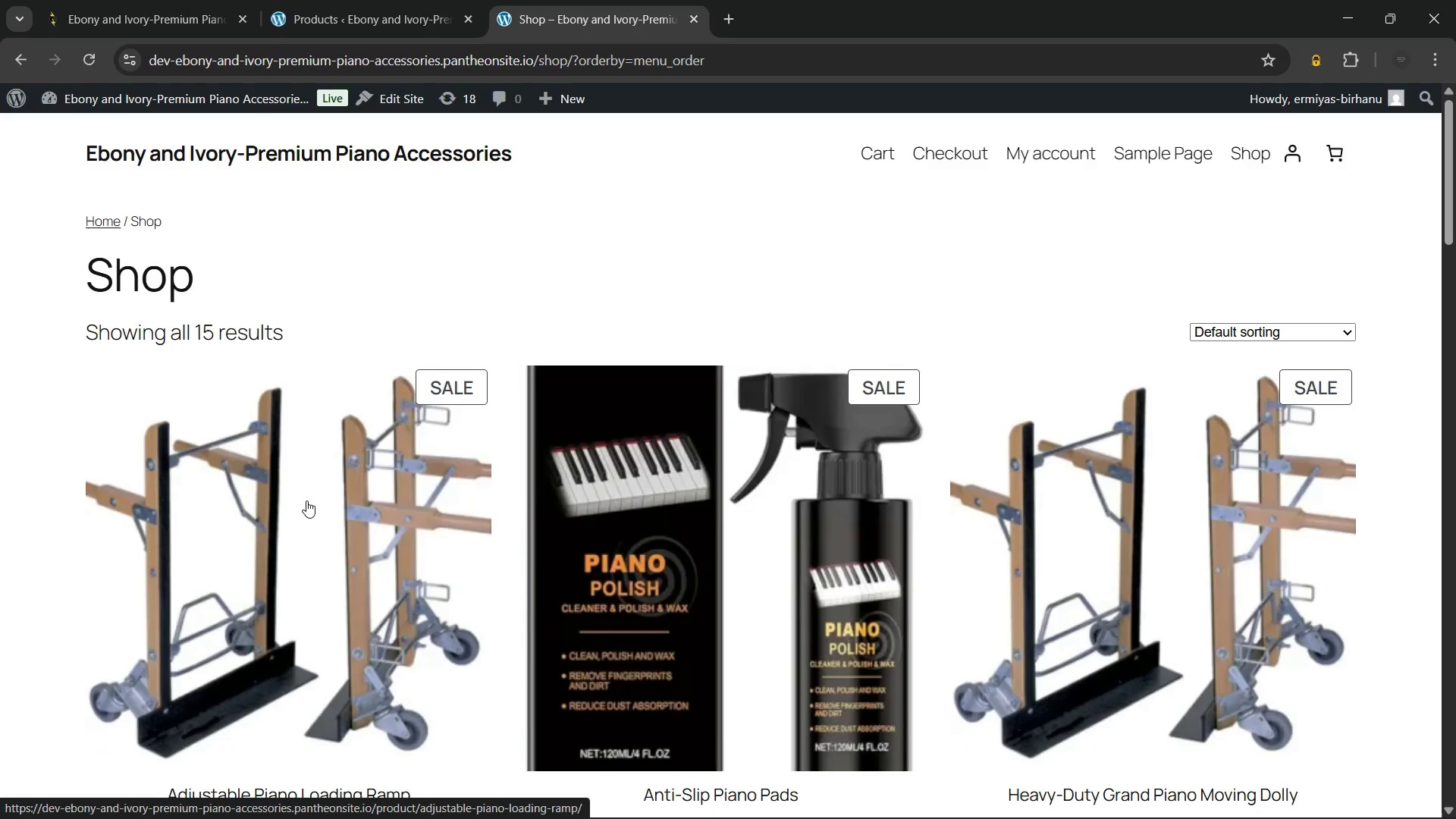 
left_click([242, 504])
 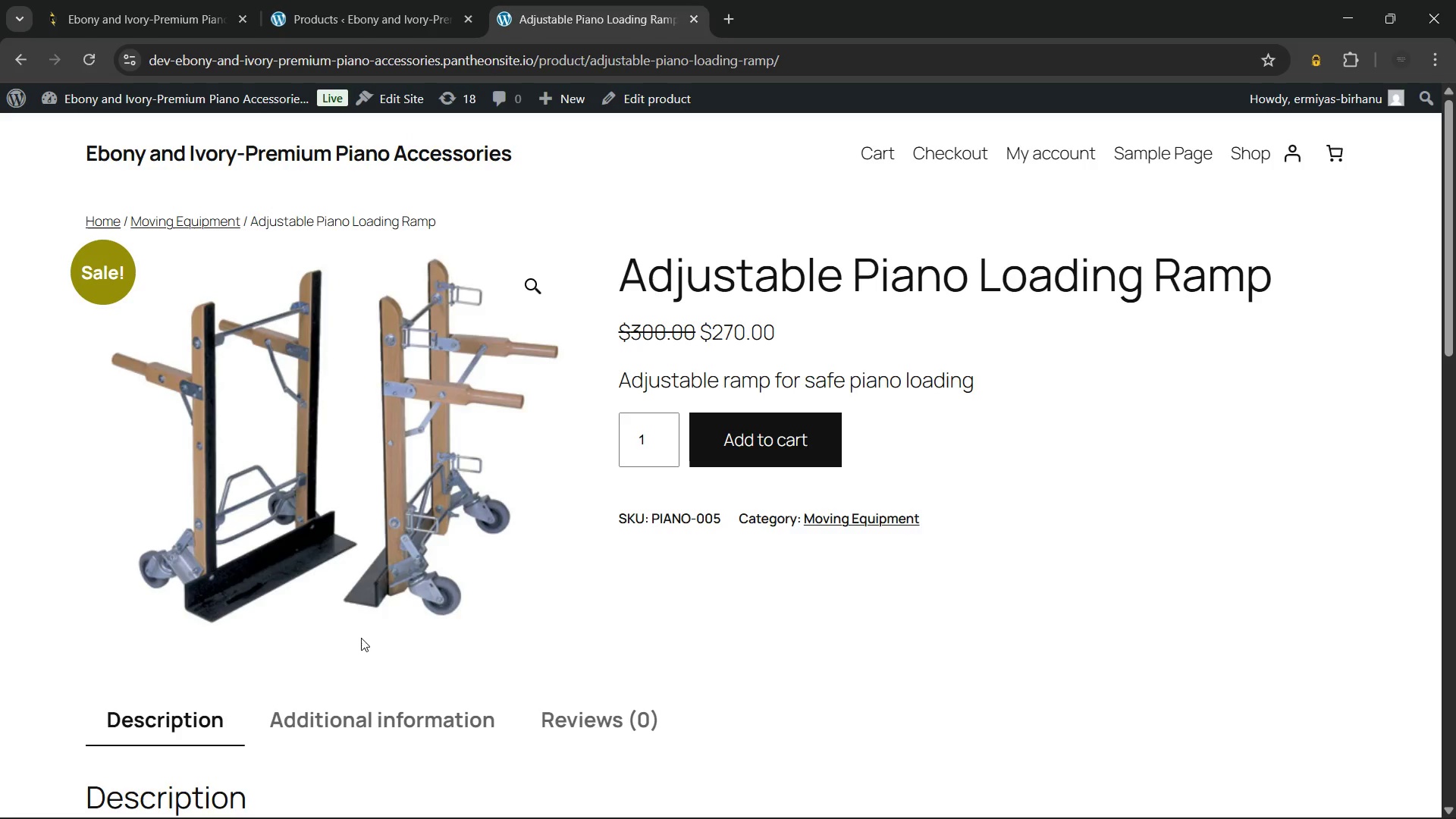 
scroll: coordinate [720, 634], scroll_direction: down, amount: 3.0
 